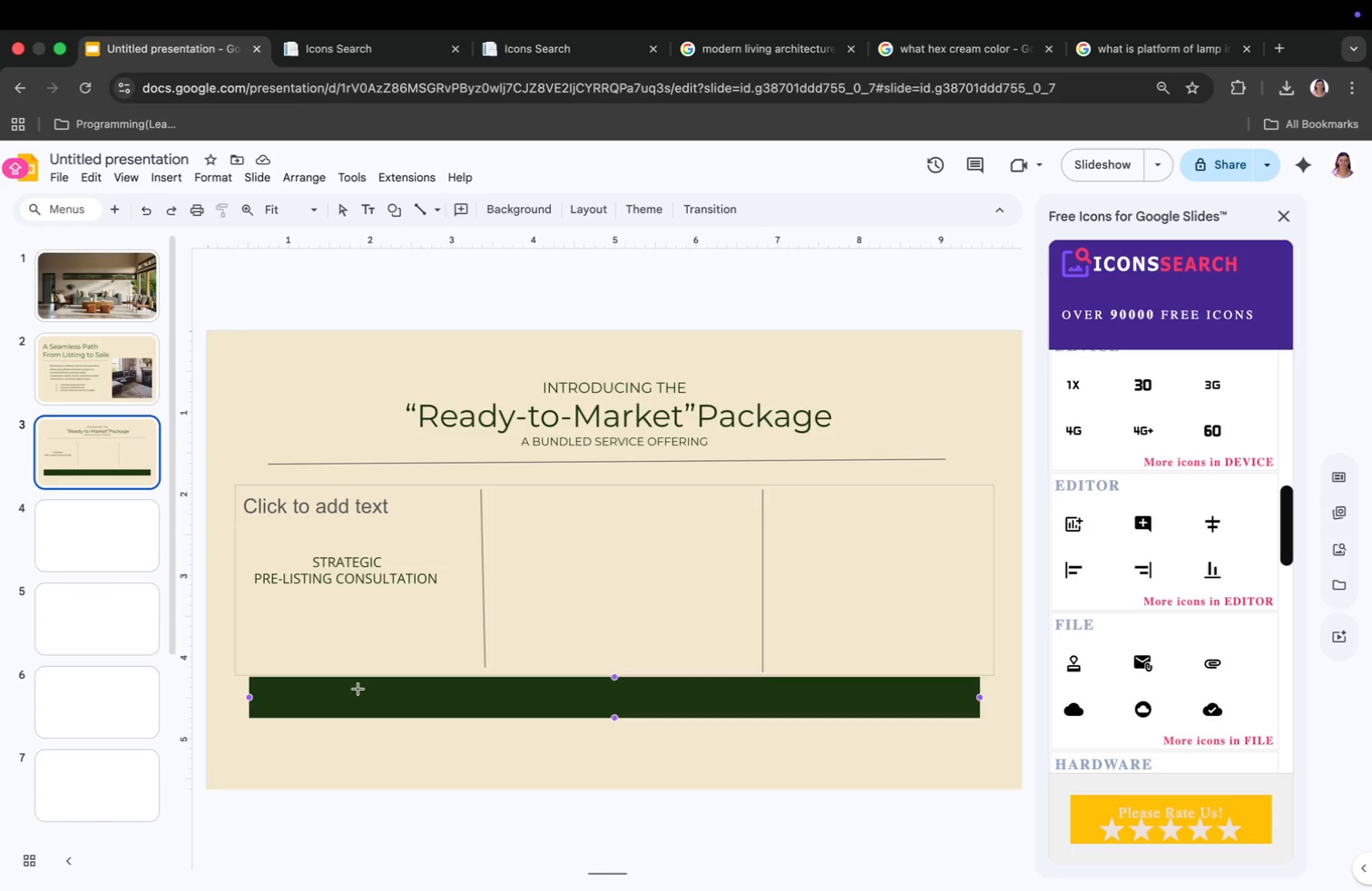 
left_click_drag(start_coordinate=[405, 686], to_coordinate=[405, 710])
 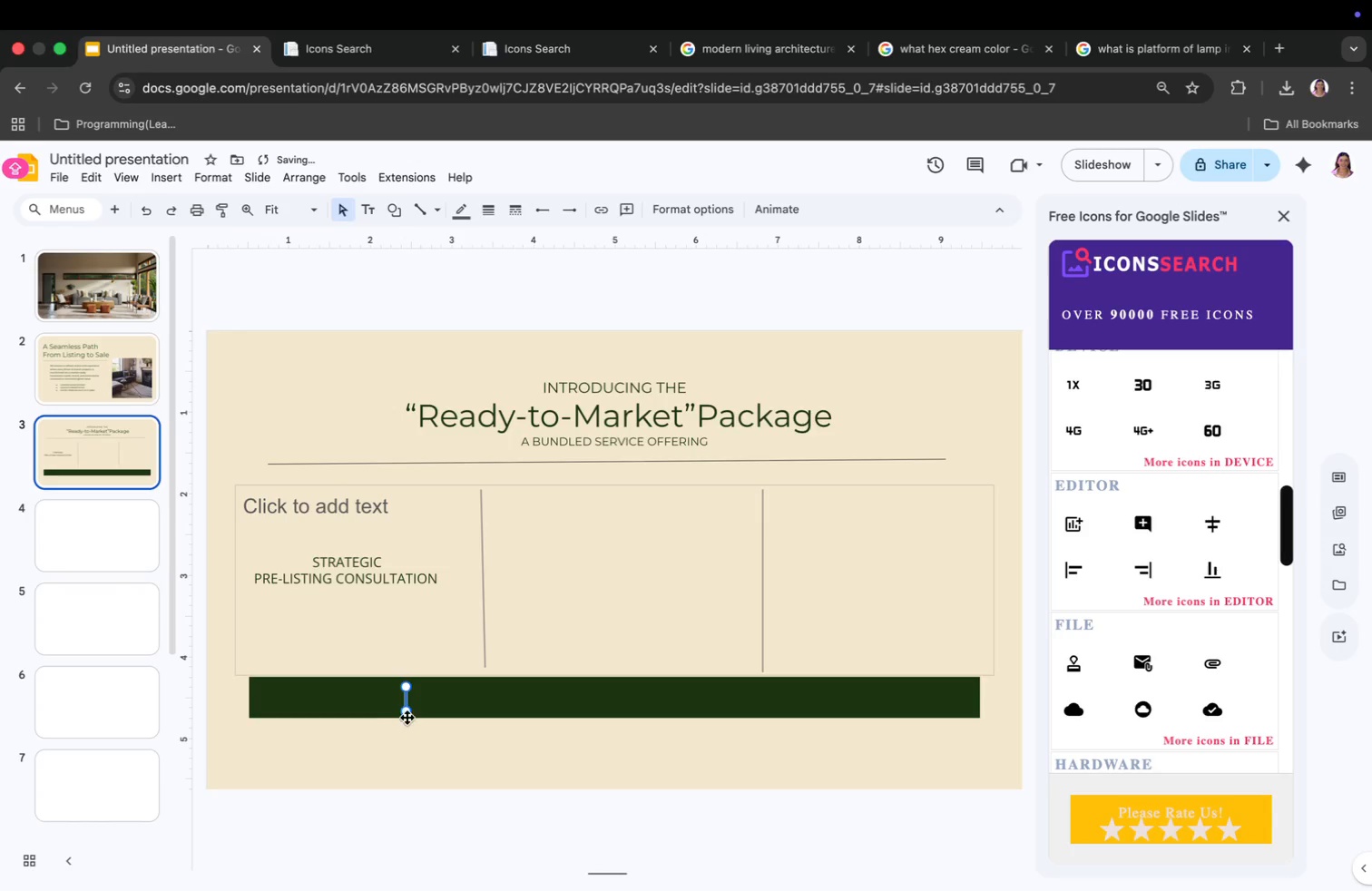 
left_click([411, 729])
 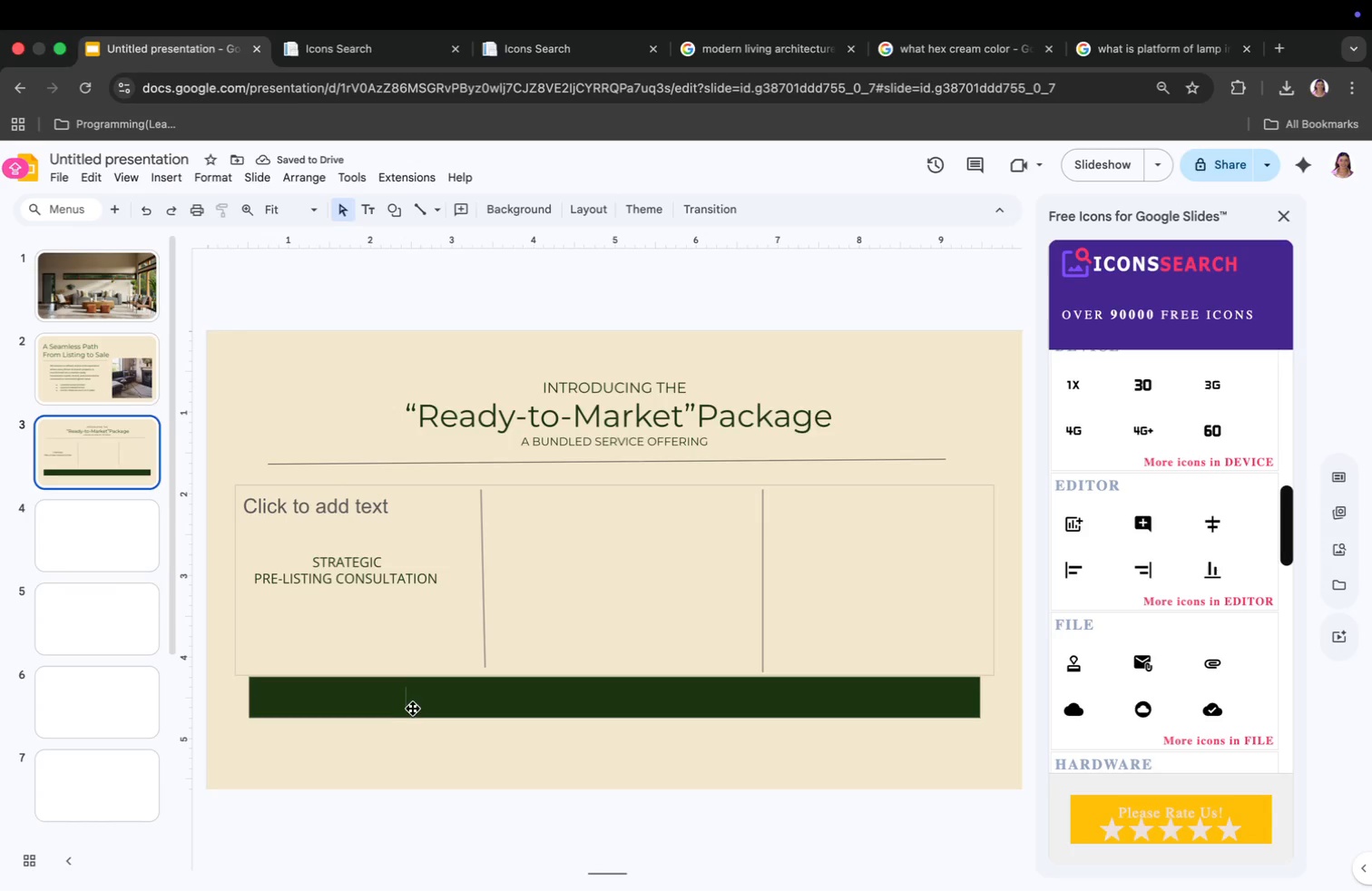 
left_click([407, 707])
 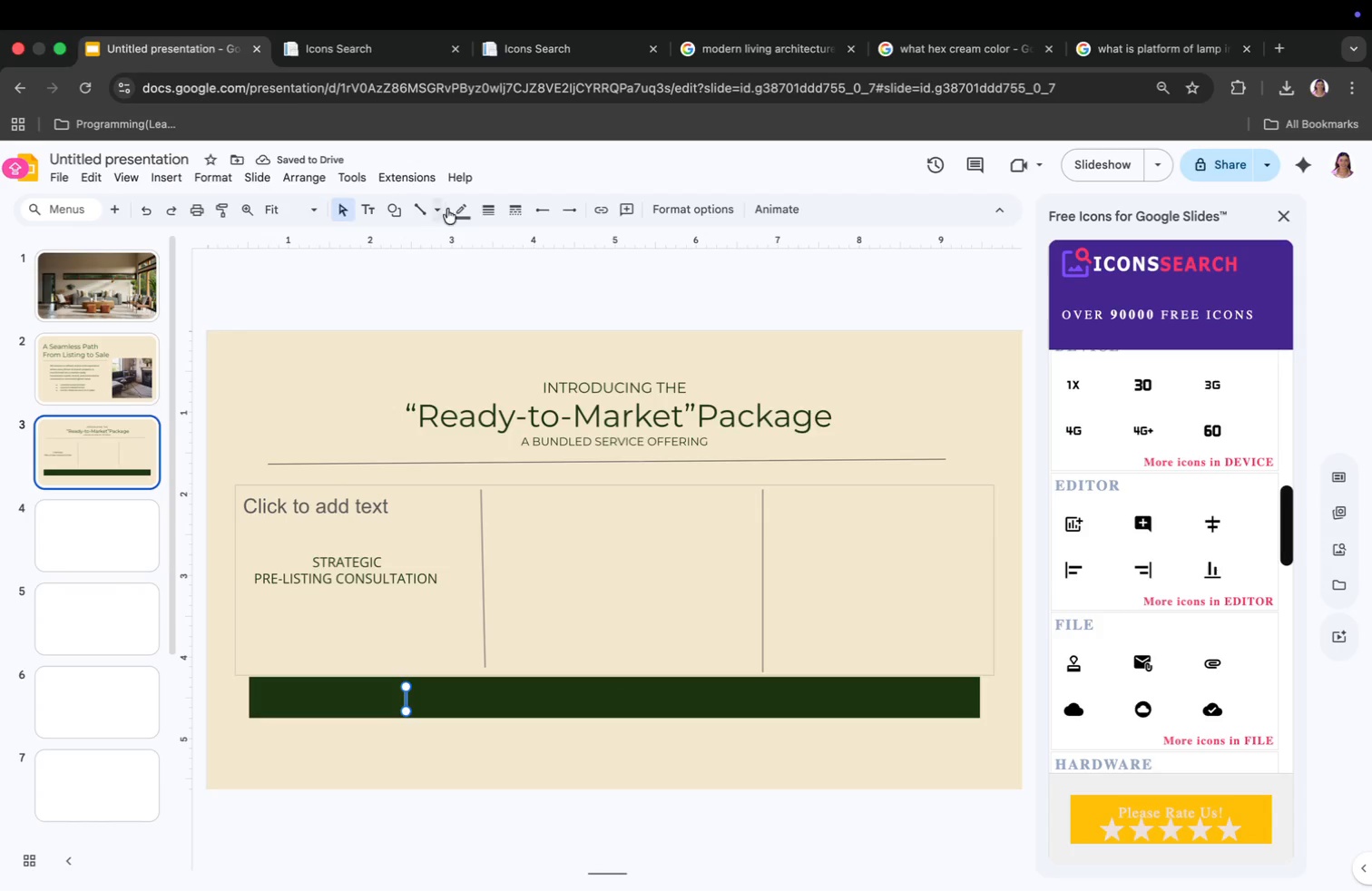 
left_click([464, 215])
 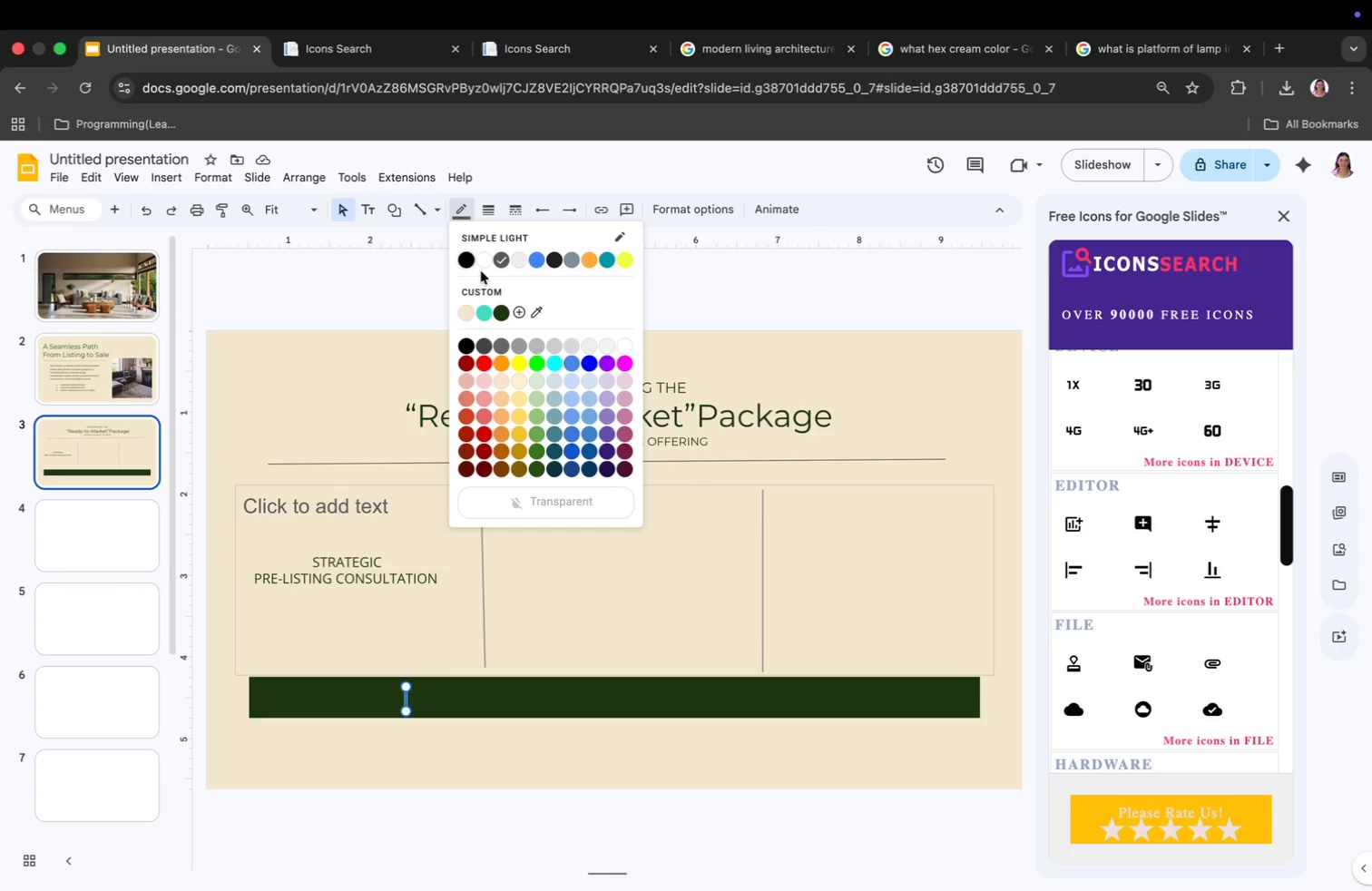 
left_click([483, 258])
 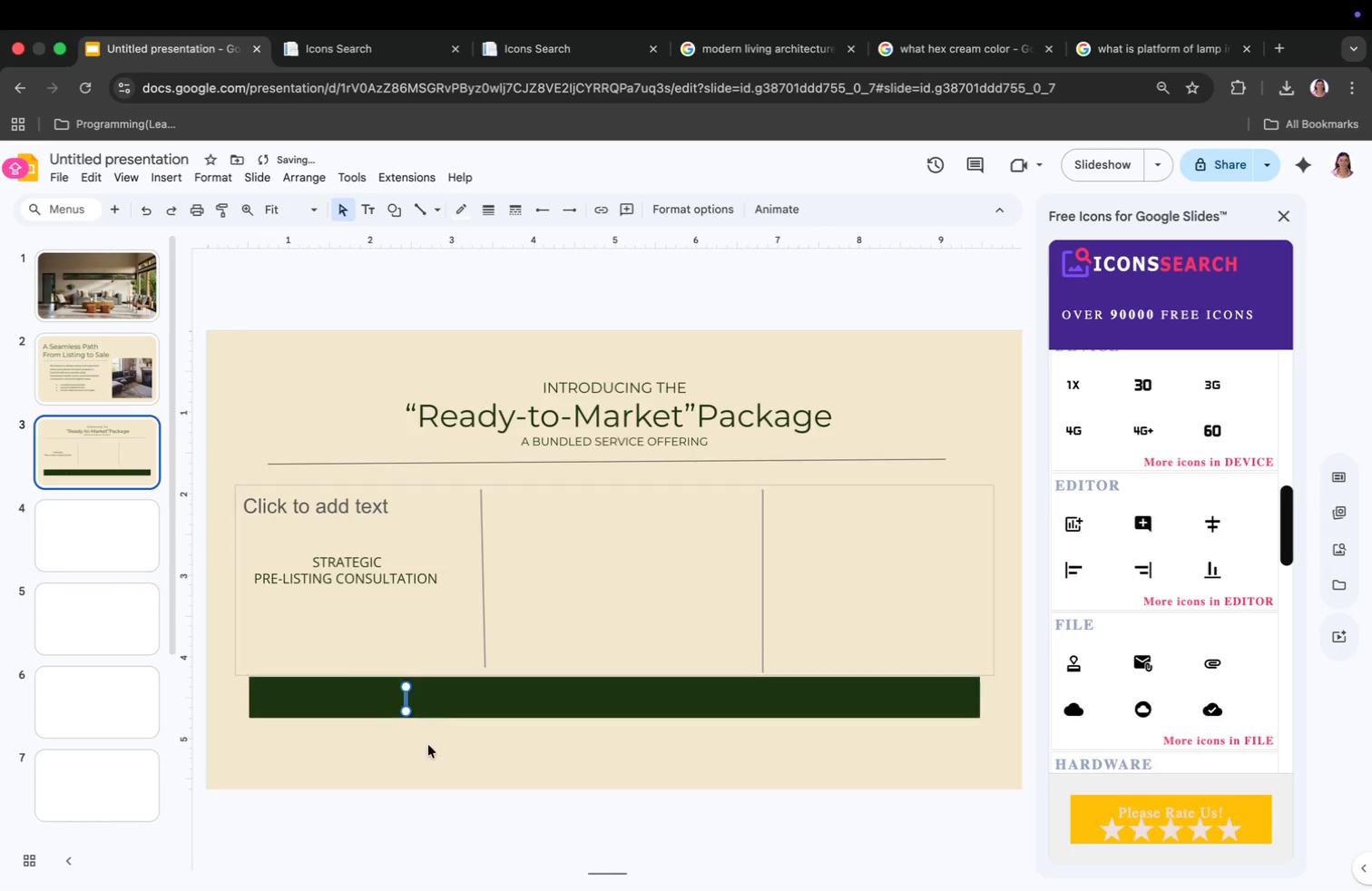 
left_click([428, 745])
 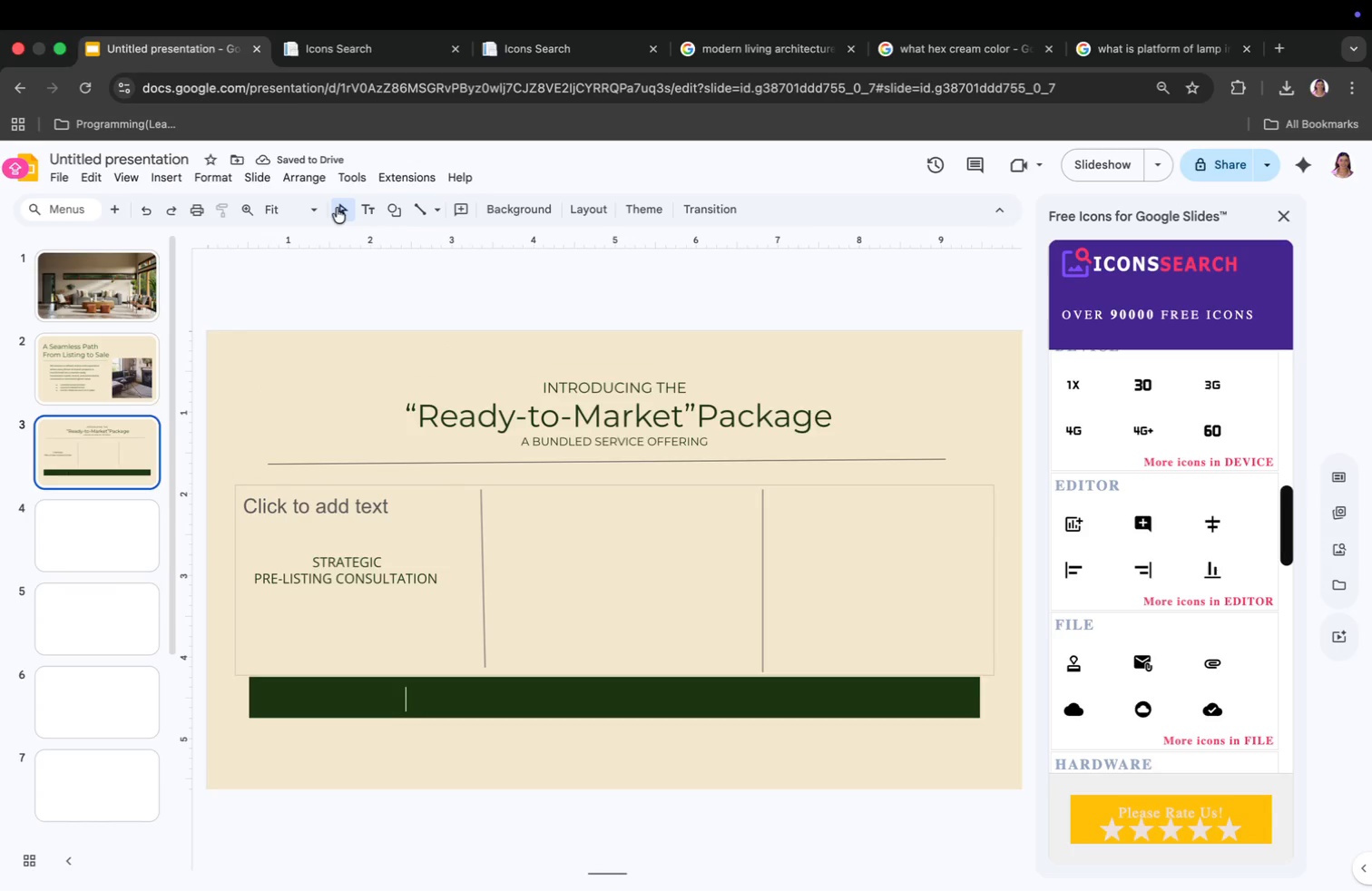 
left_click([435, 209])
 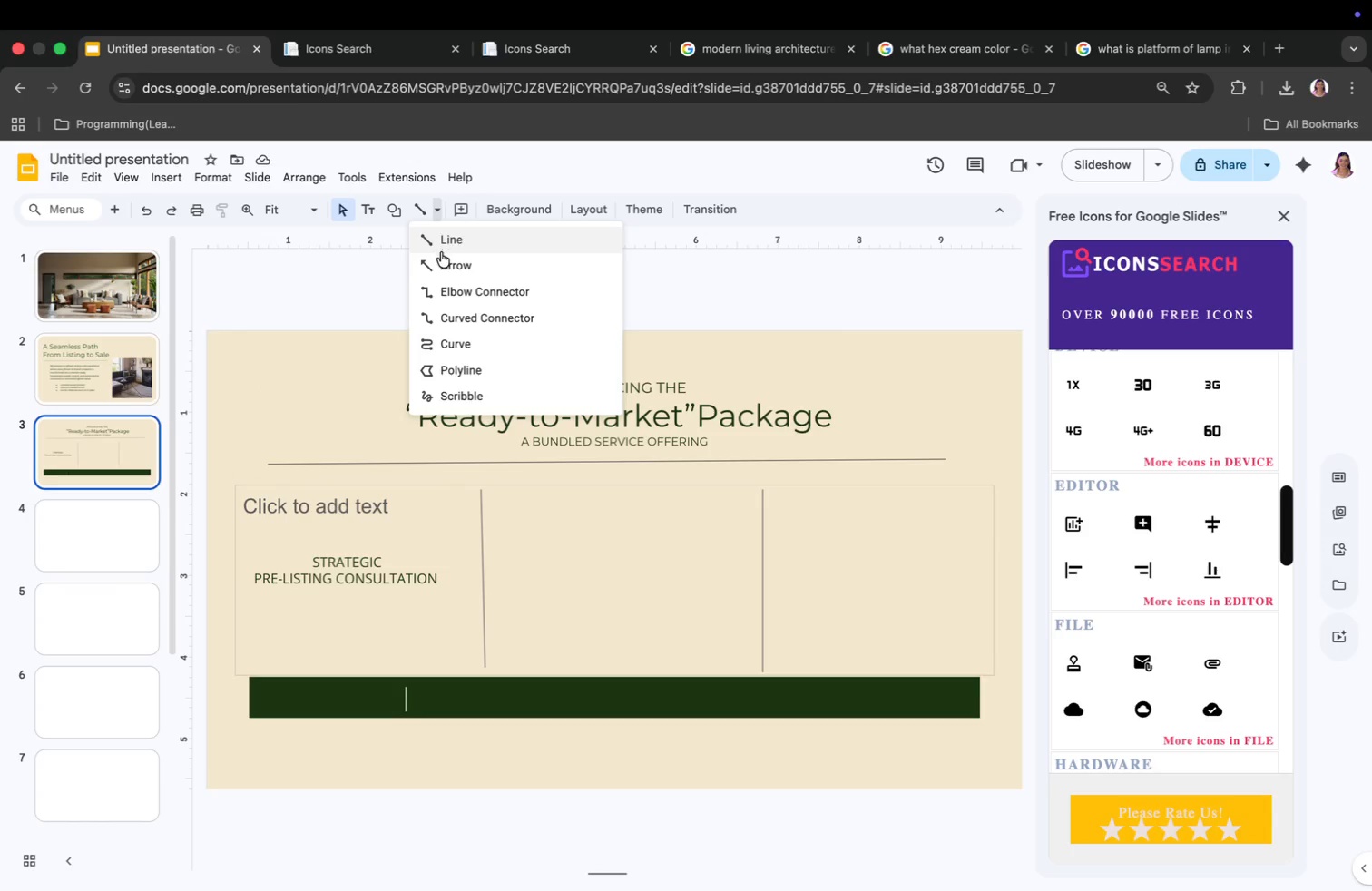 
left_click([441, 260])
 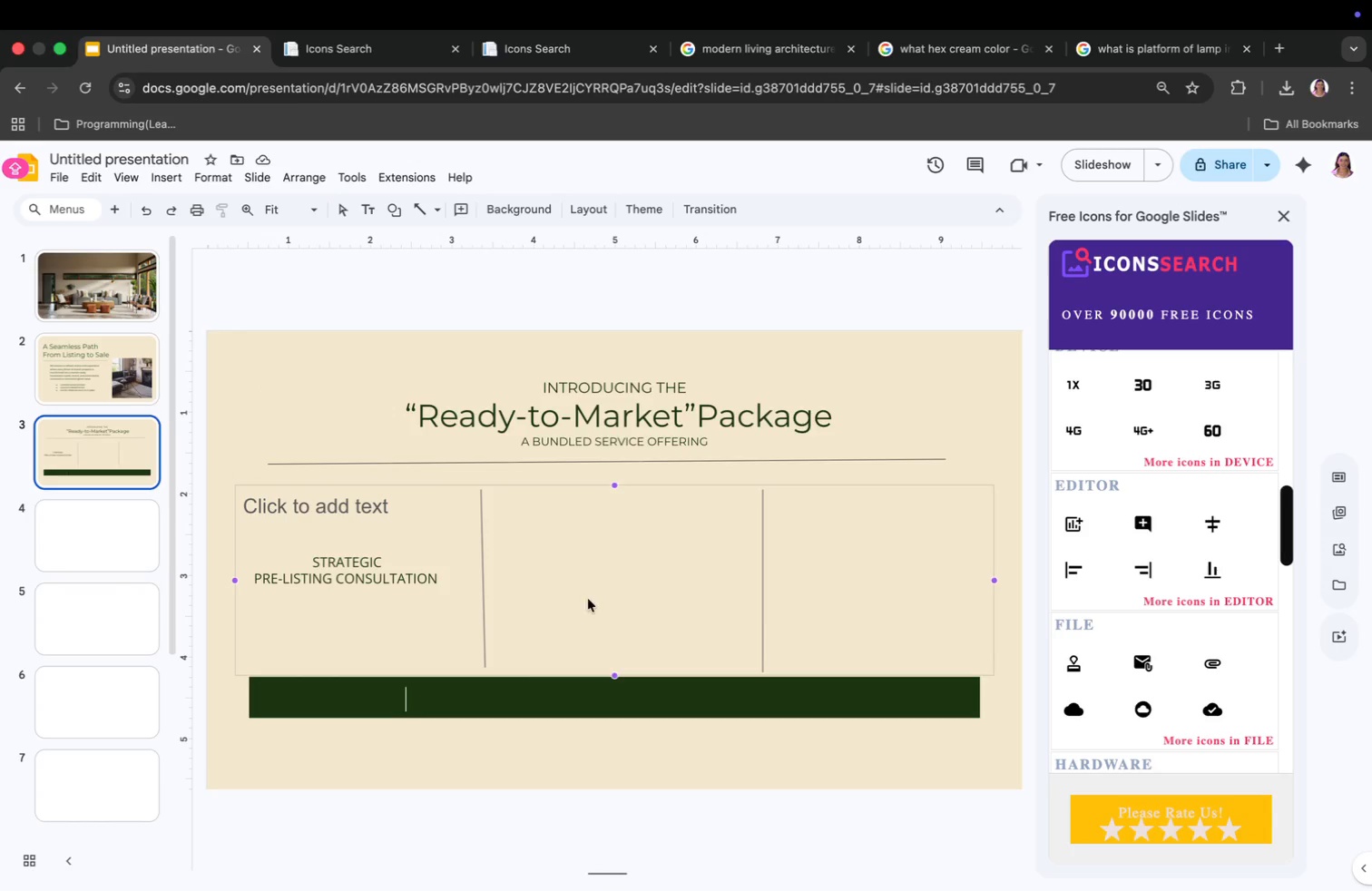 
left_click_drag(start_coordinate=[731, 699], to_coordinate=[790, 699])
 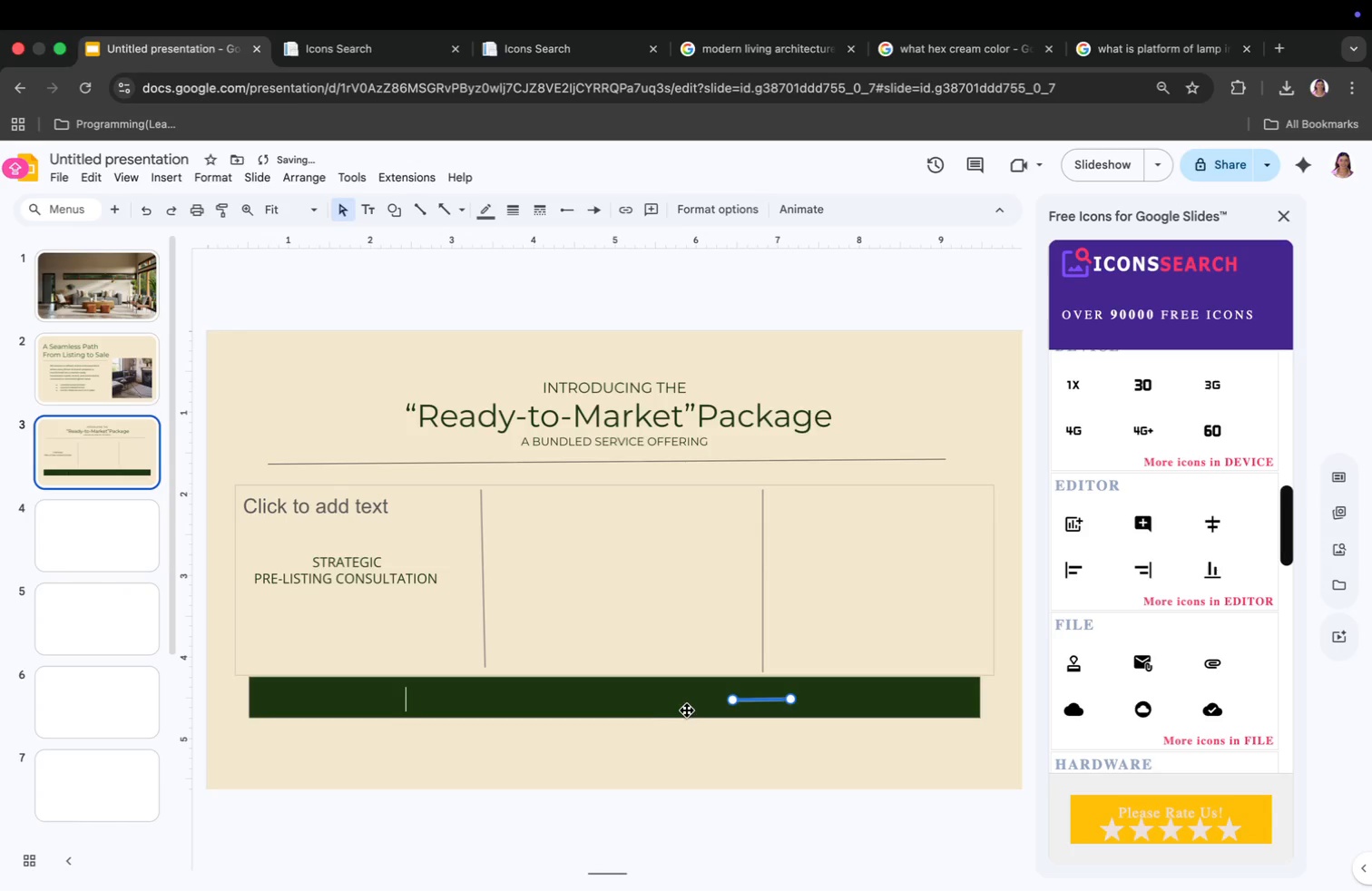 
left_click_drag(start_coordinate=[560, 698], to_coordinate=[602, 701])
 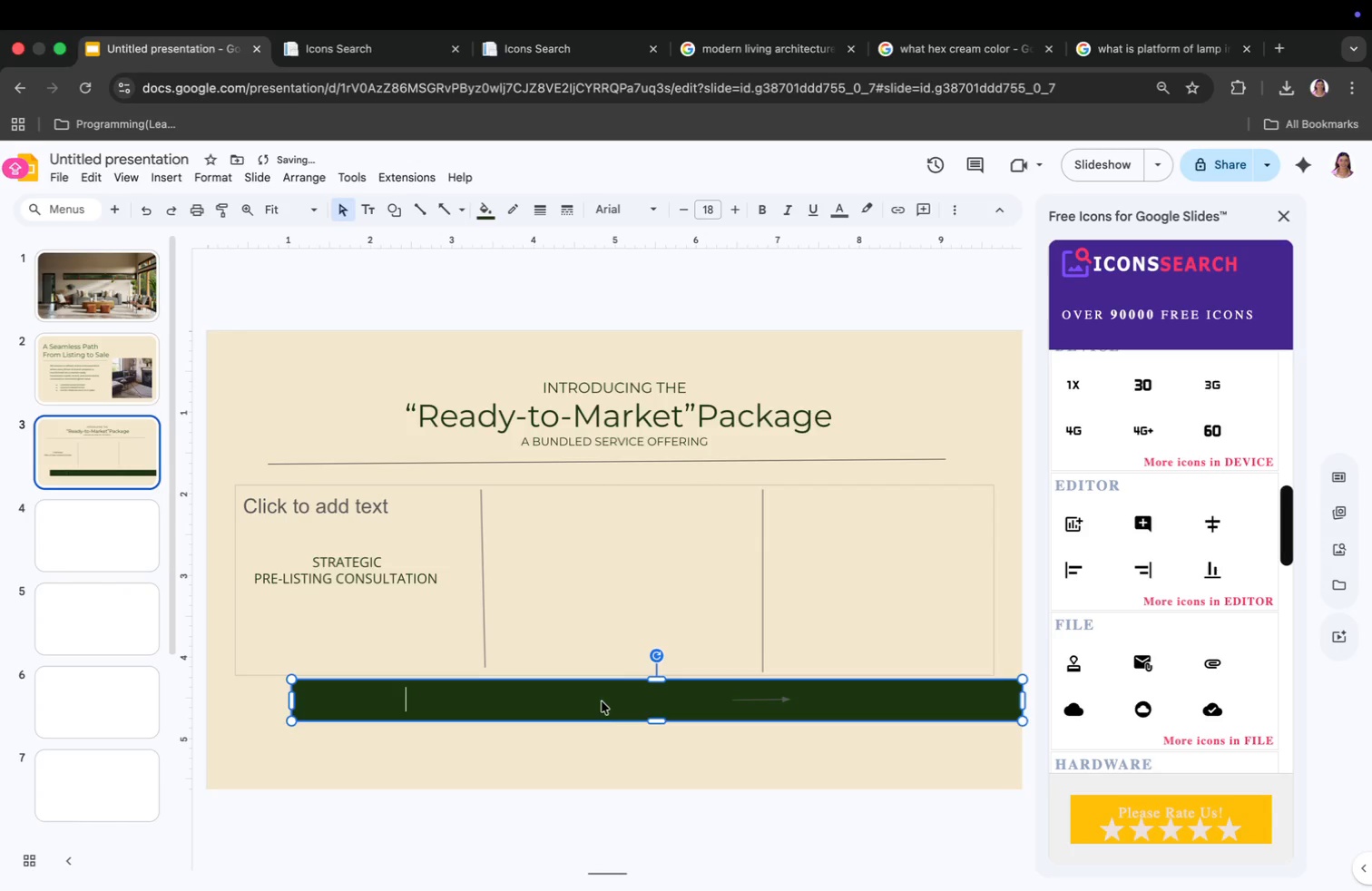 
key(Meta+CommandLeft)
 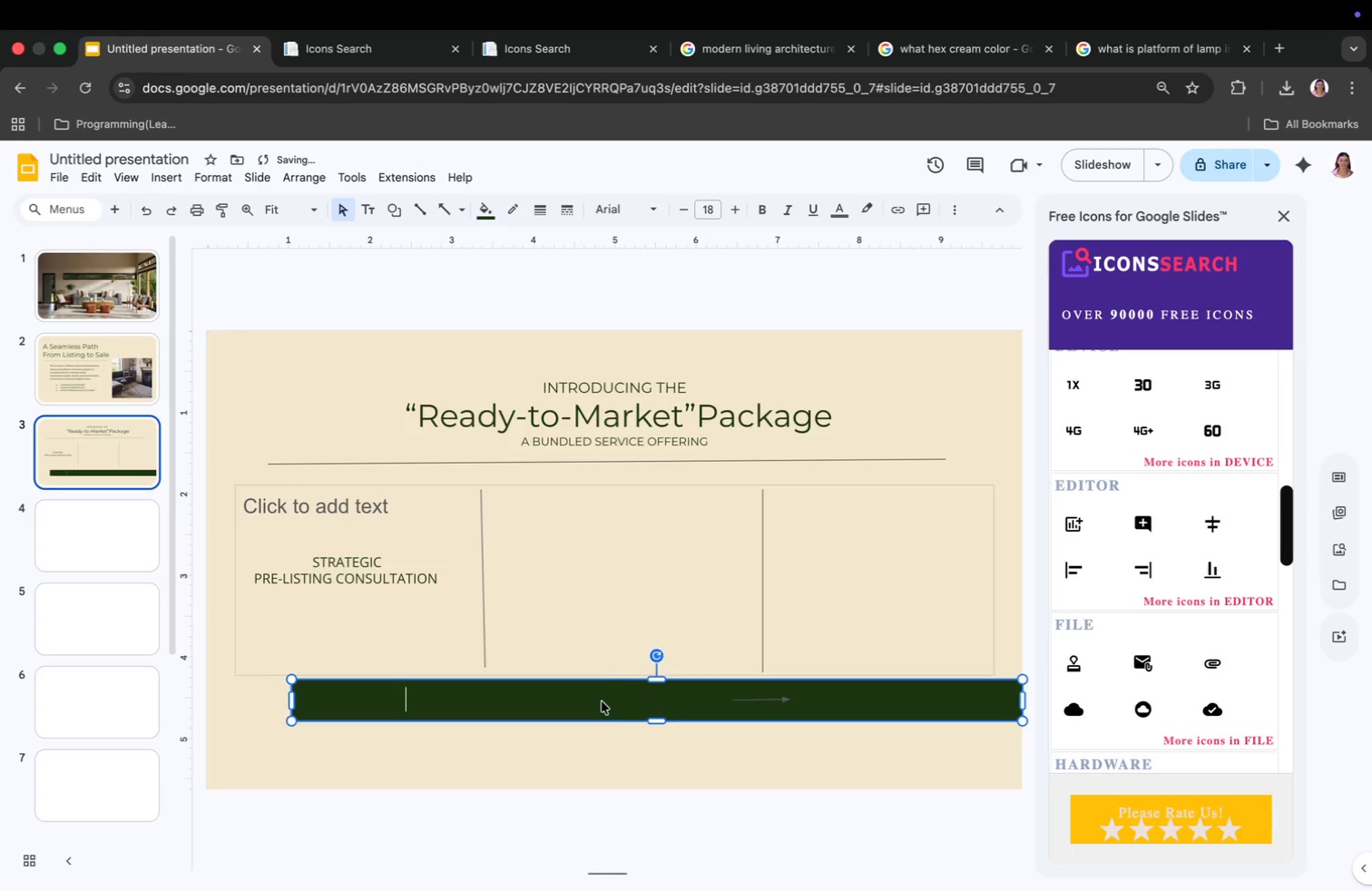 
key(Meta+Z)
 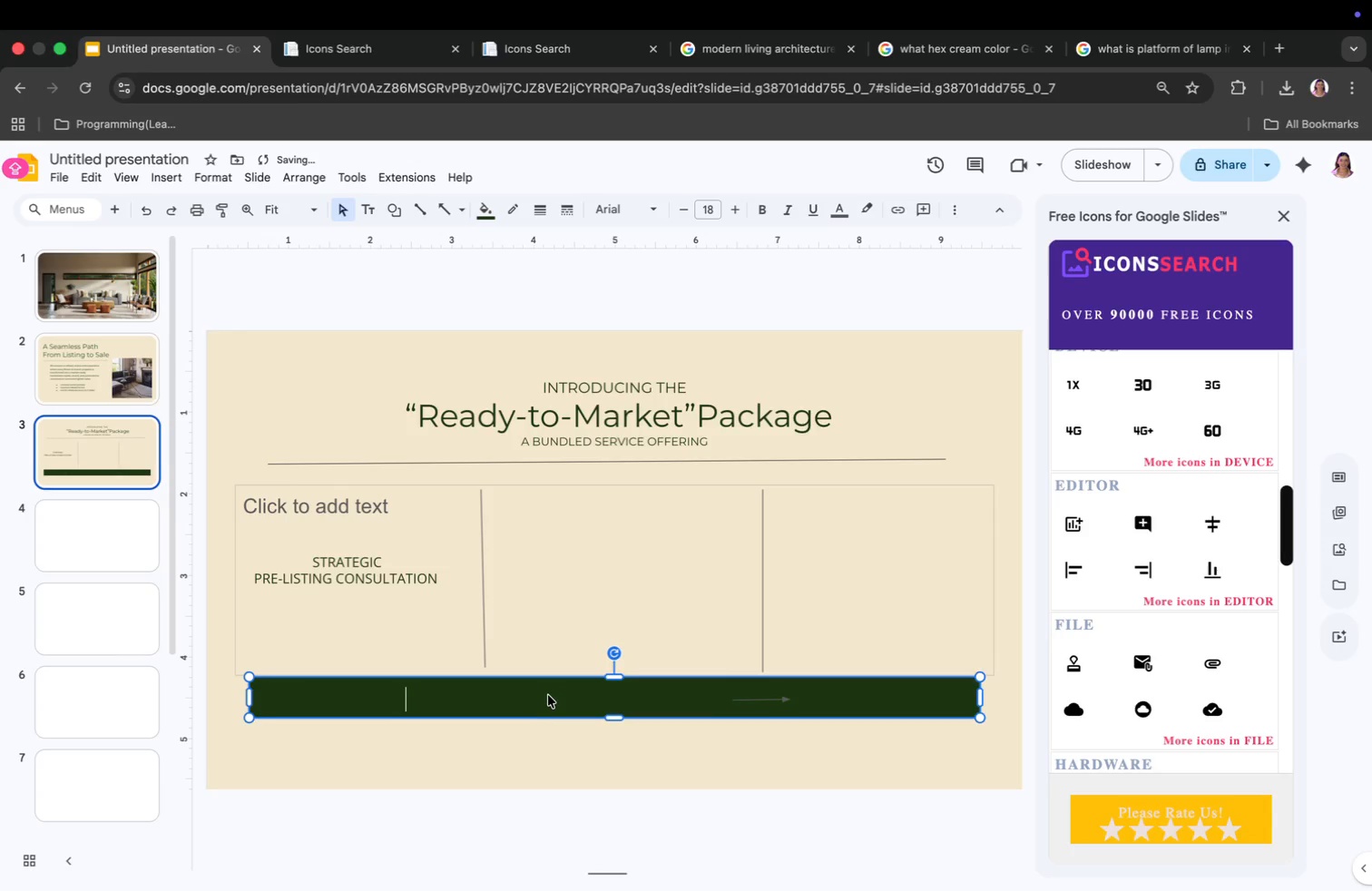 
left_click([554, 695])
 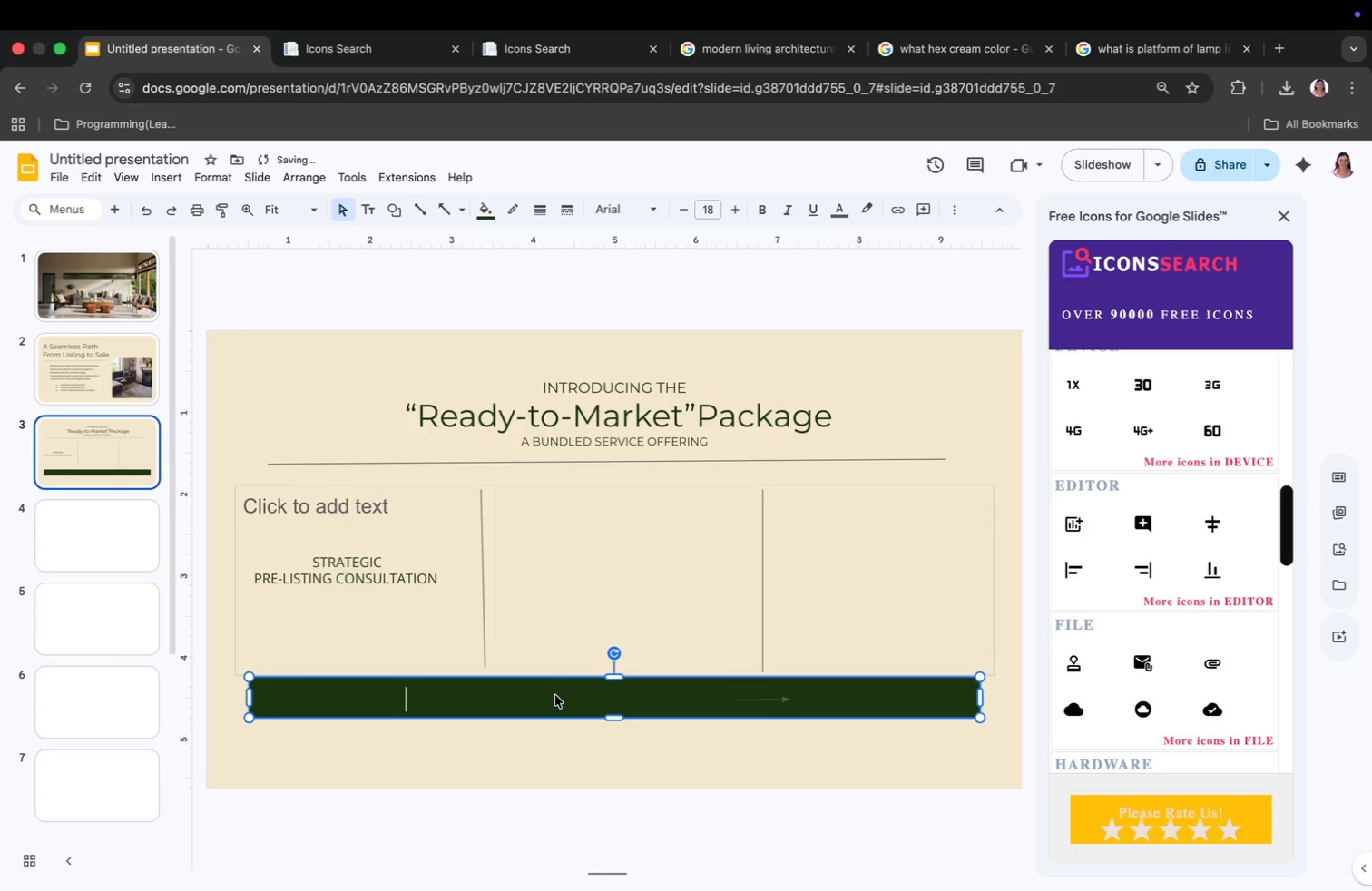 
left_click([556, 695])
 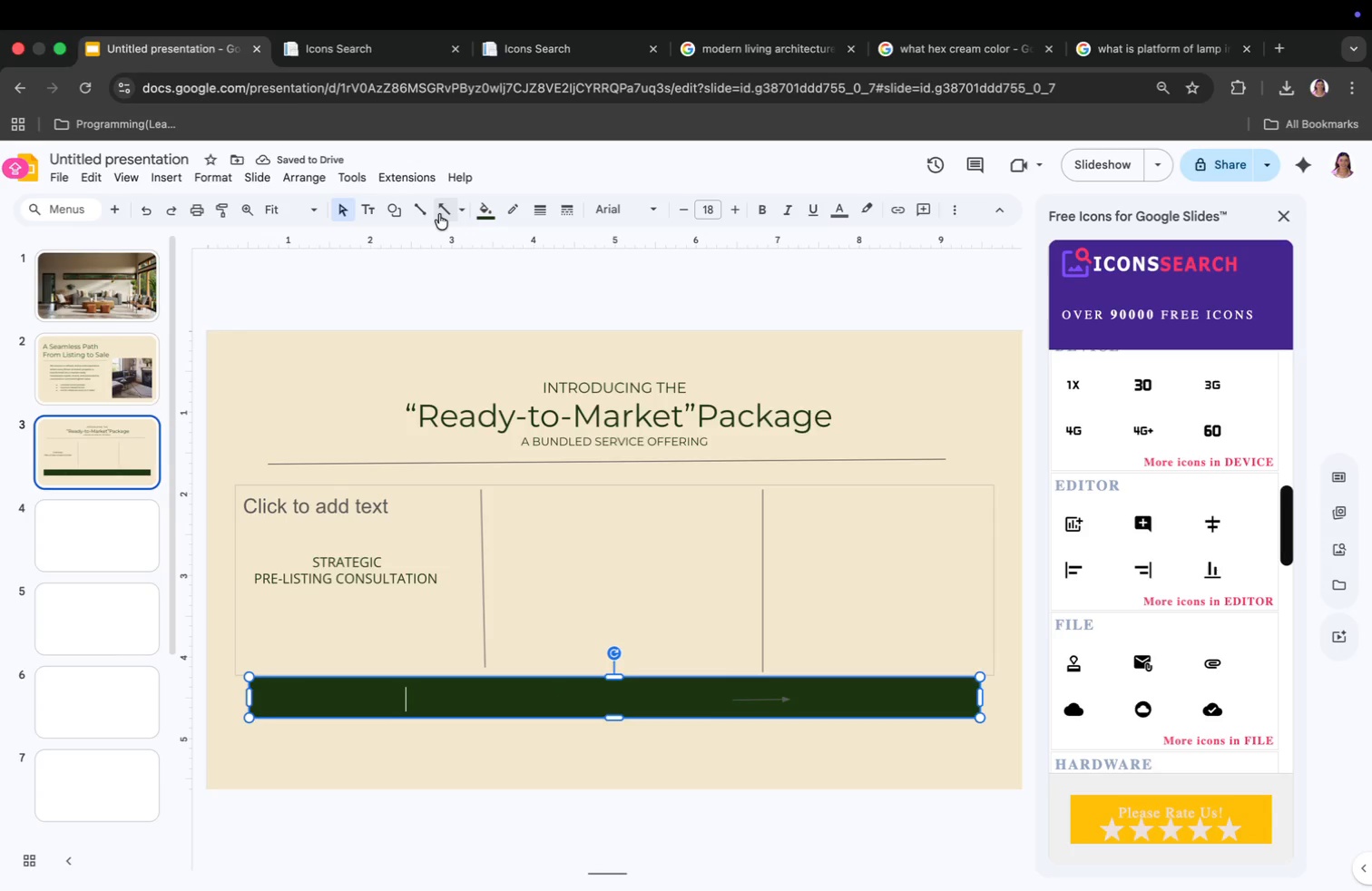 
left_click([439, 214])
 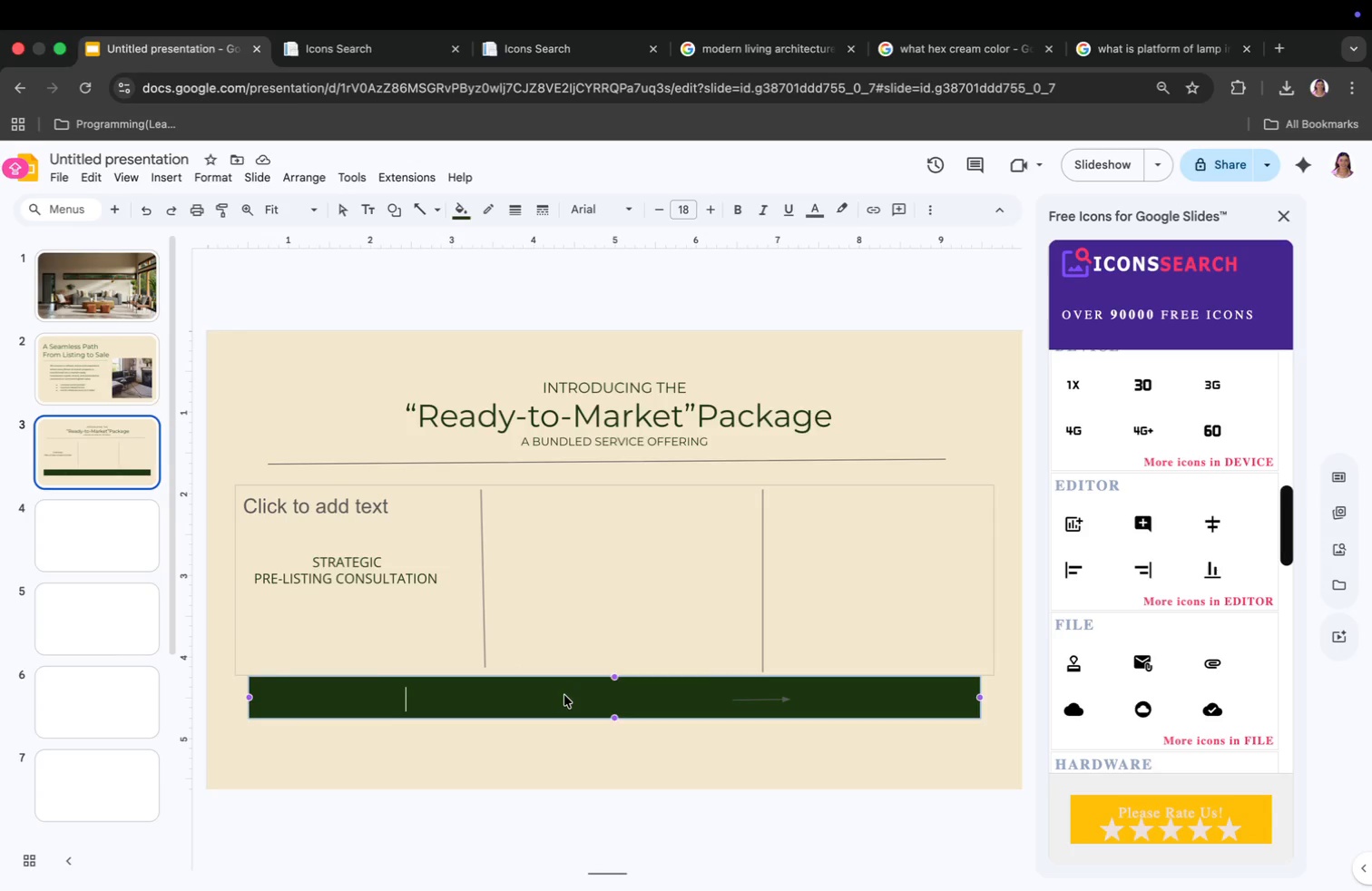 
left_click([564, 695])
 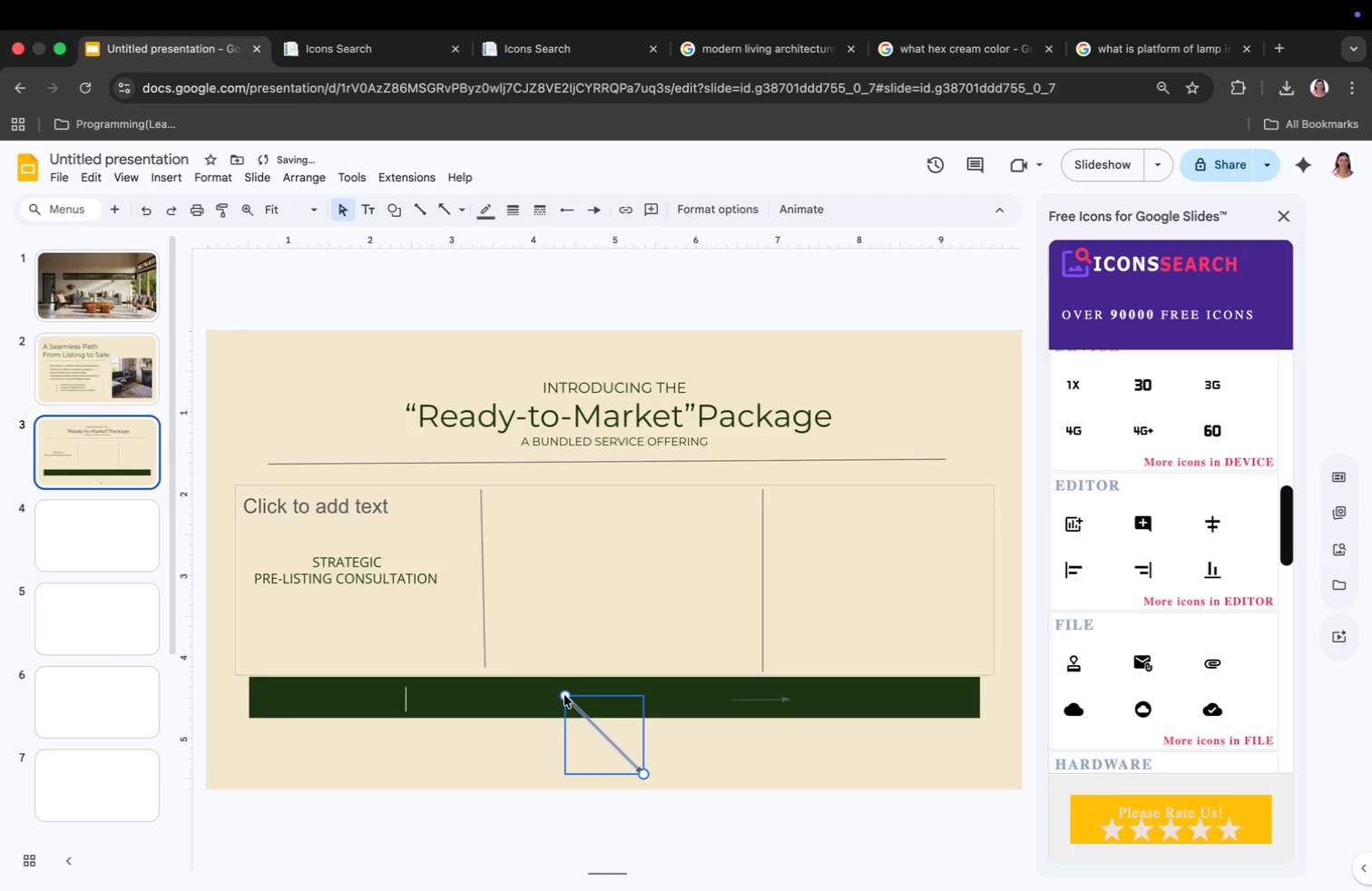 
left_click_drag(start_coordinate=[641, 773], to_coordinate=[593, 695])
 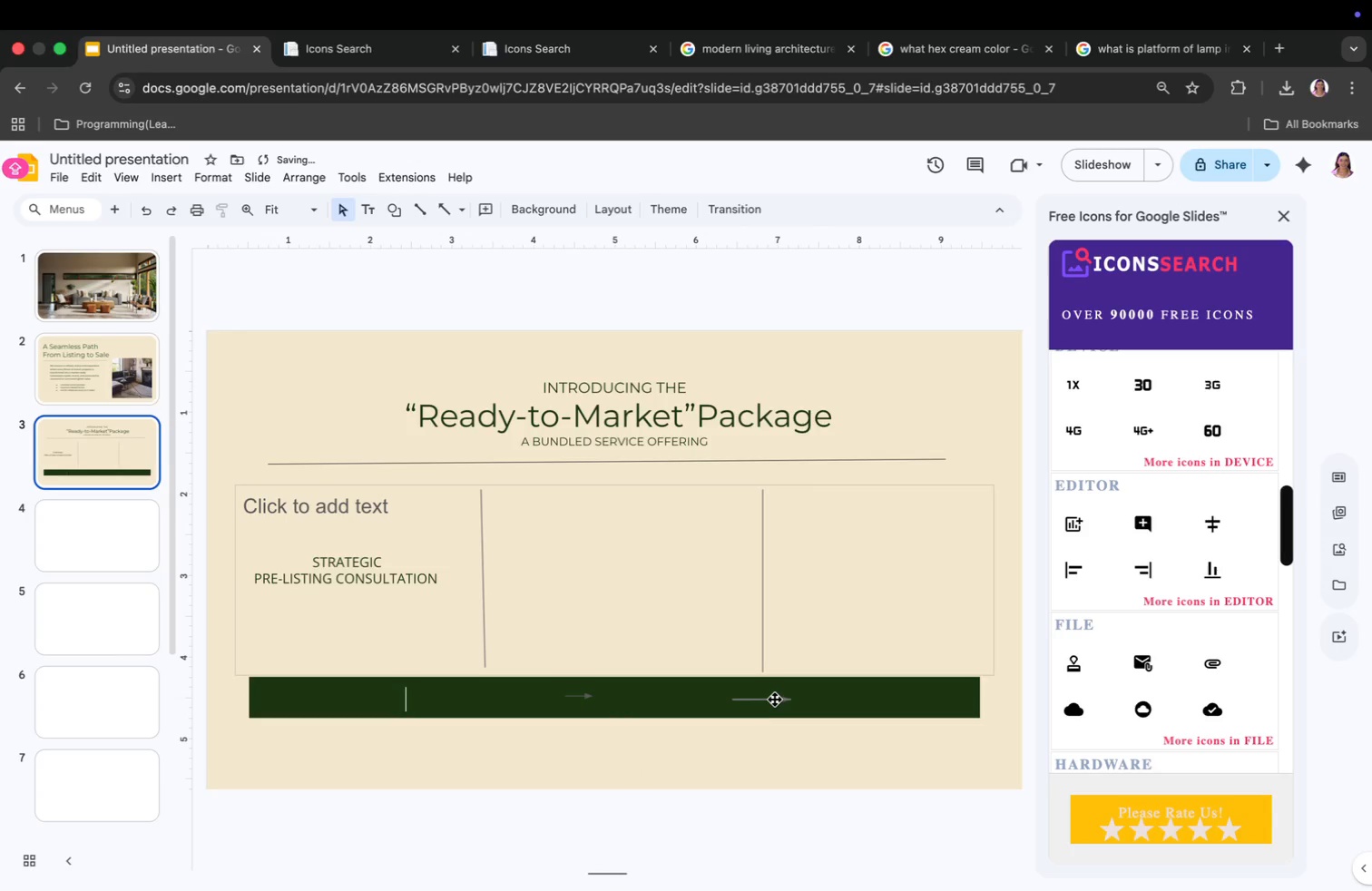 
left_click([774, 700])
 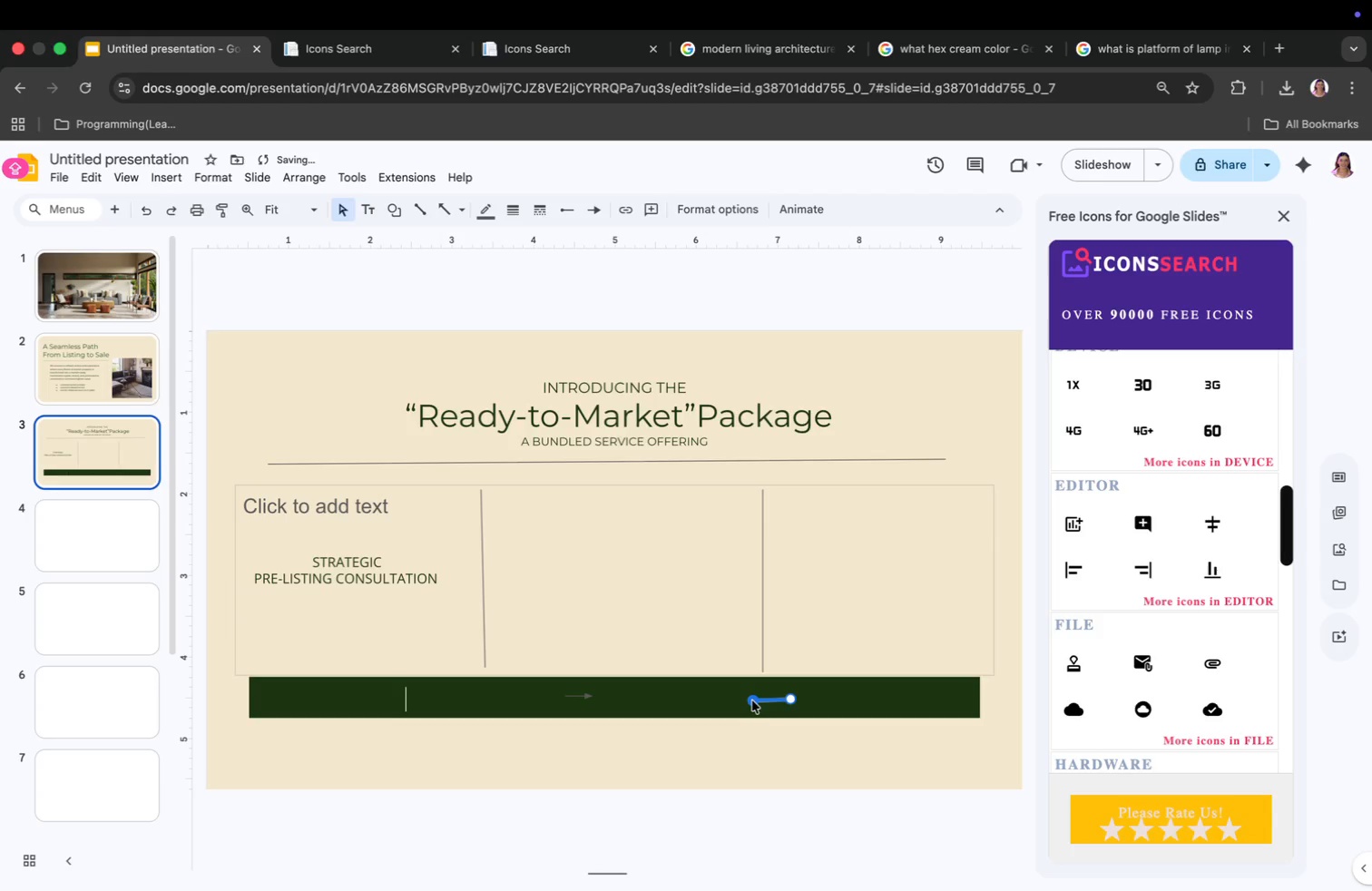 
left_click_drag(start_coordinate=[732, 700], to_coordinate=[752, 700])
 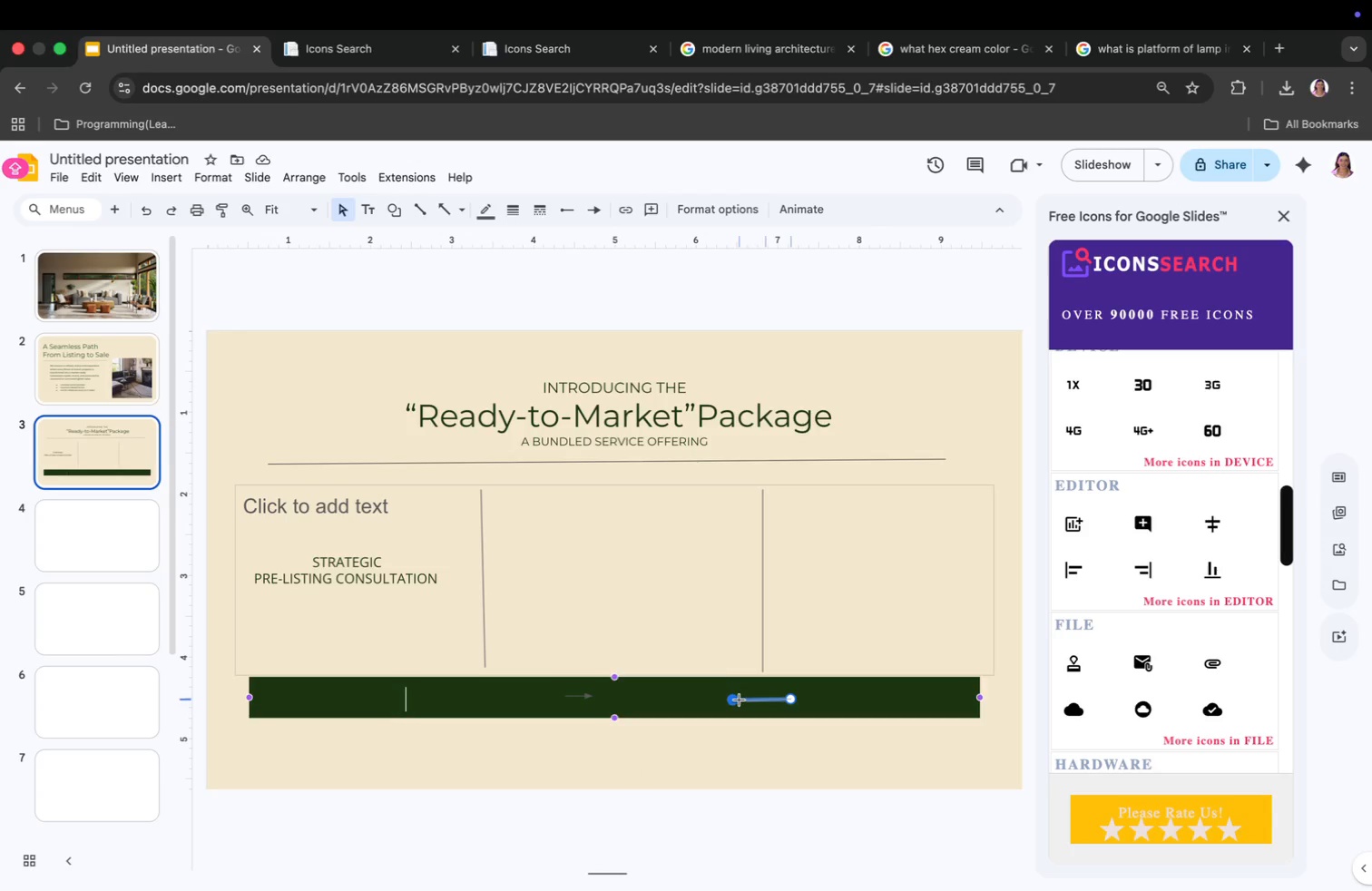 
wait(5.42)
 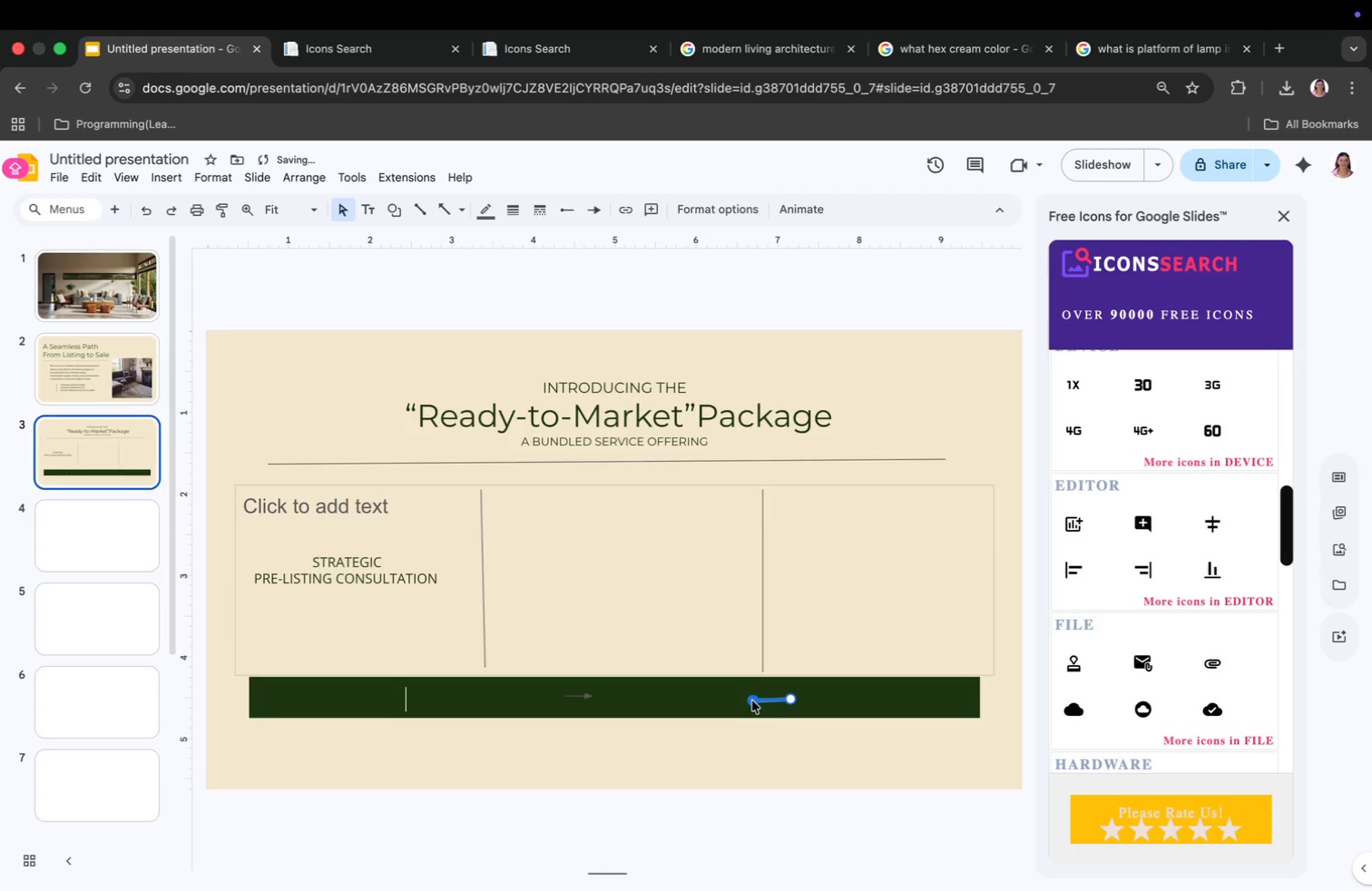 
left_click([768, 735])
 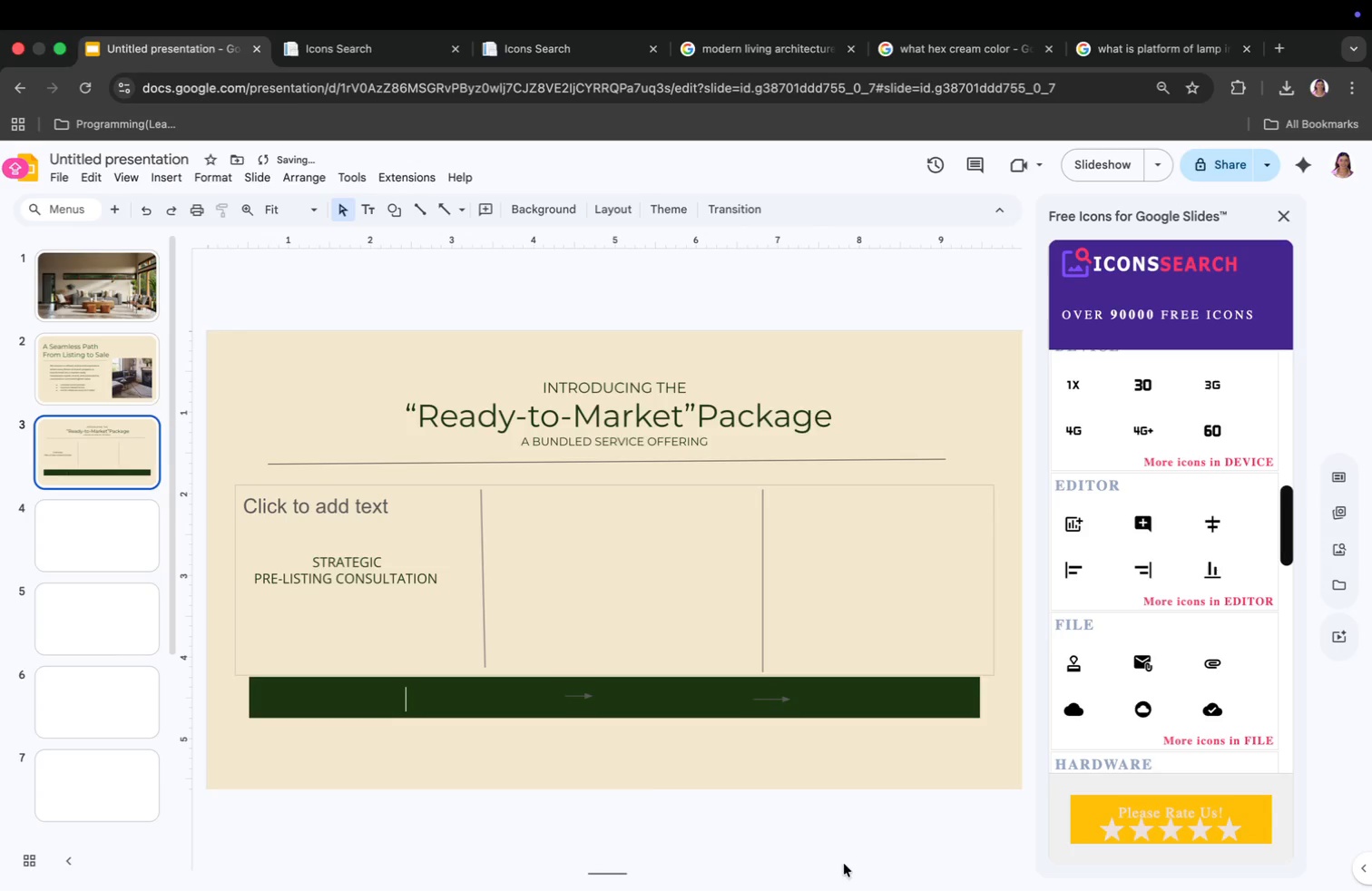 
left_click([578, 698])
 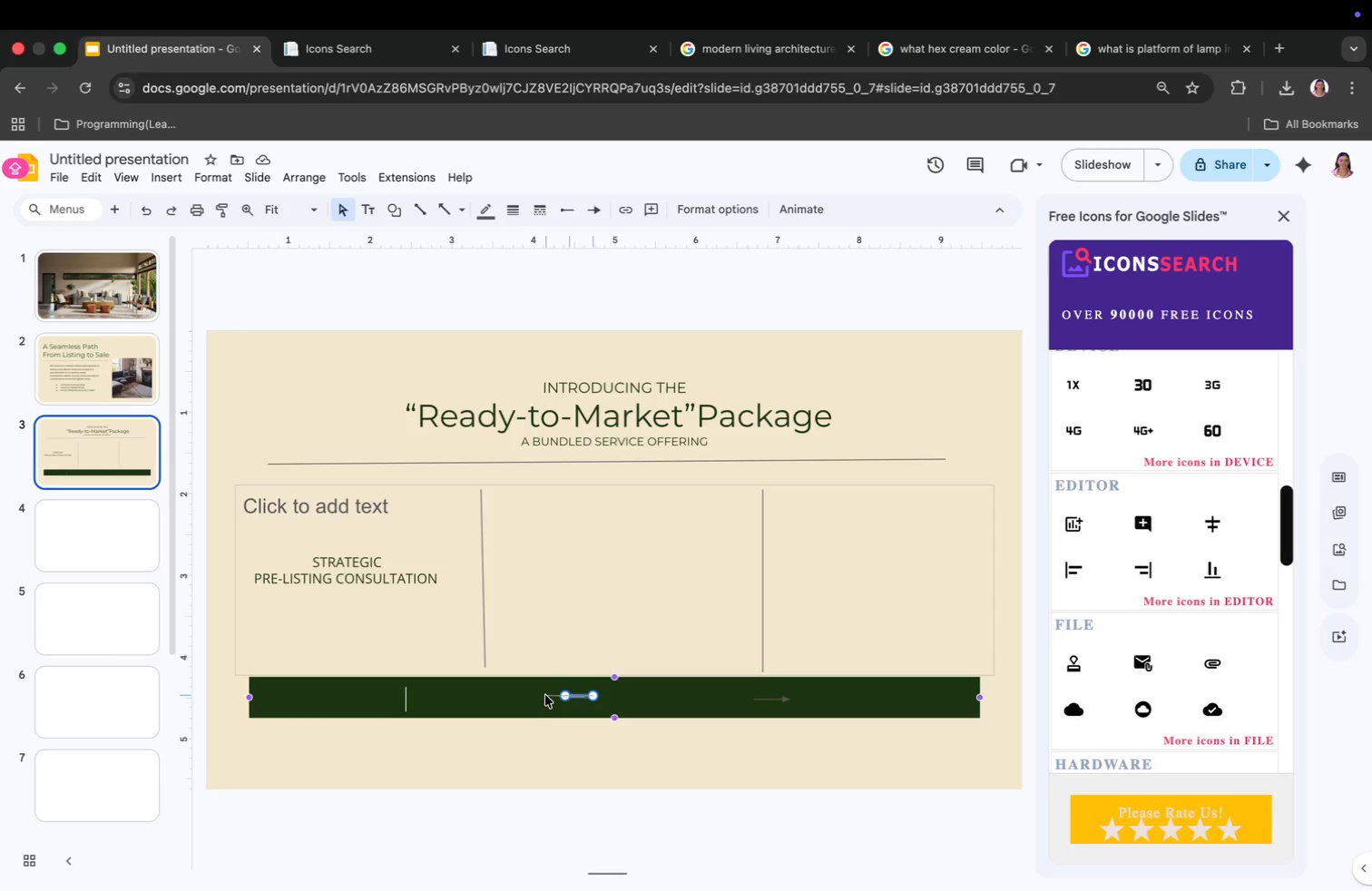 
left_click_drag(start_coordinate=[564, 696], to_coordinate=[545, 695])
 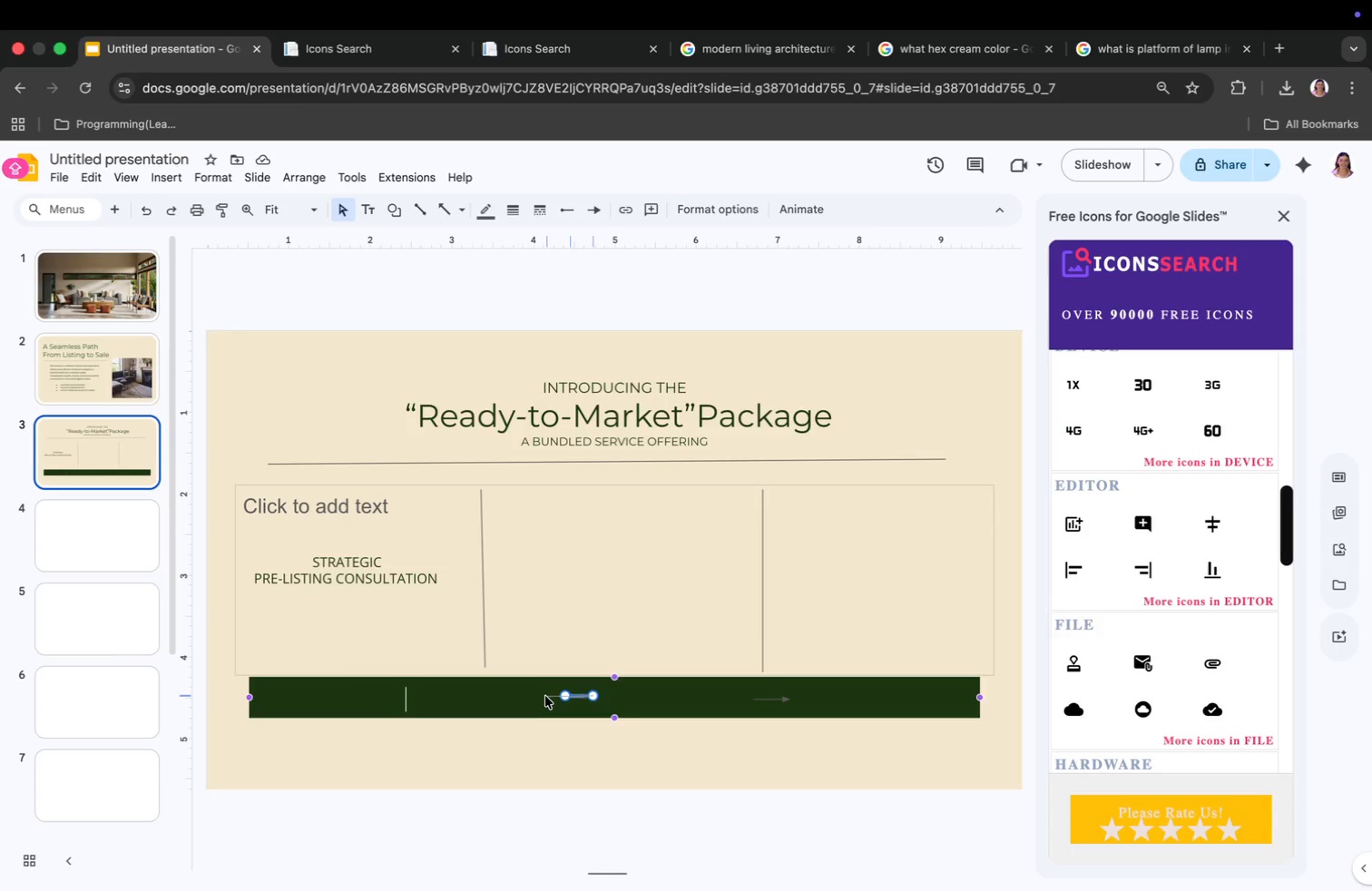 
left_click([594, 746])
 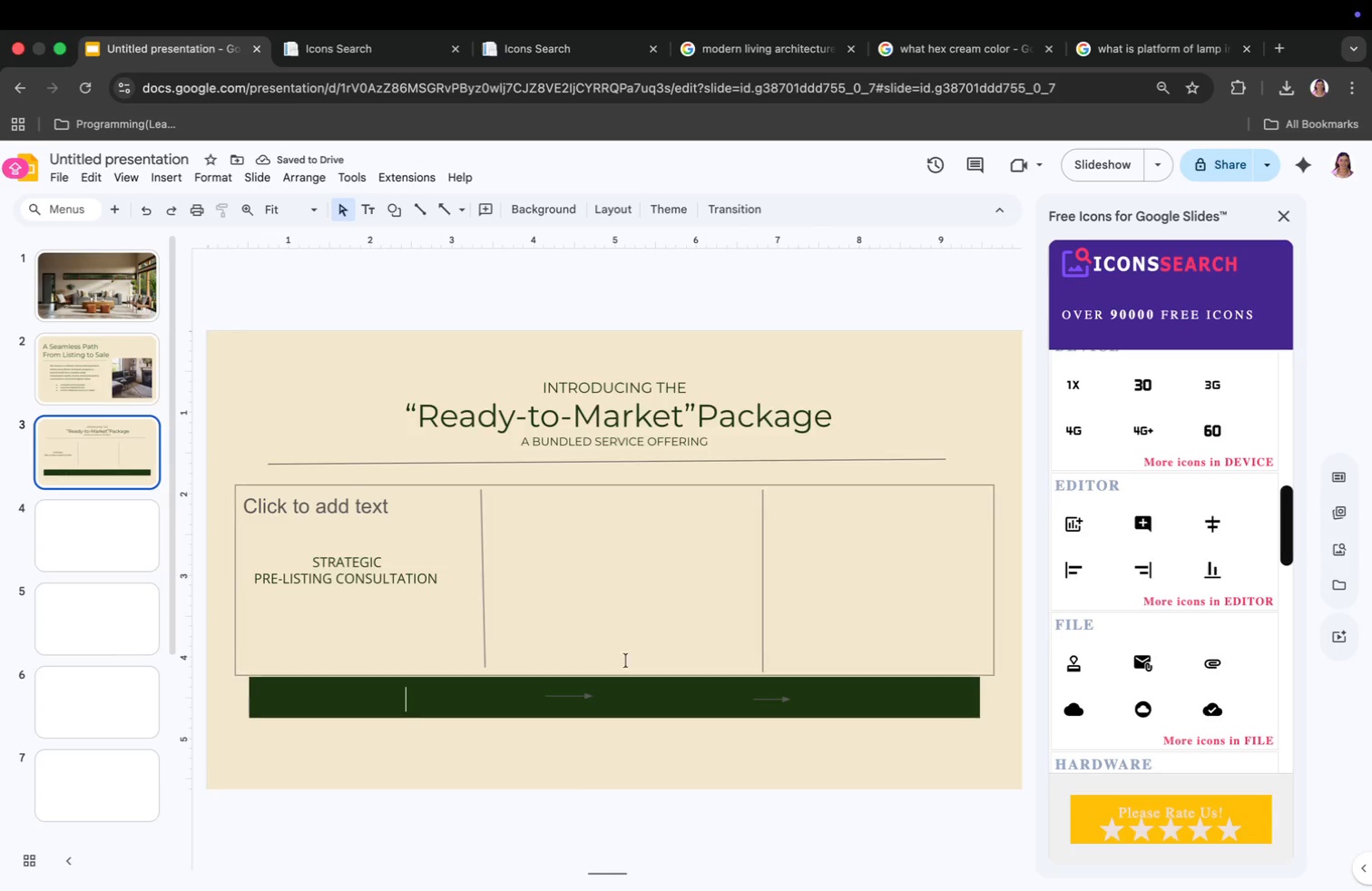 
left_click([573, 694])
 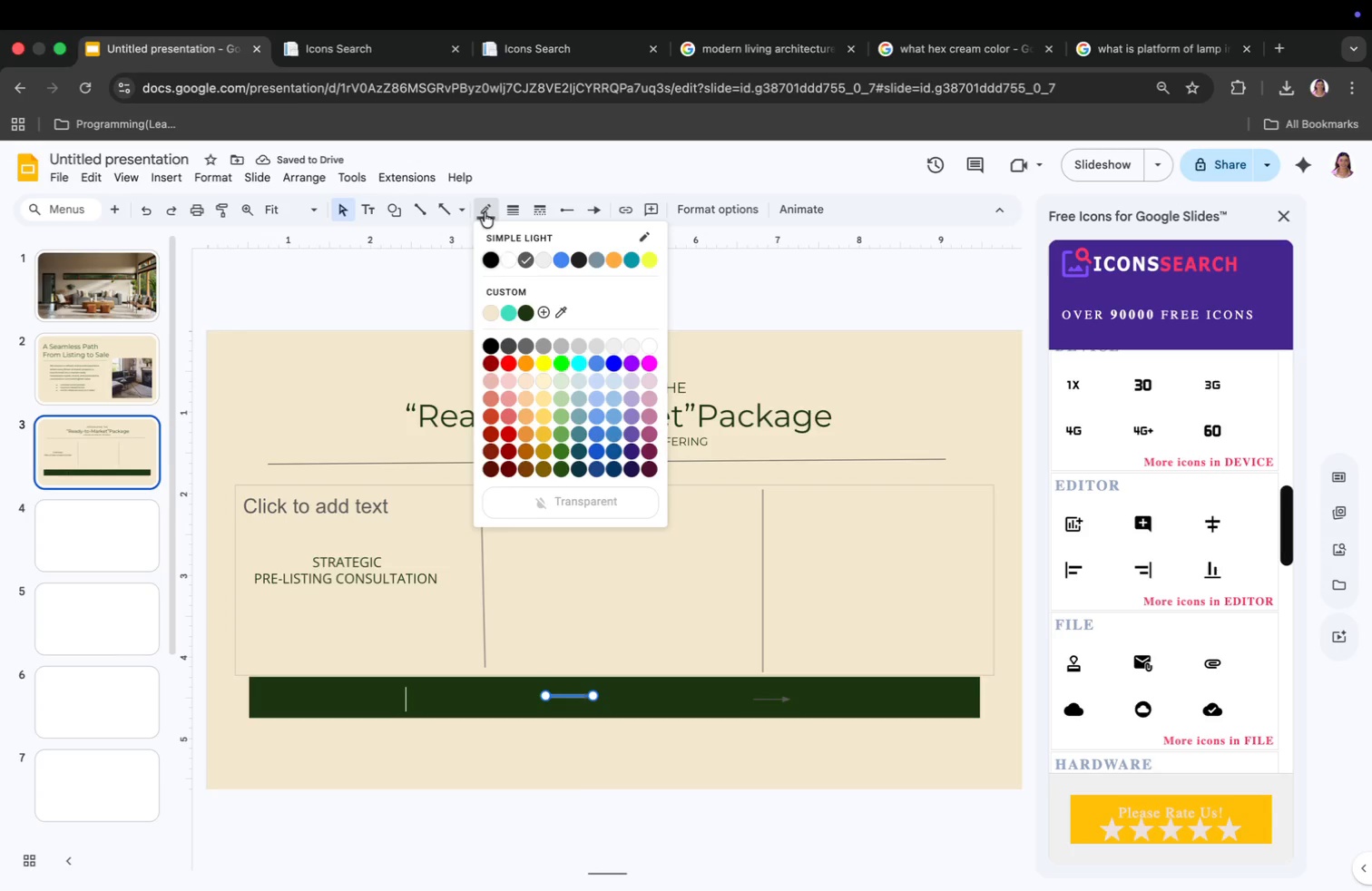 
left_click([510, 260])
 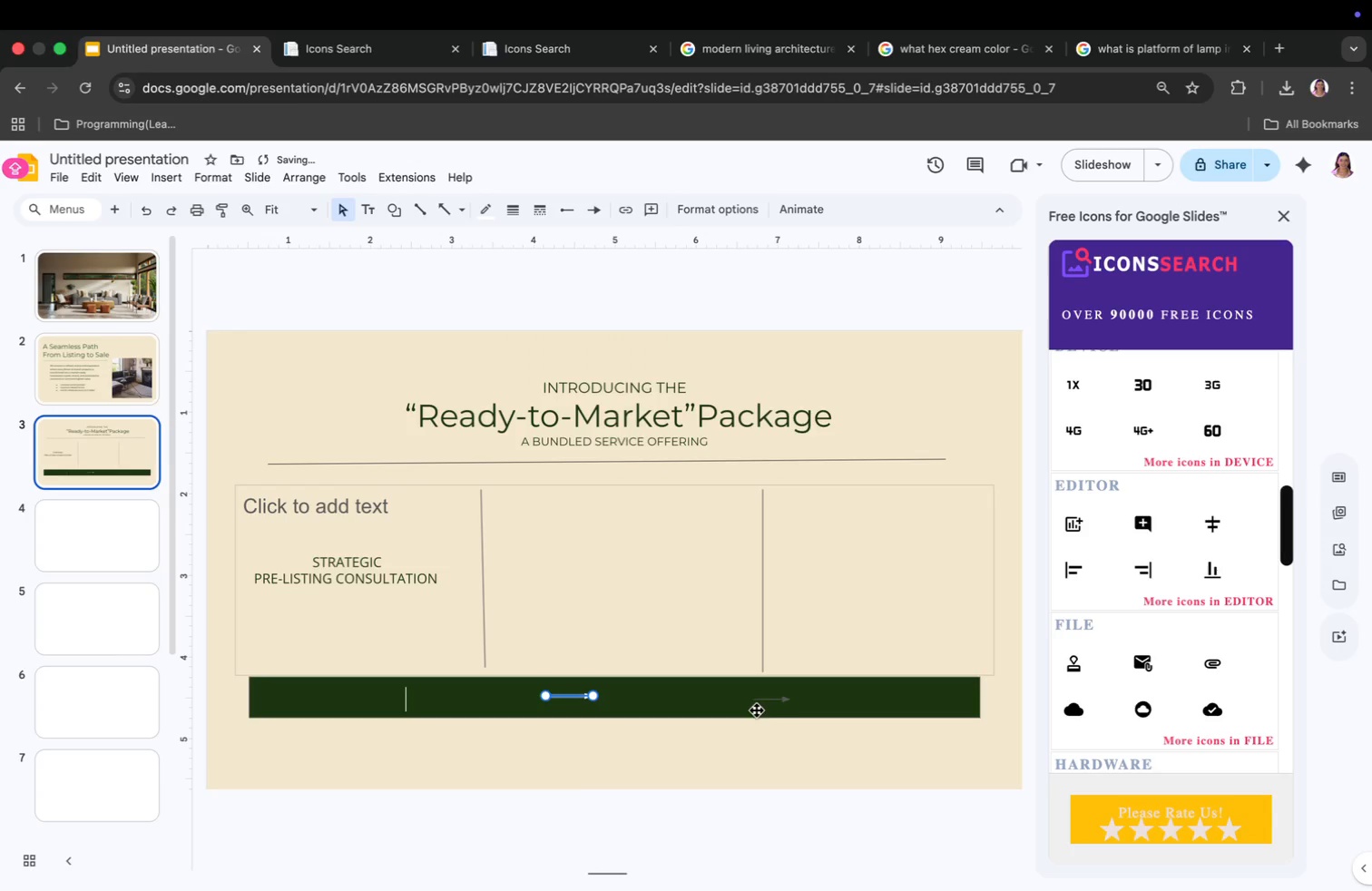 
left_click([779, 700])
 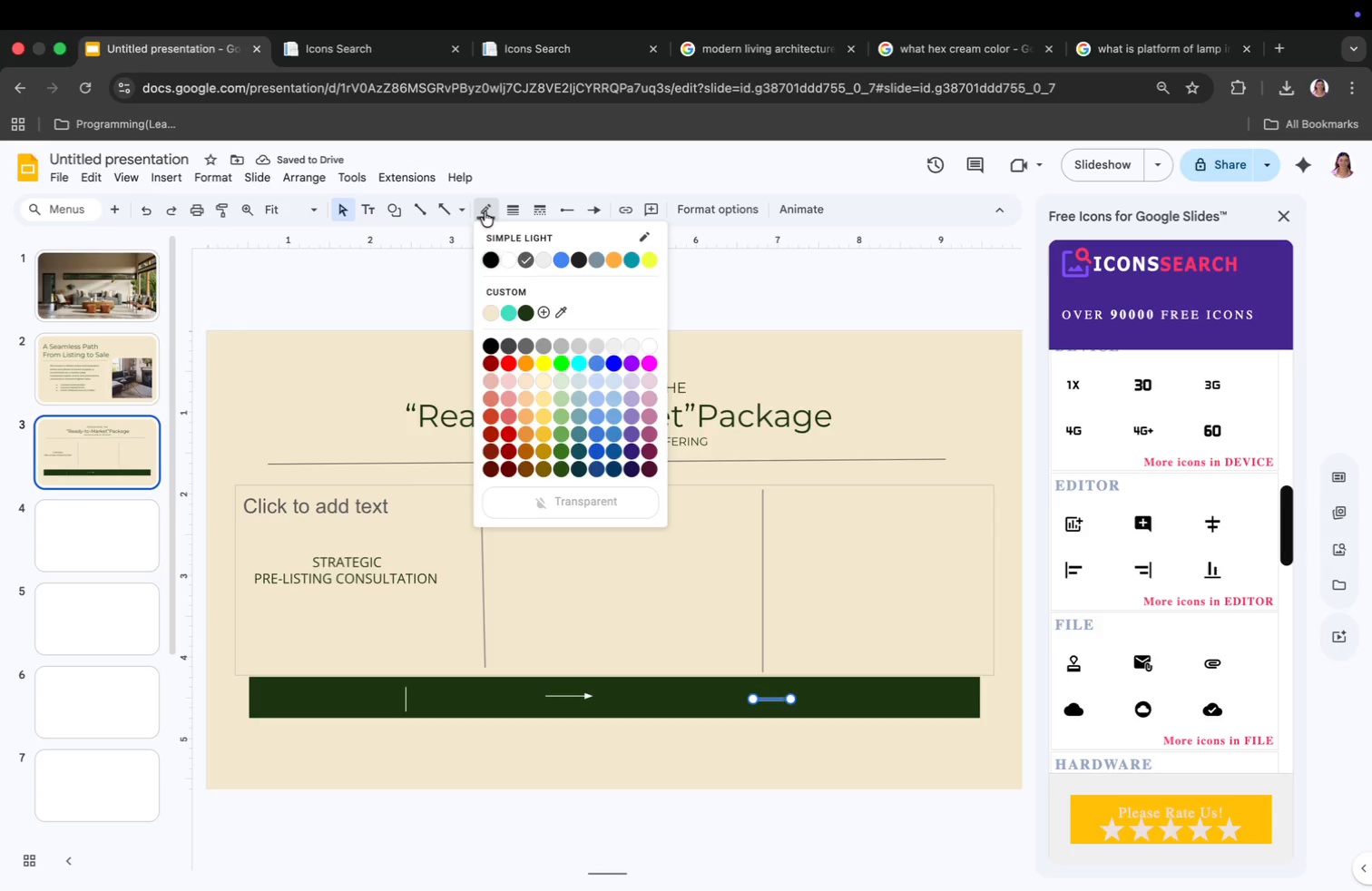 
left_click([506, 262])
 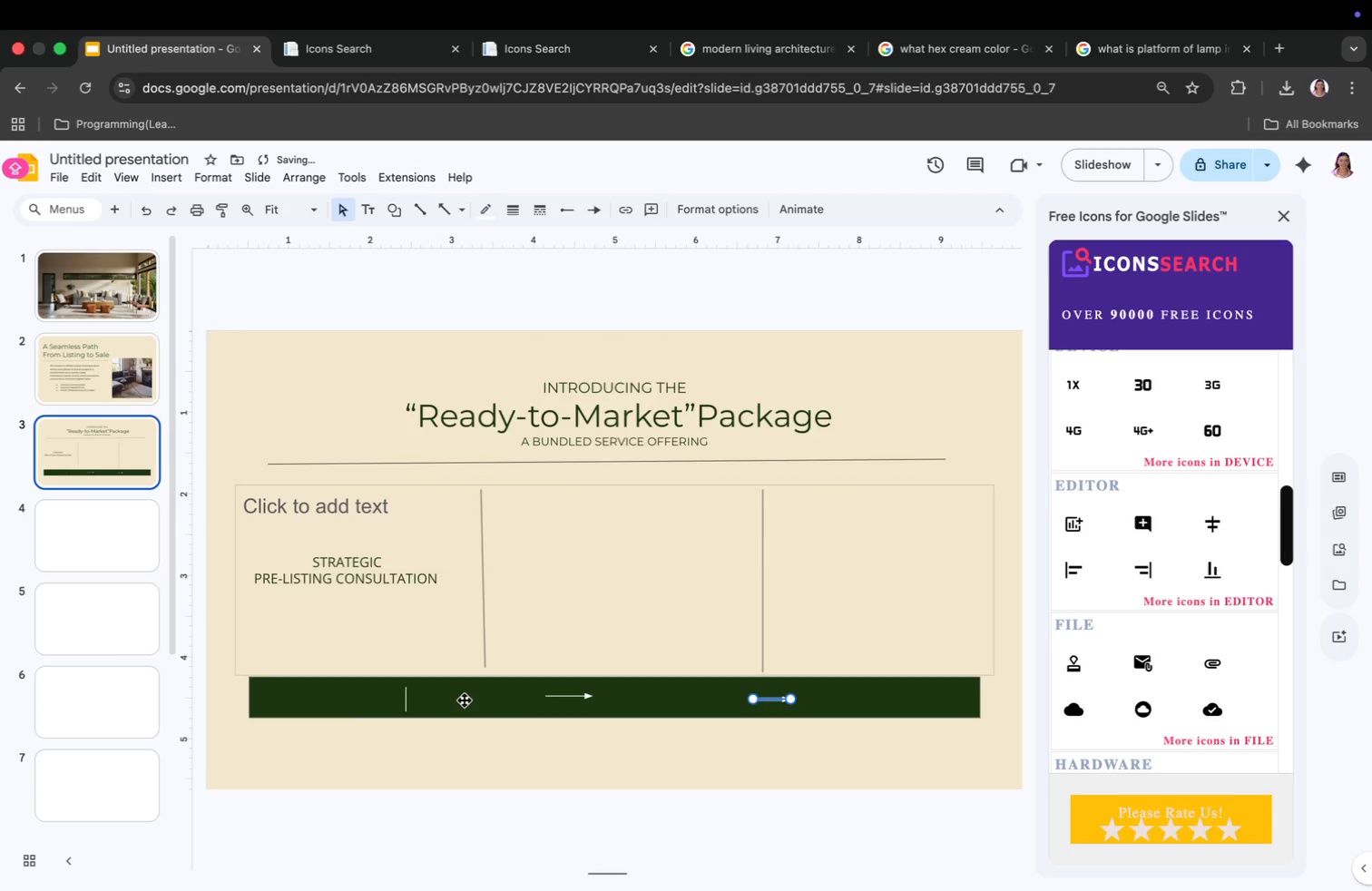 
type(BVVV)
key(Backspace)
key(Backspace)
key(Backspace)
key(Backspace)
type(OUTCOME)
 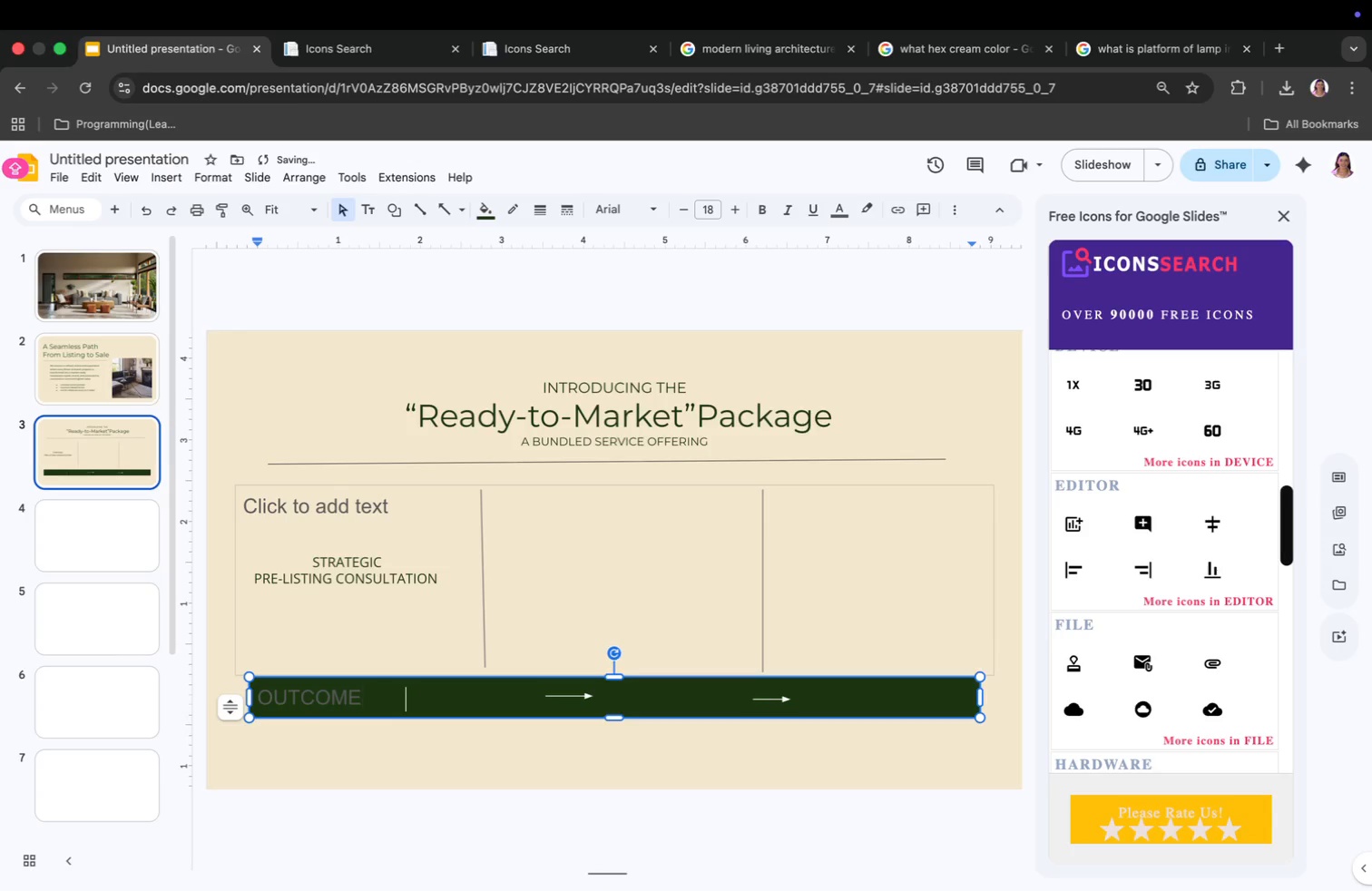 
key(Meta+CommandLeft)
 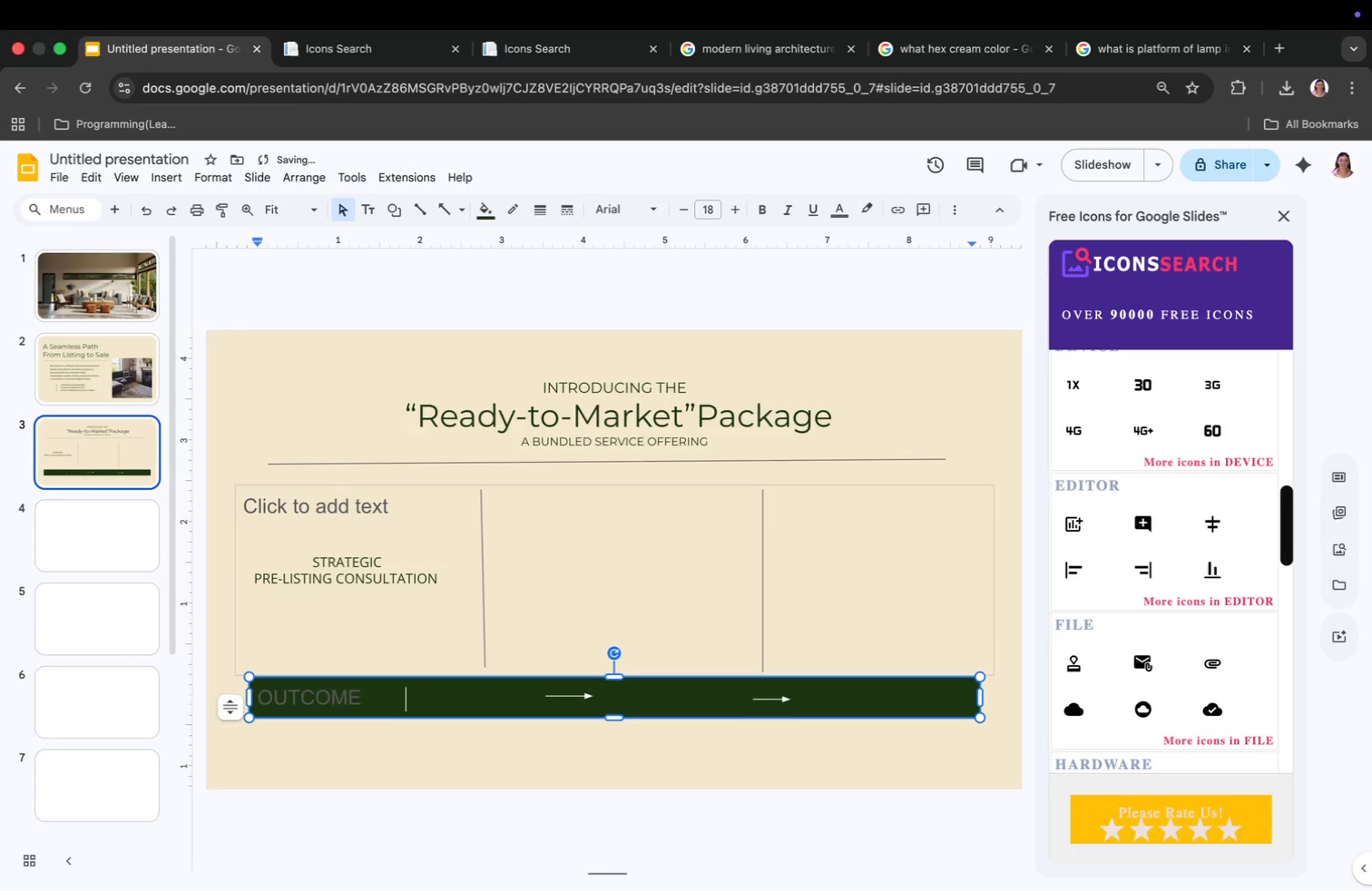 
key(Meta+A)
 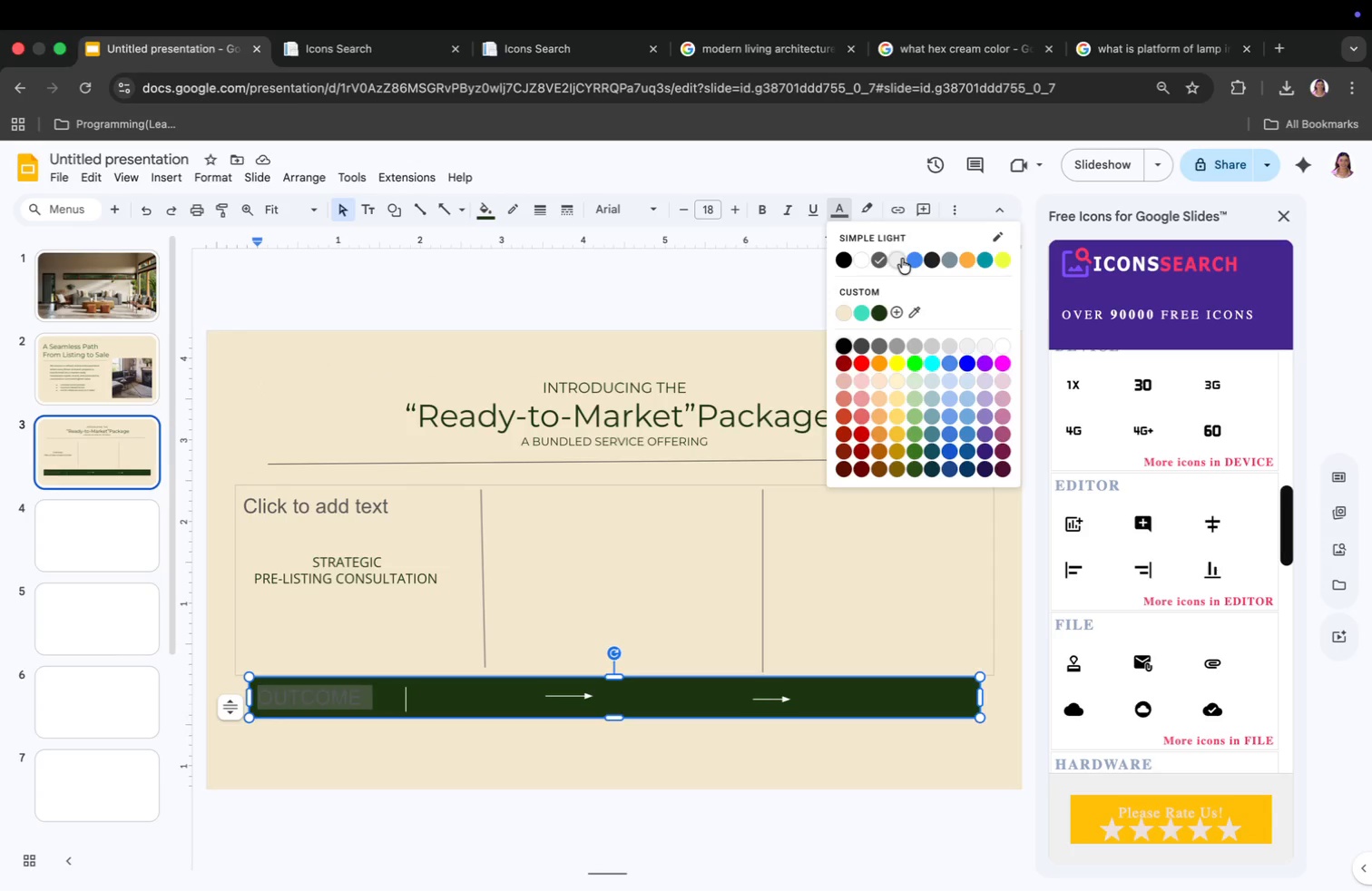 
wait(7.33)
 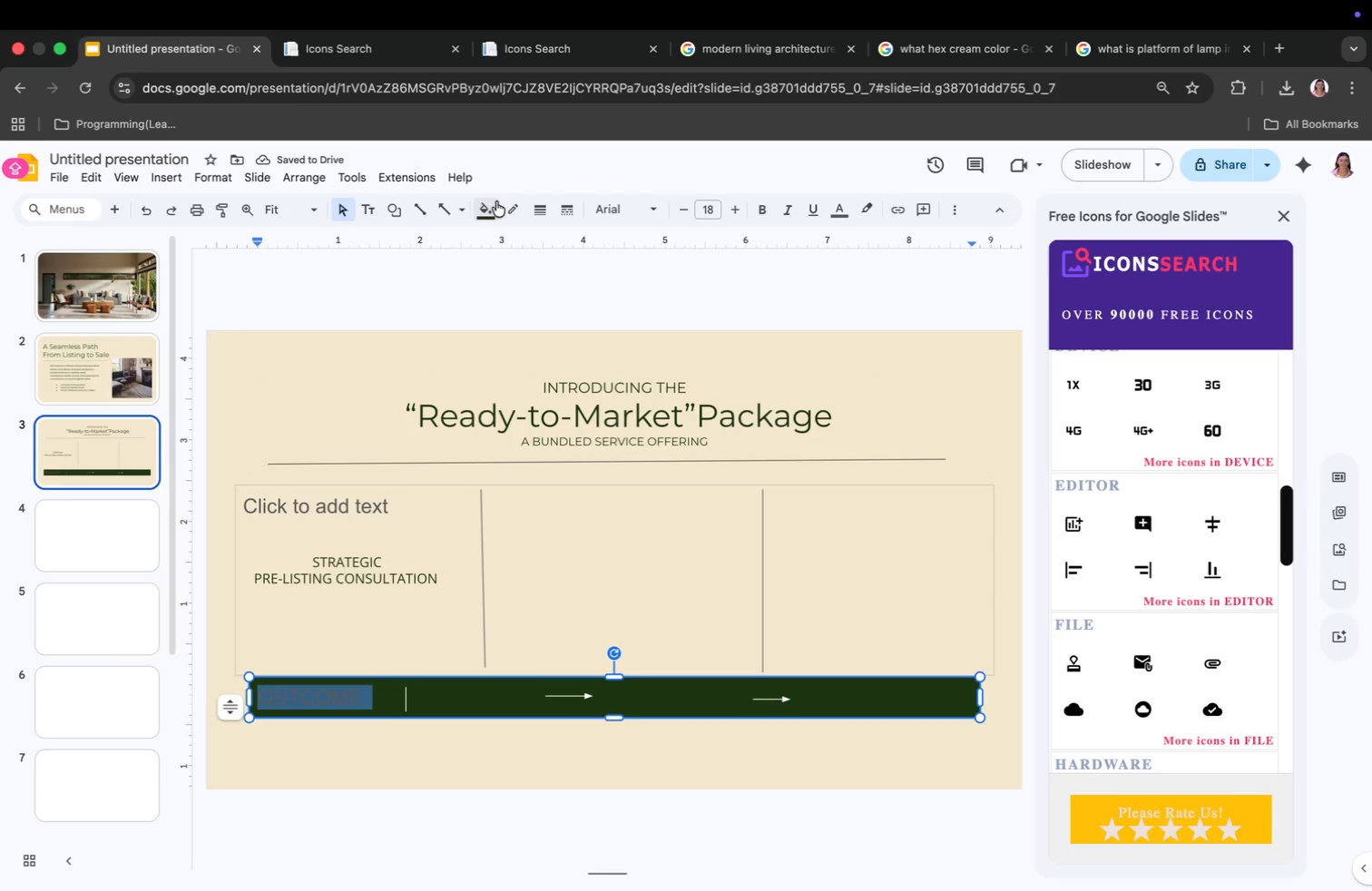 
left_click([622, 213])
 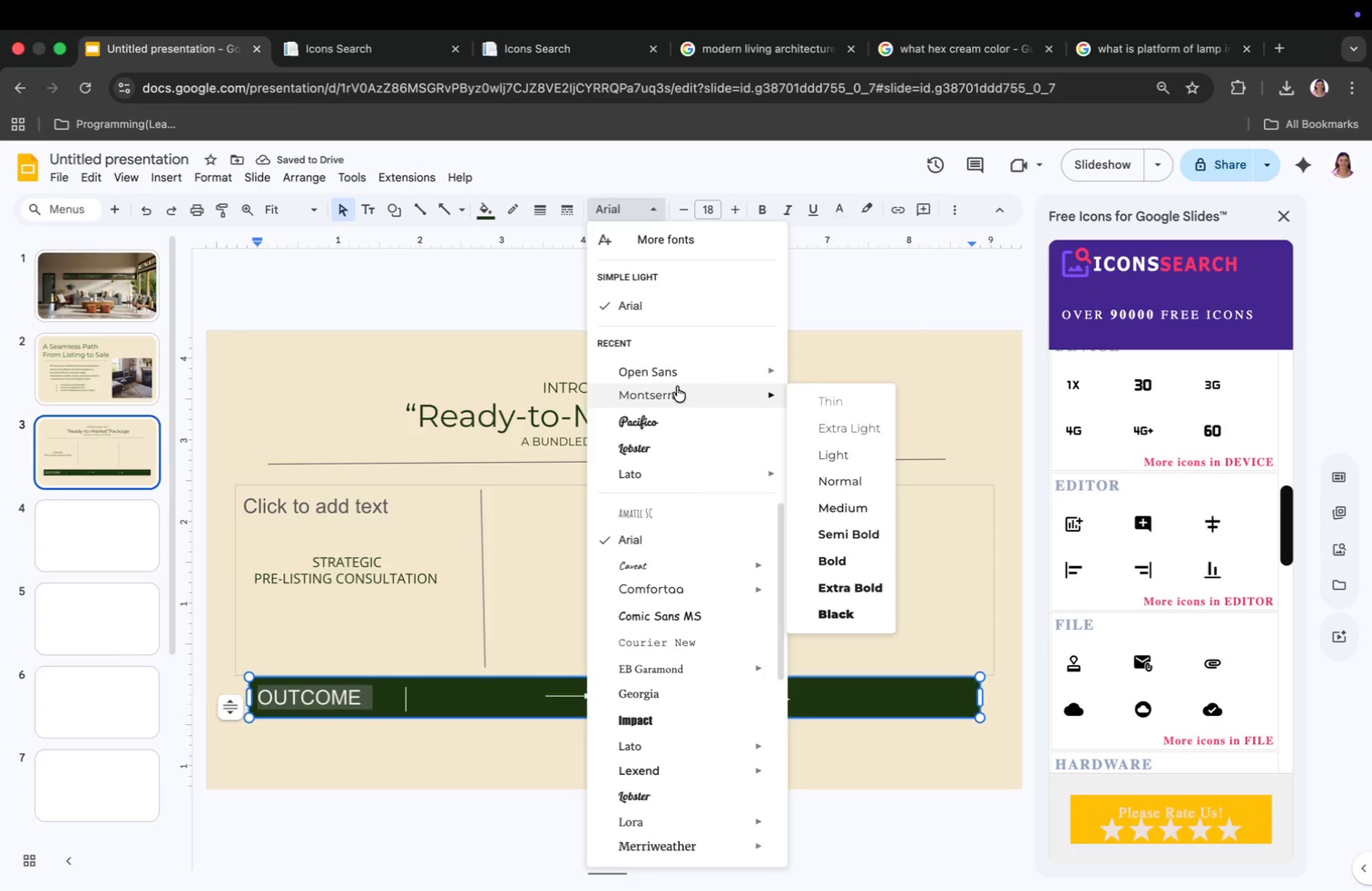 
left_click([675, 377])
 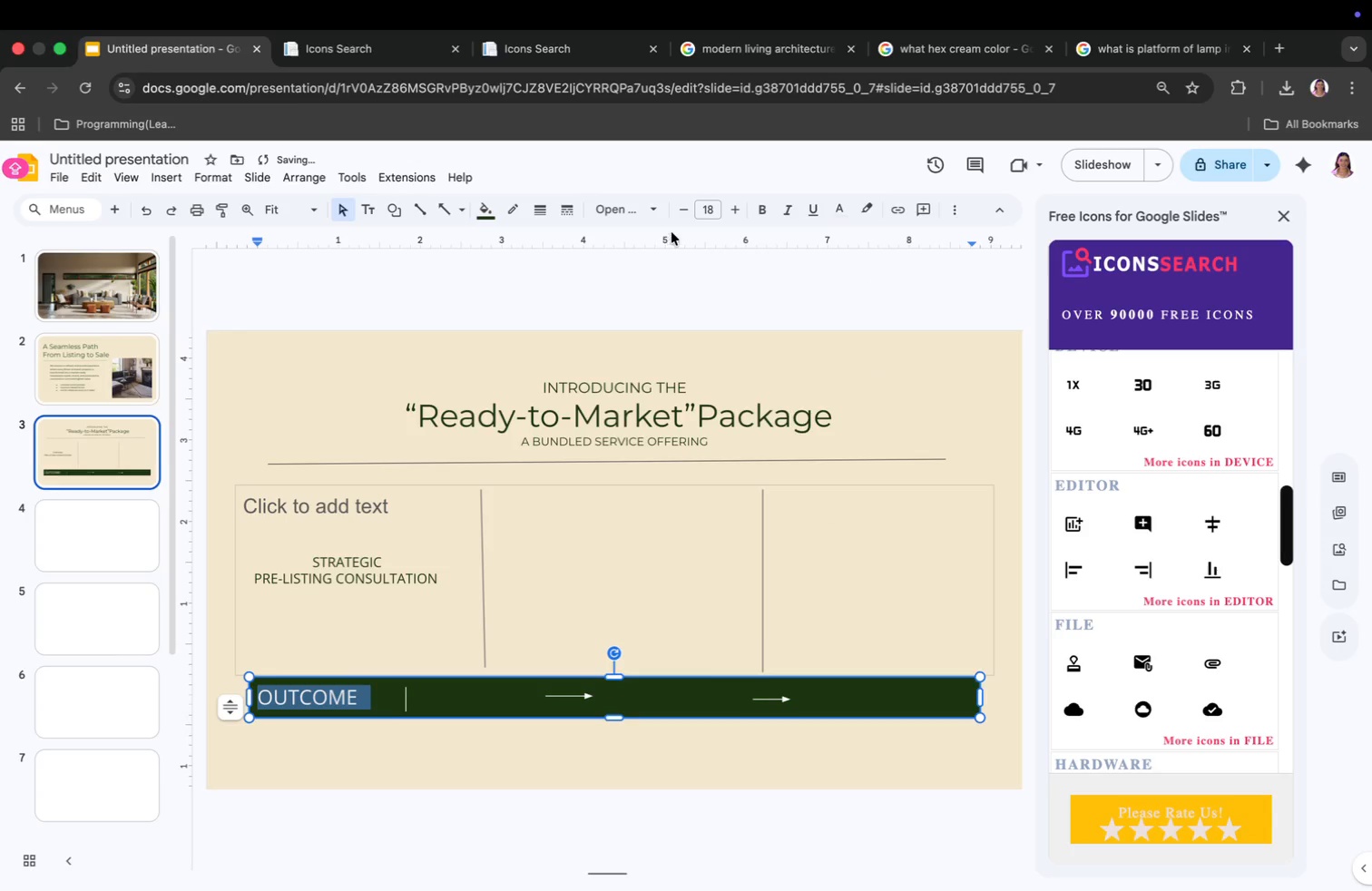 
double_click([681, 211])
 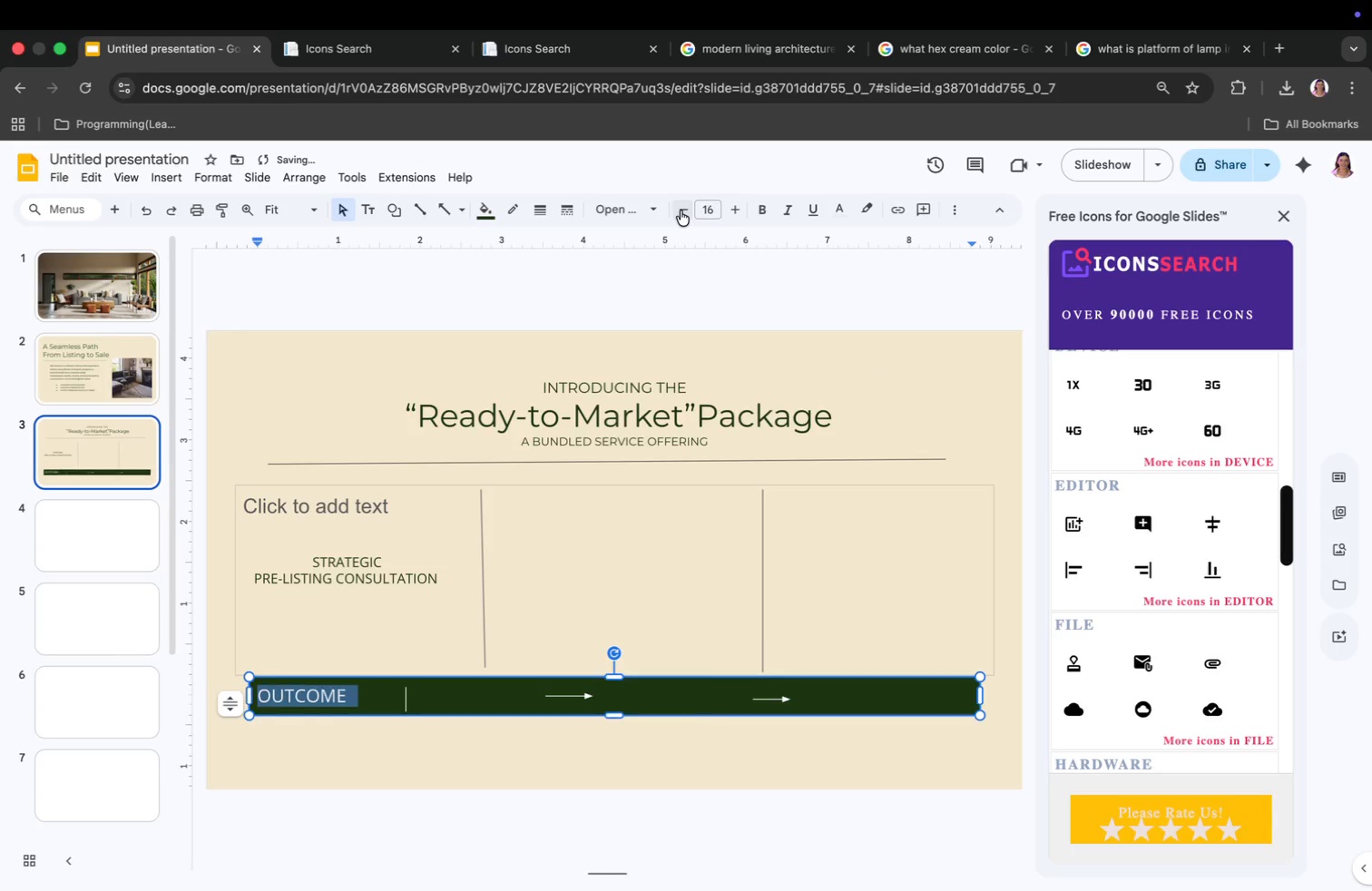 
triple_click([681, 211])
 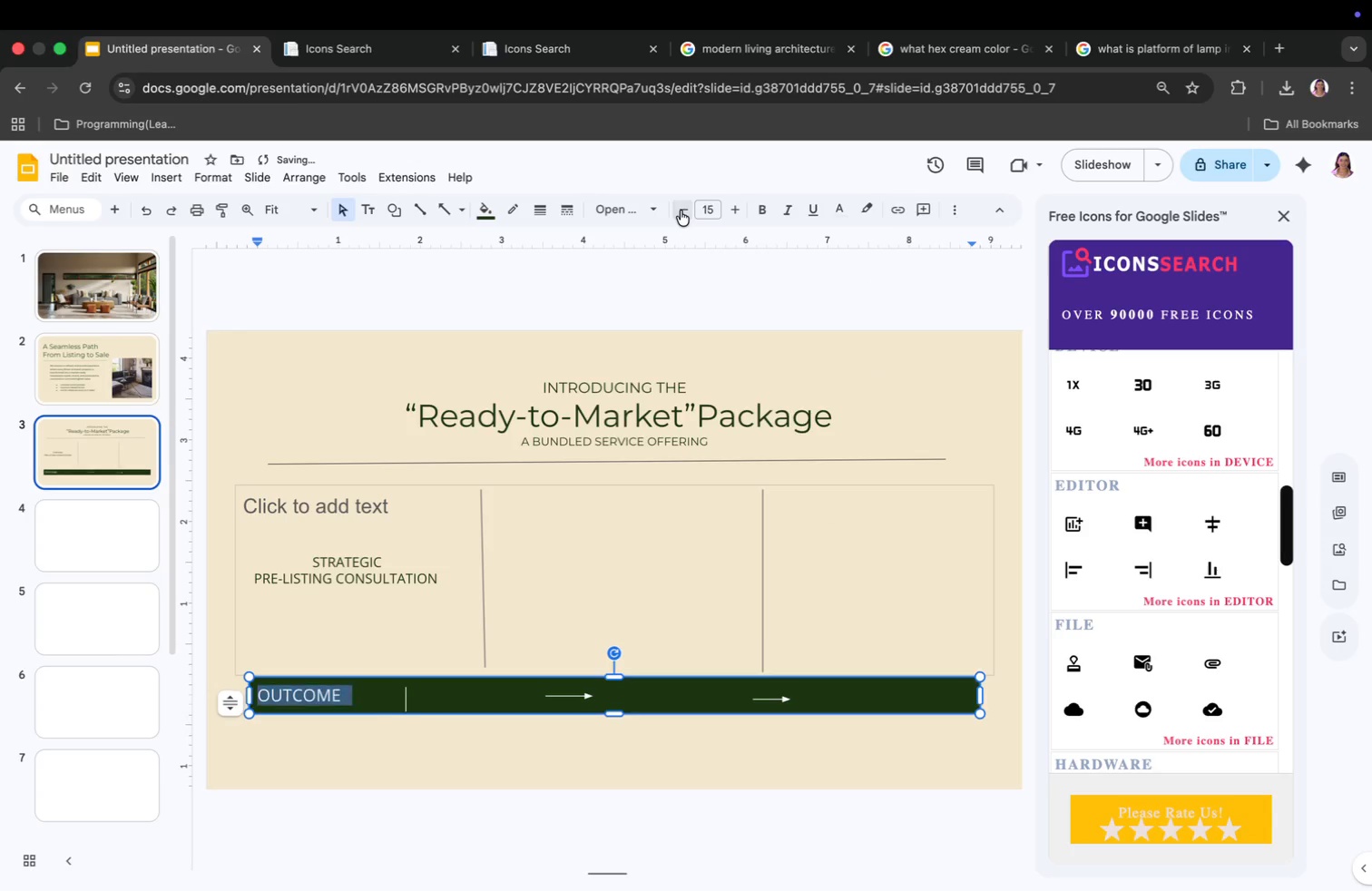 
triple_click([681, 211])
 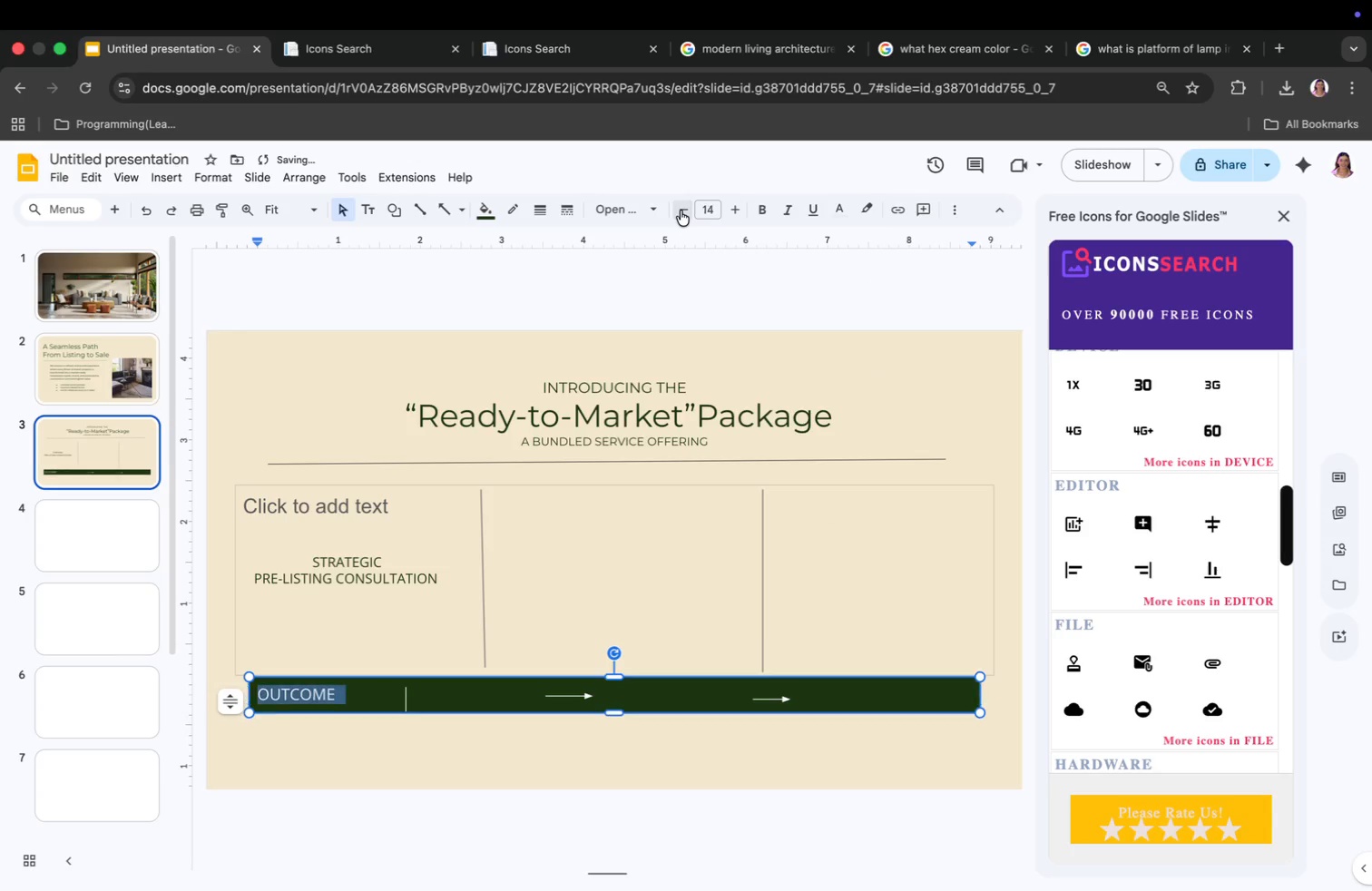 
triple_click([681, 211])
 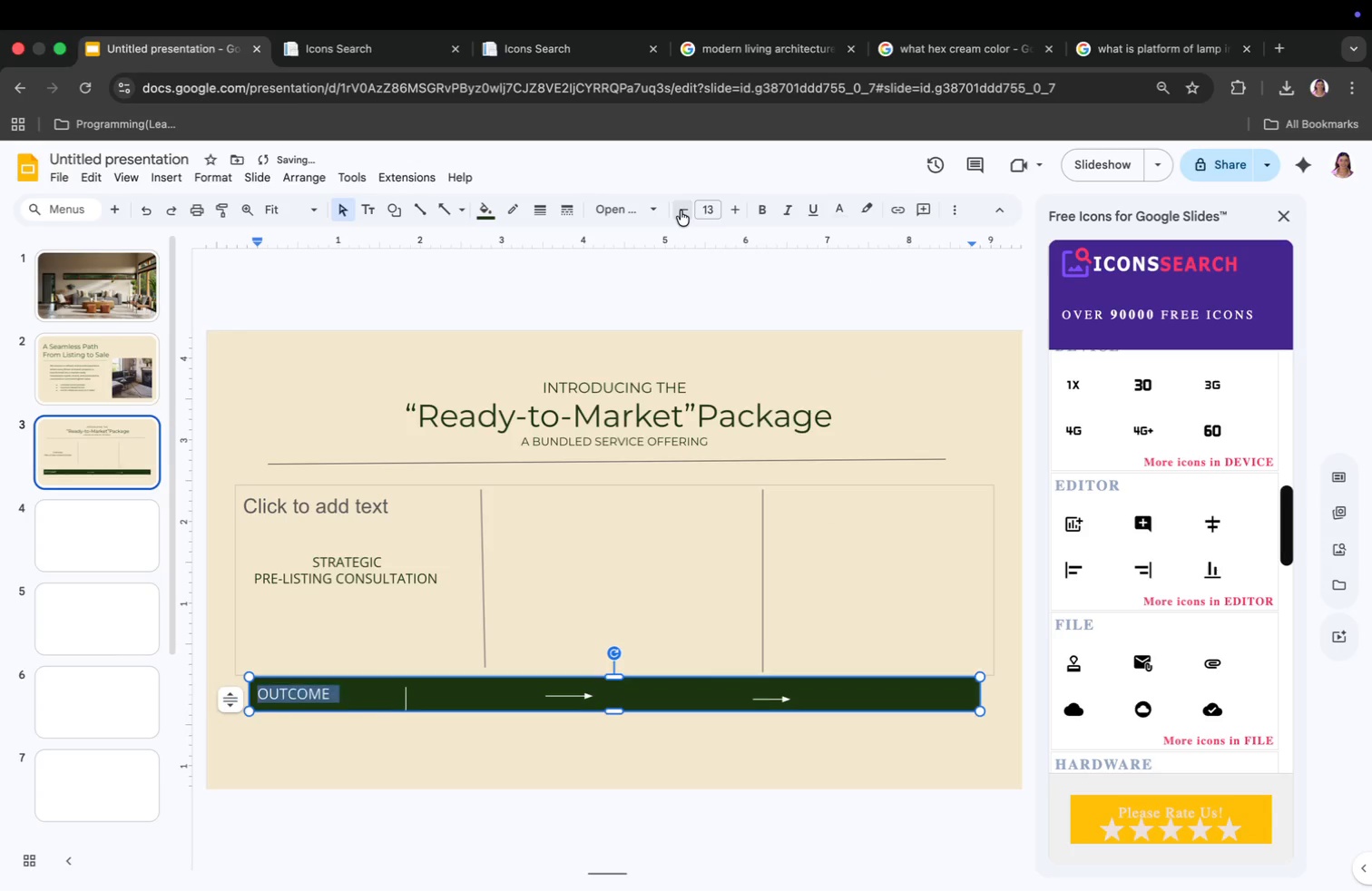 
triple_click([681, 211])
 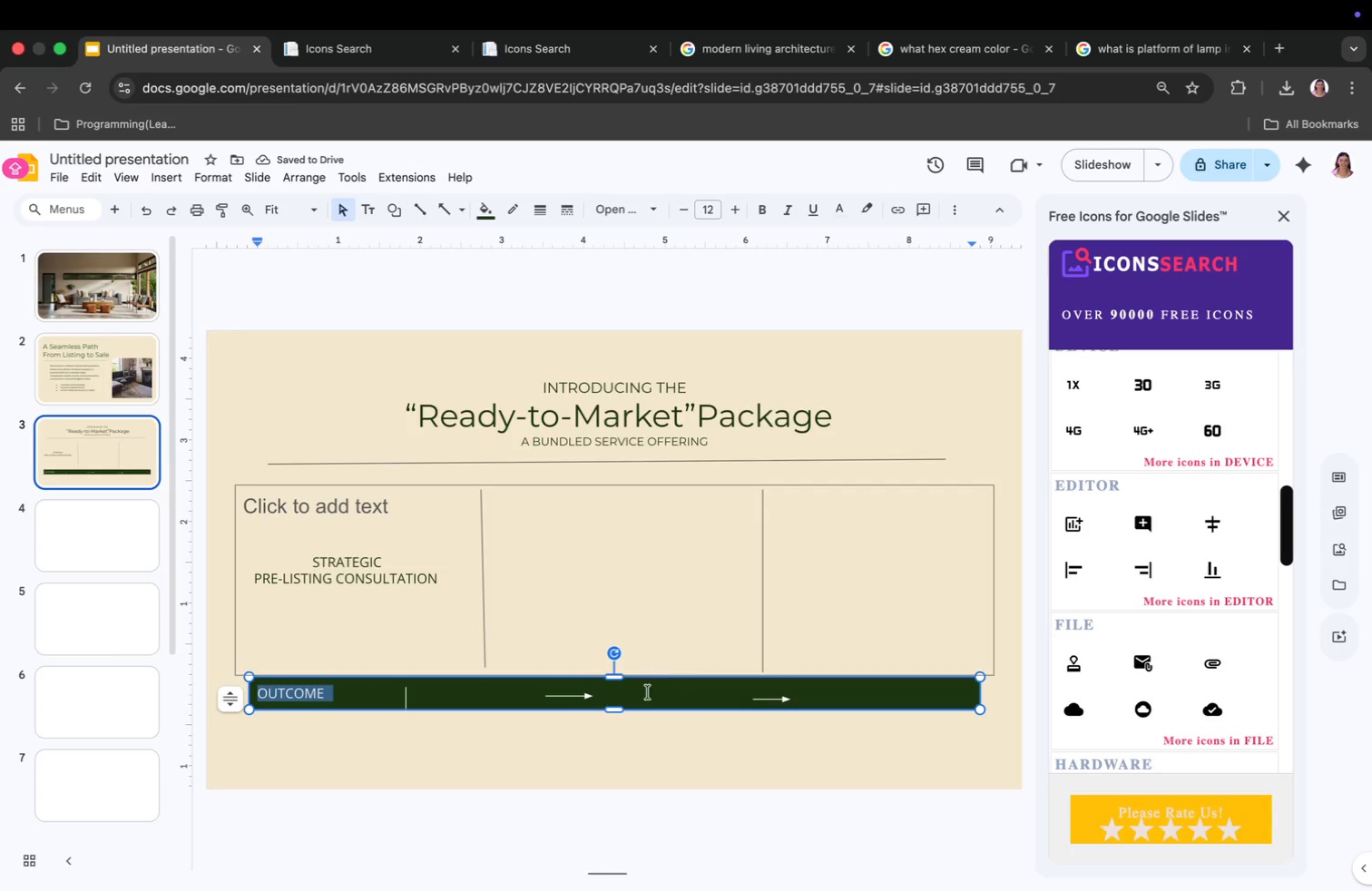 
left_click([491, 745])
 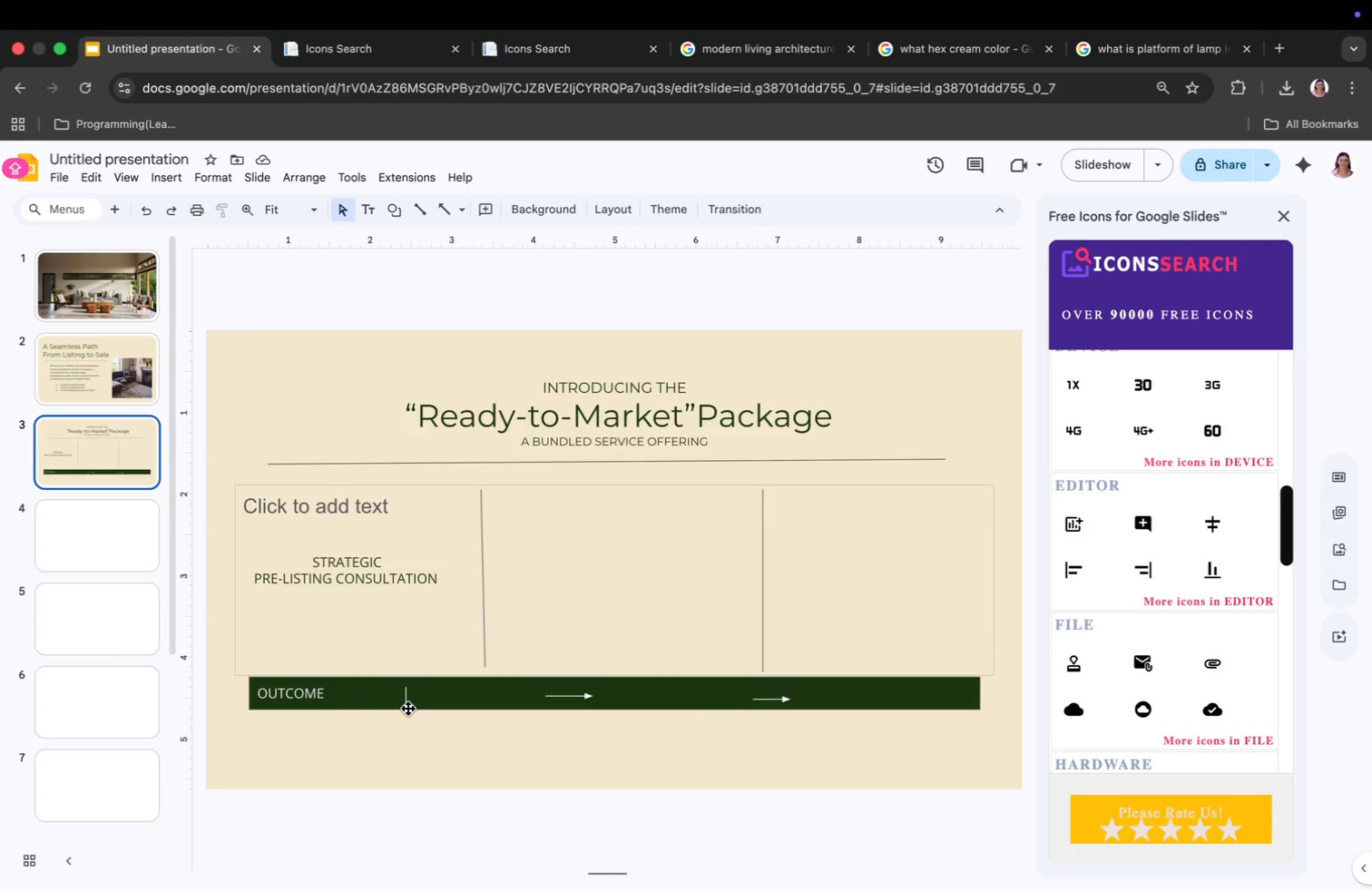 
left_click([456, 693])
 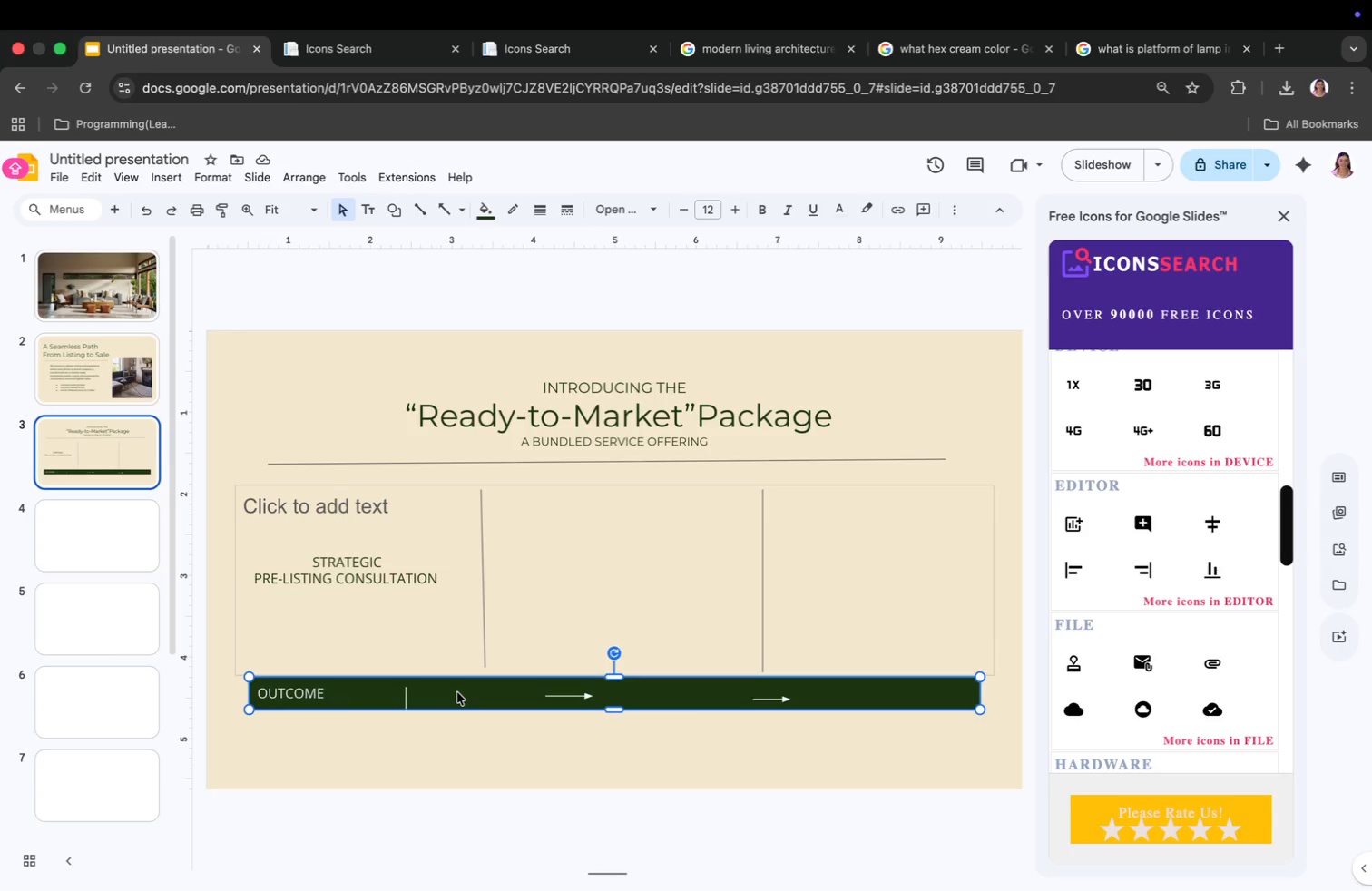 
key(Tab)
 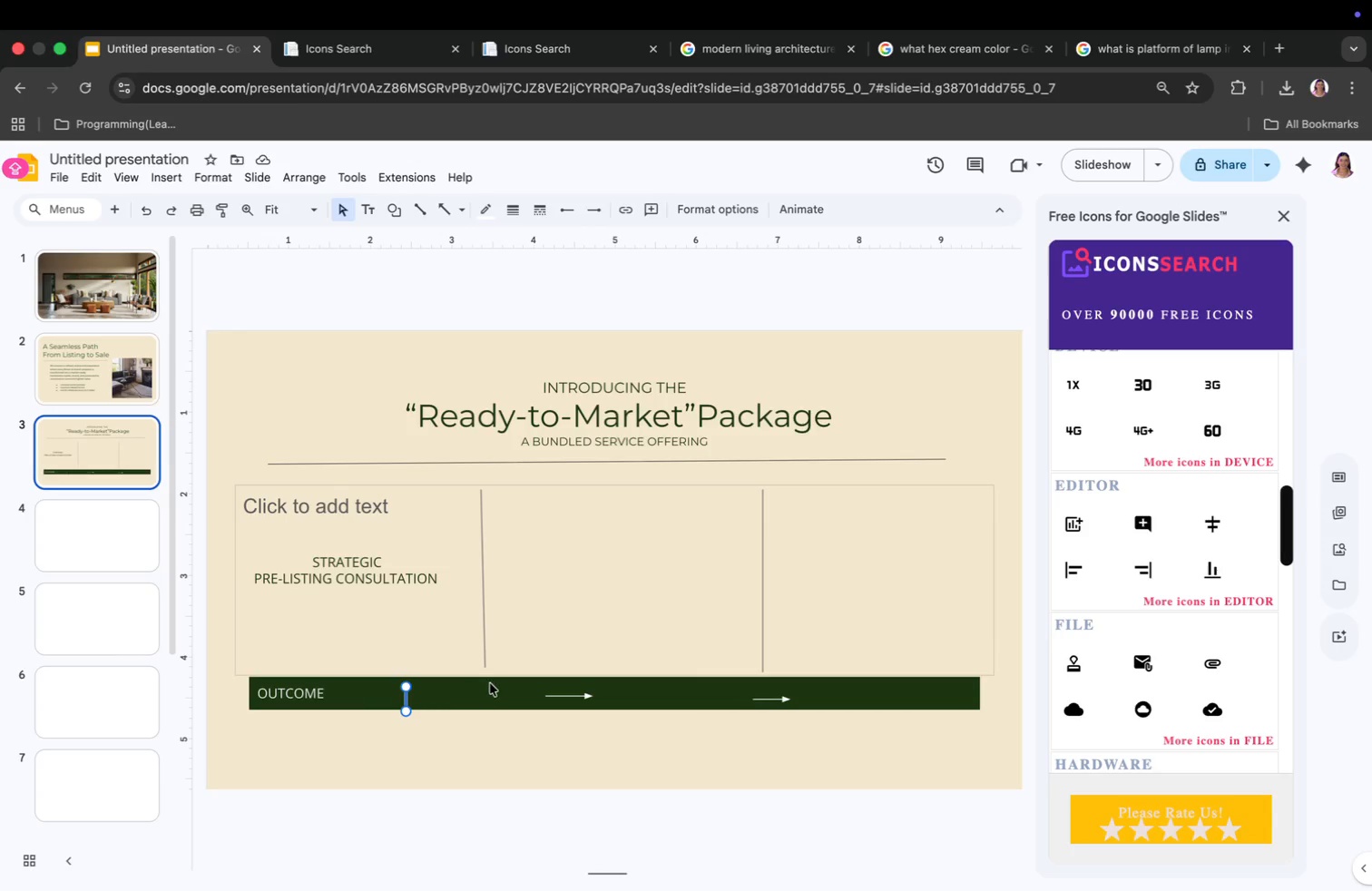 
left_click([491, 683])
 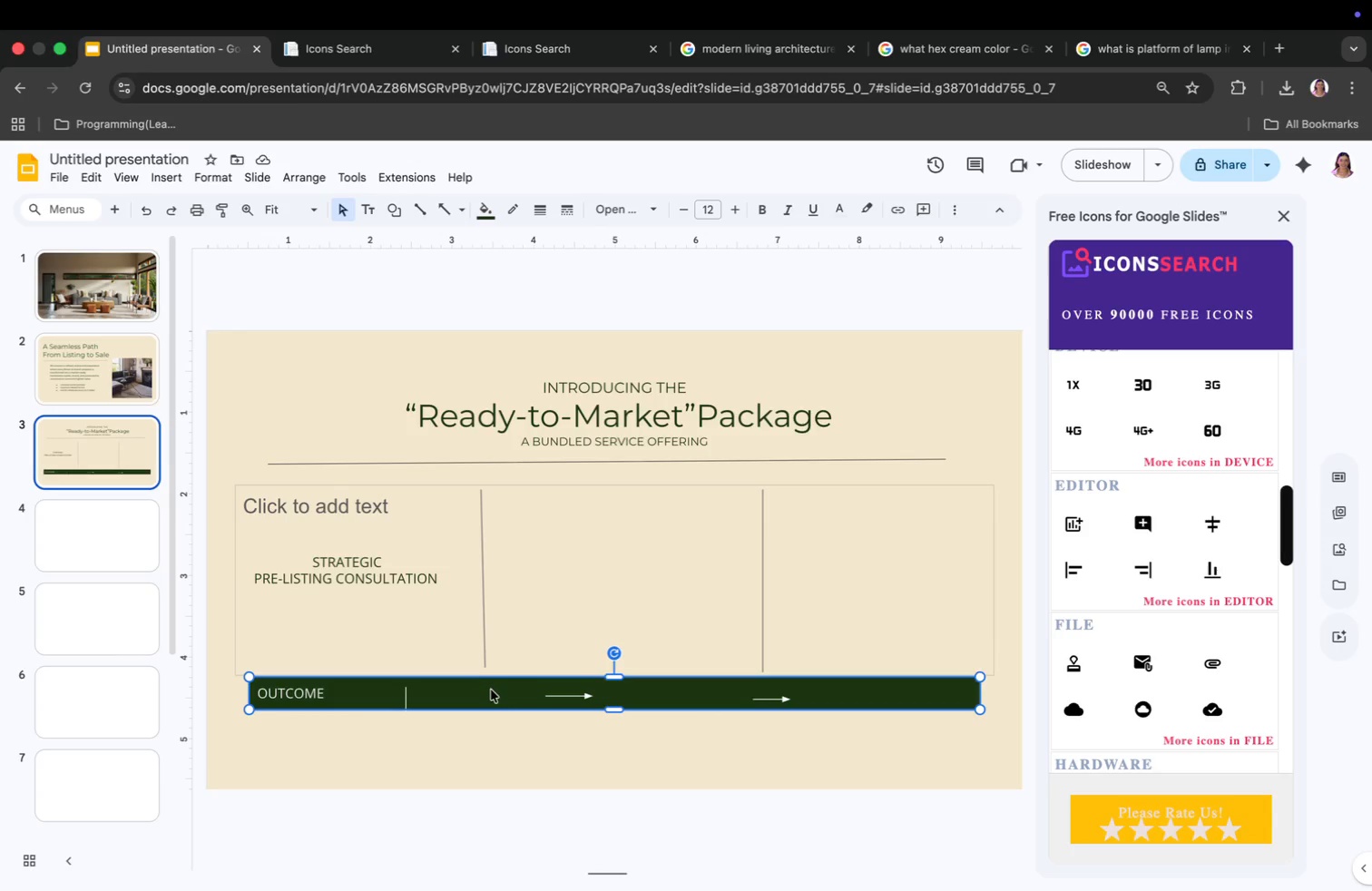 
left_click([490, 692])
 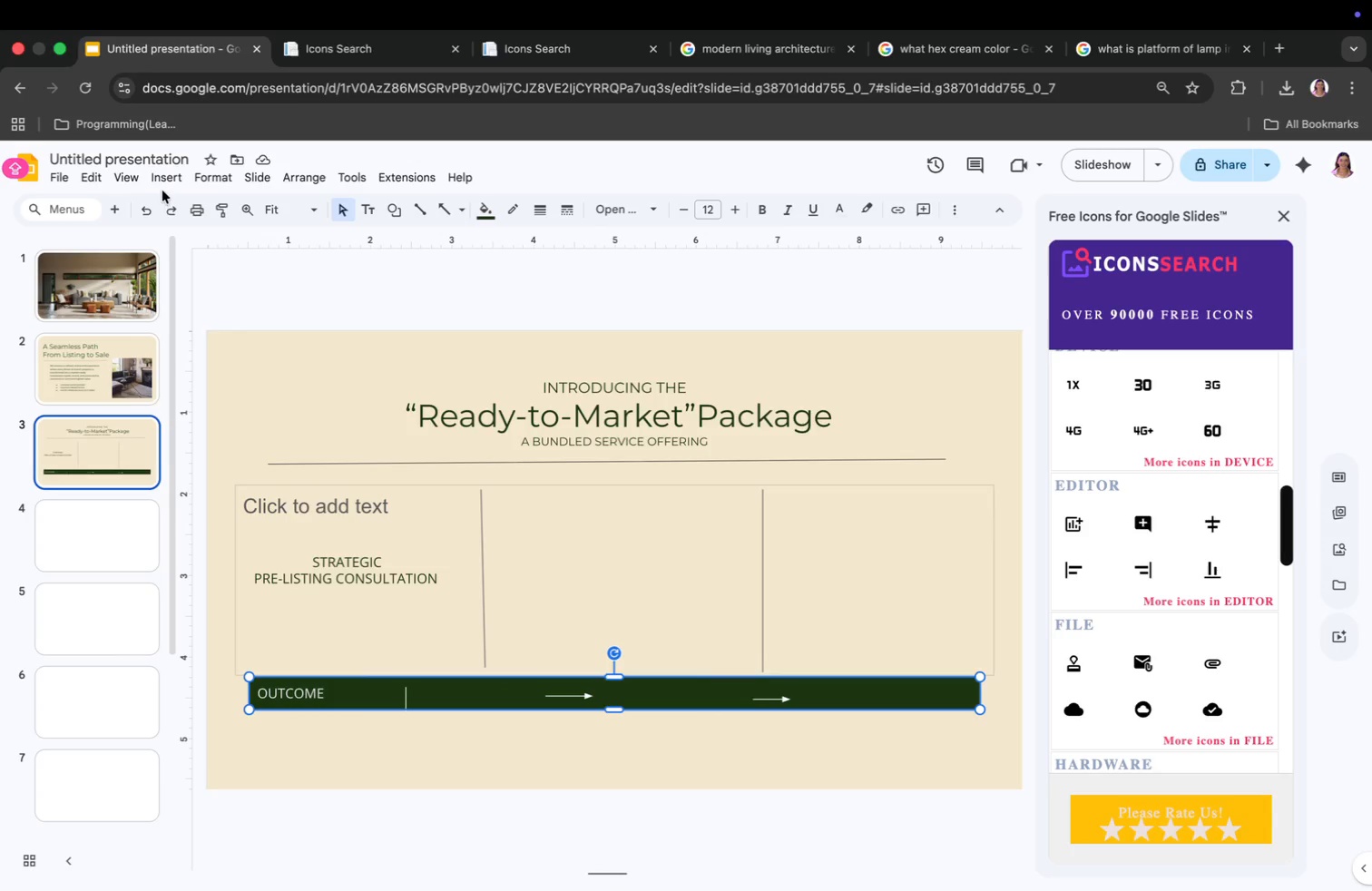 
left_click([168, 179])
 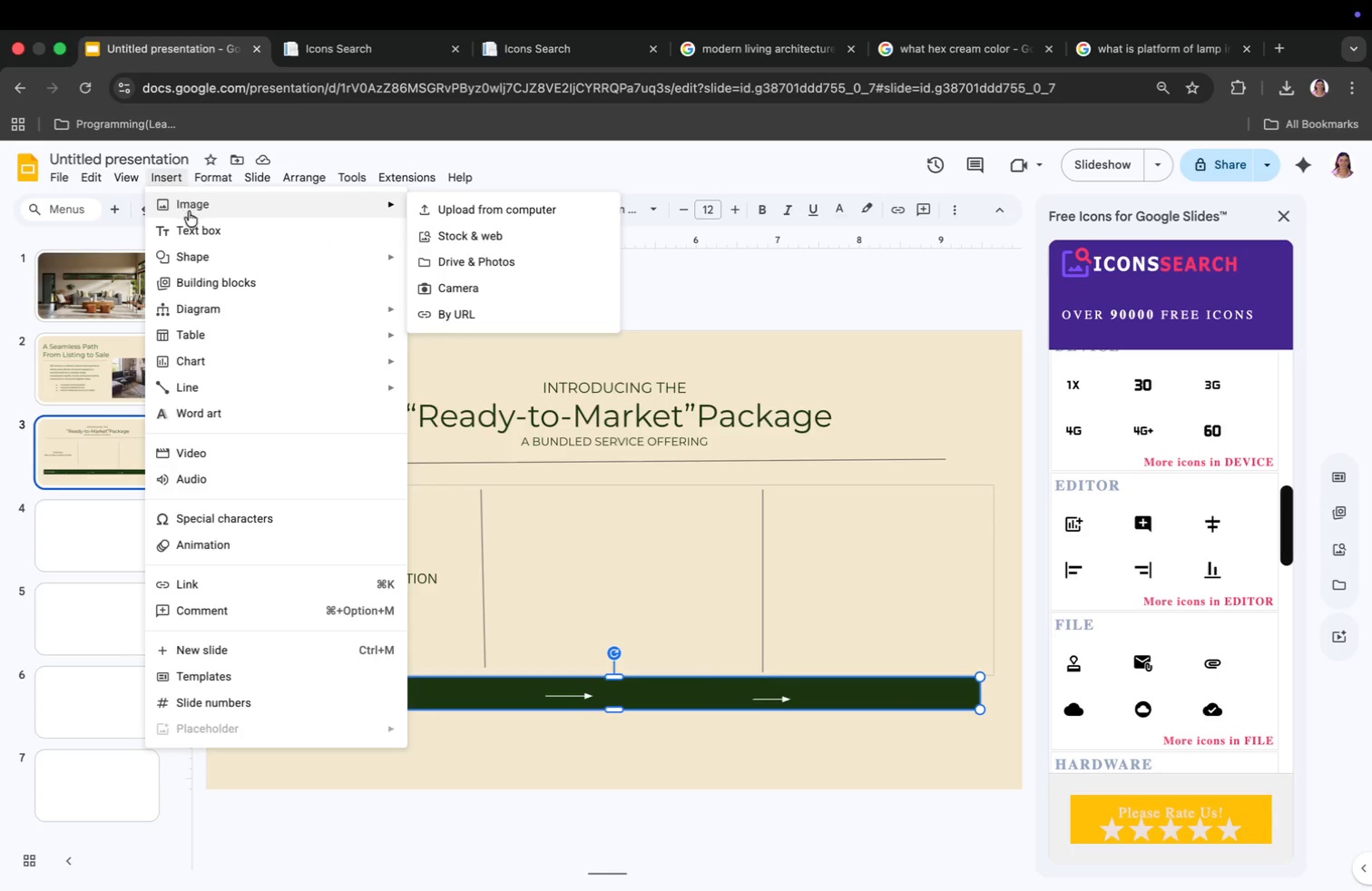 
left_click([191, 228])
 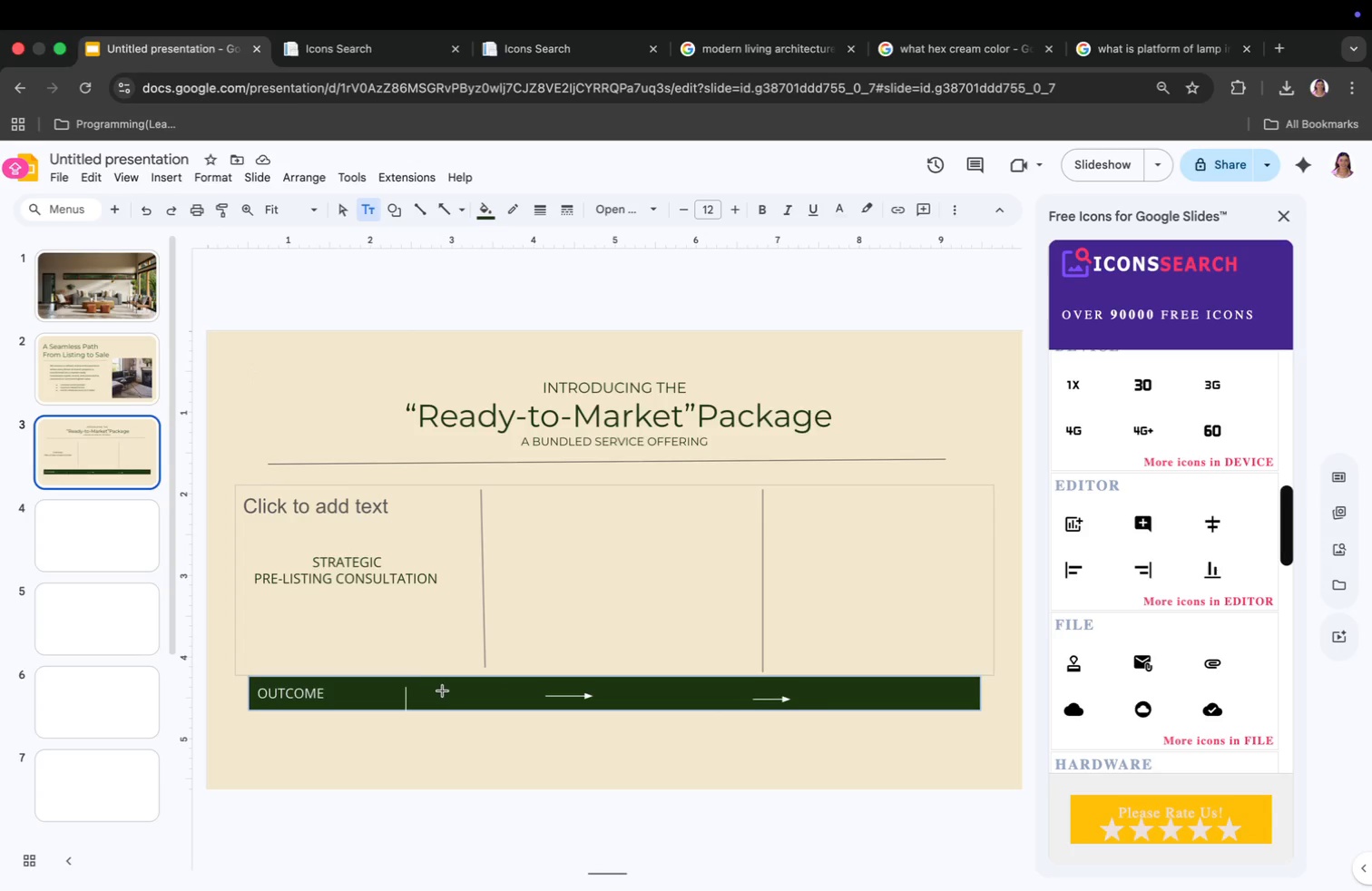 
left_click([435, 696])
 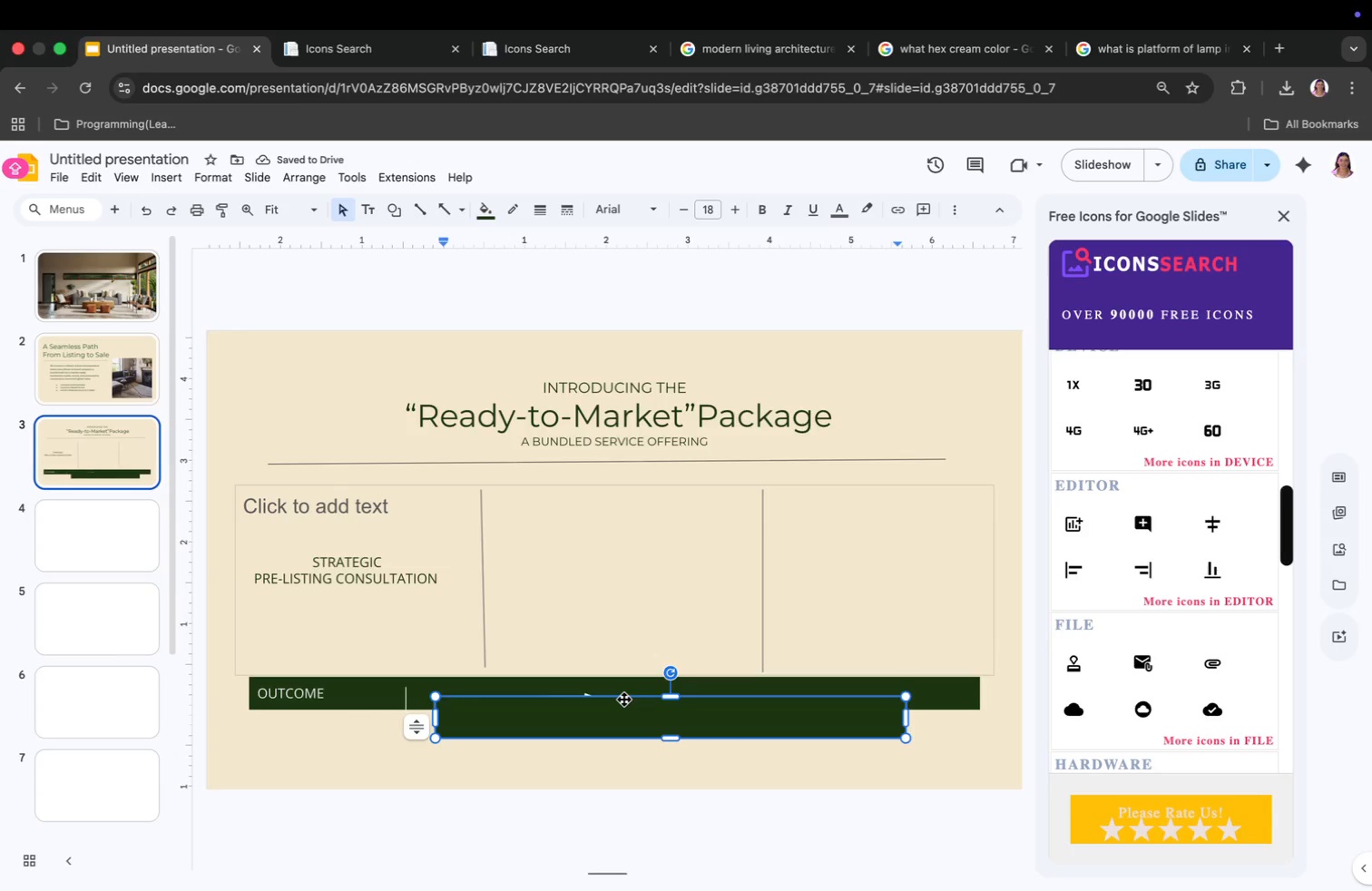 
left_click([481, 209])
 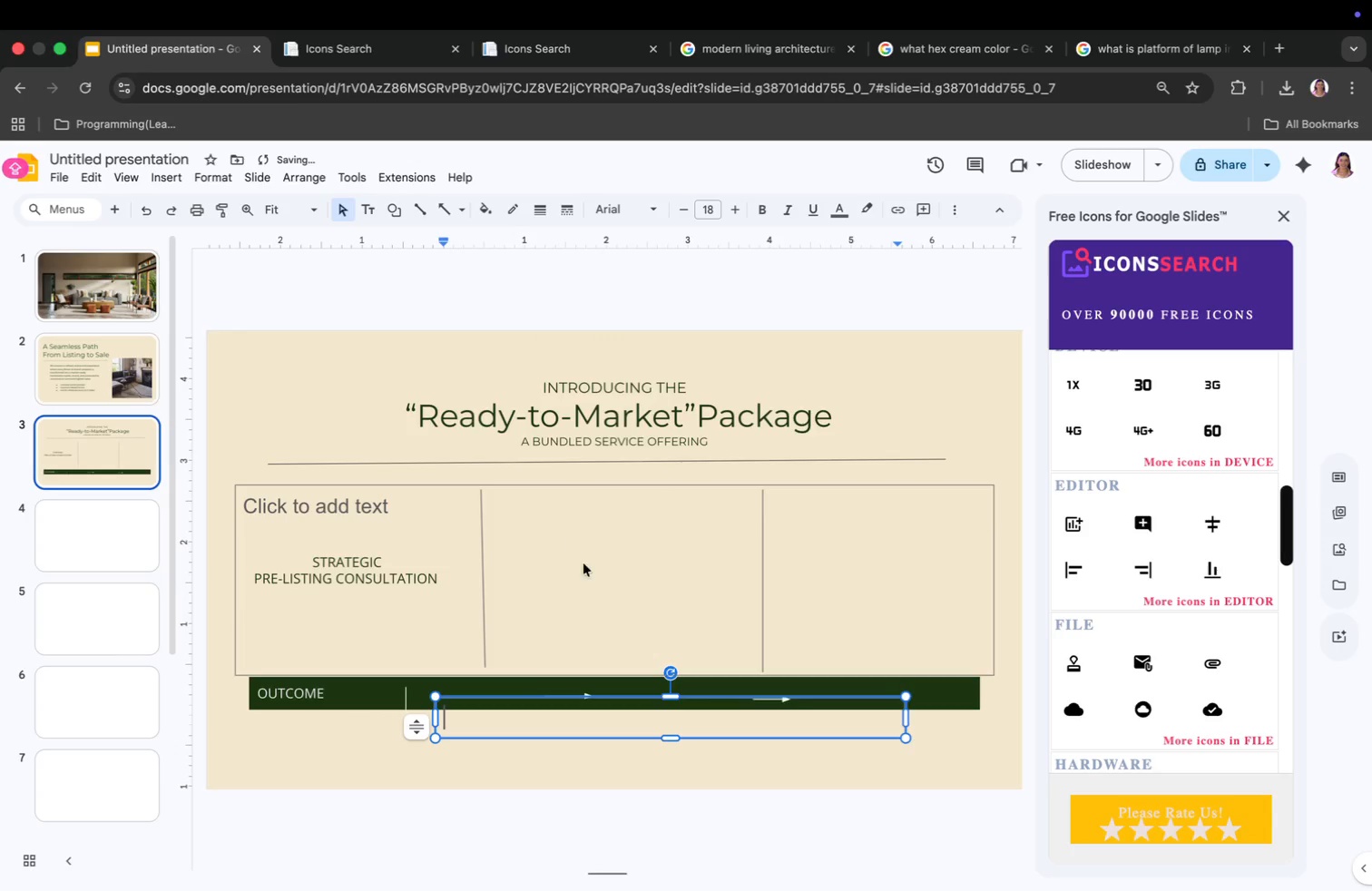 
left_click_drag(start_coordinate=[575, 535], to_coordinate=[573, 529])
 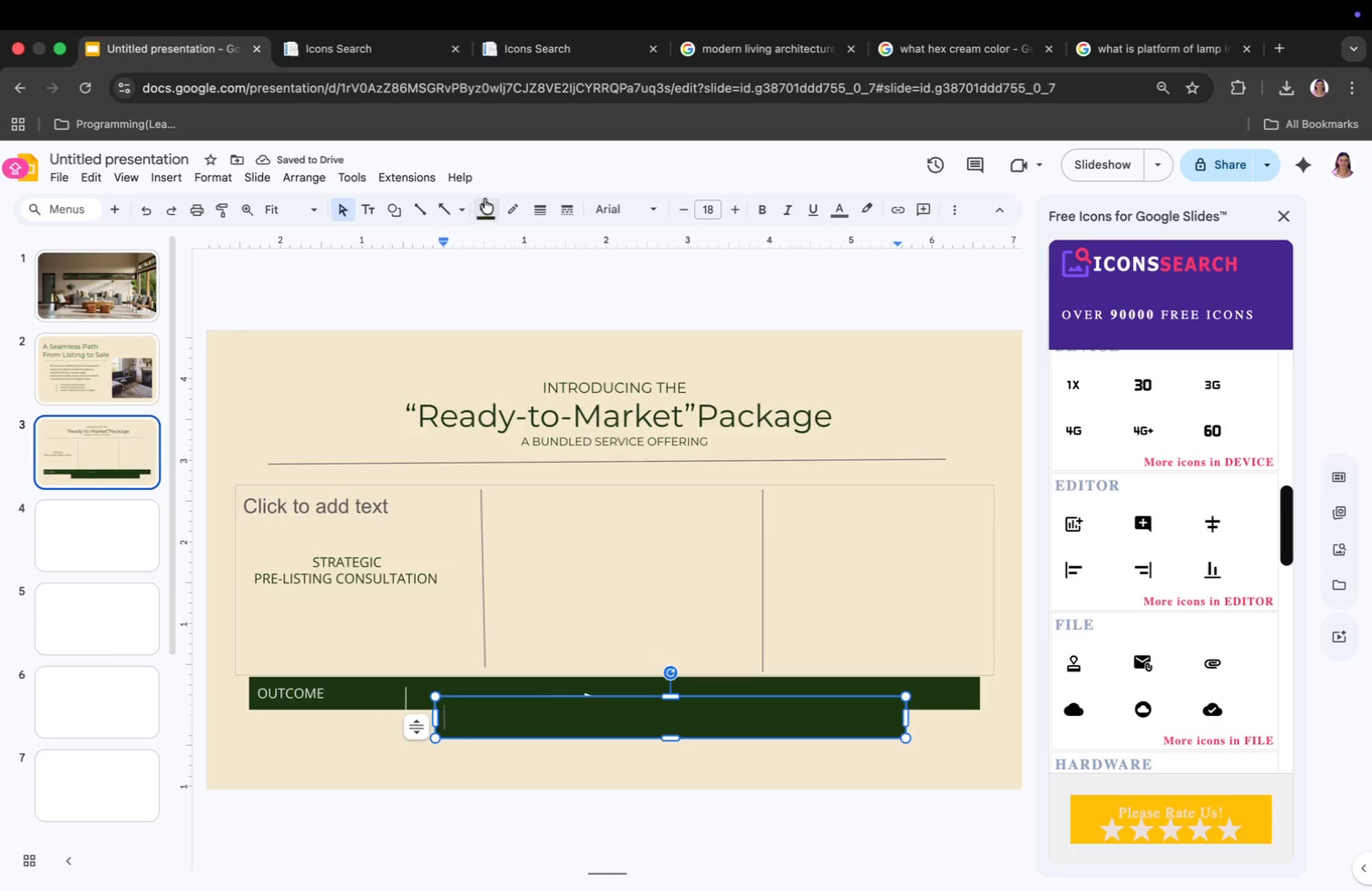 
type(hiG)
key(Backspace)
key(Backspace)
key(Backspace)
type(Higher perceivee value)
 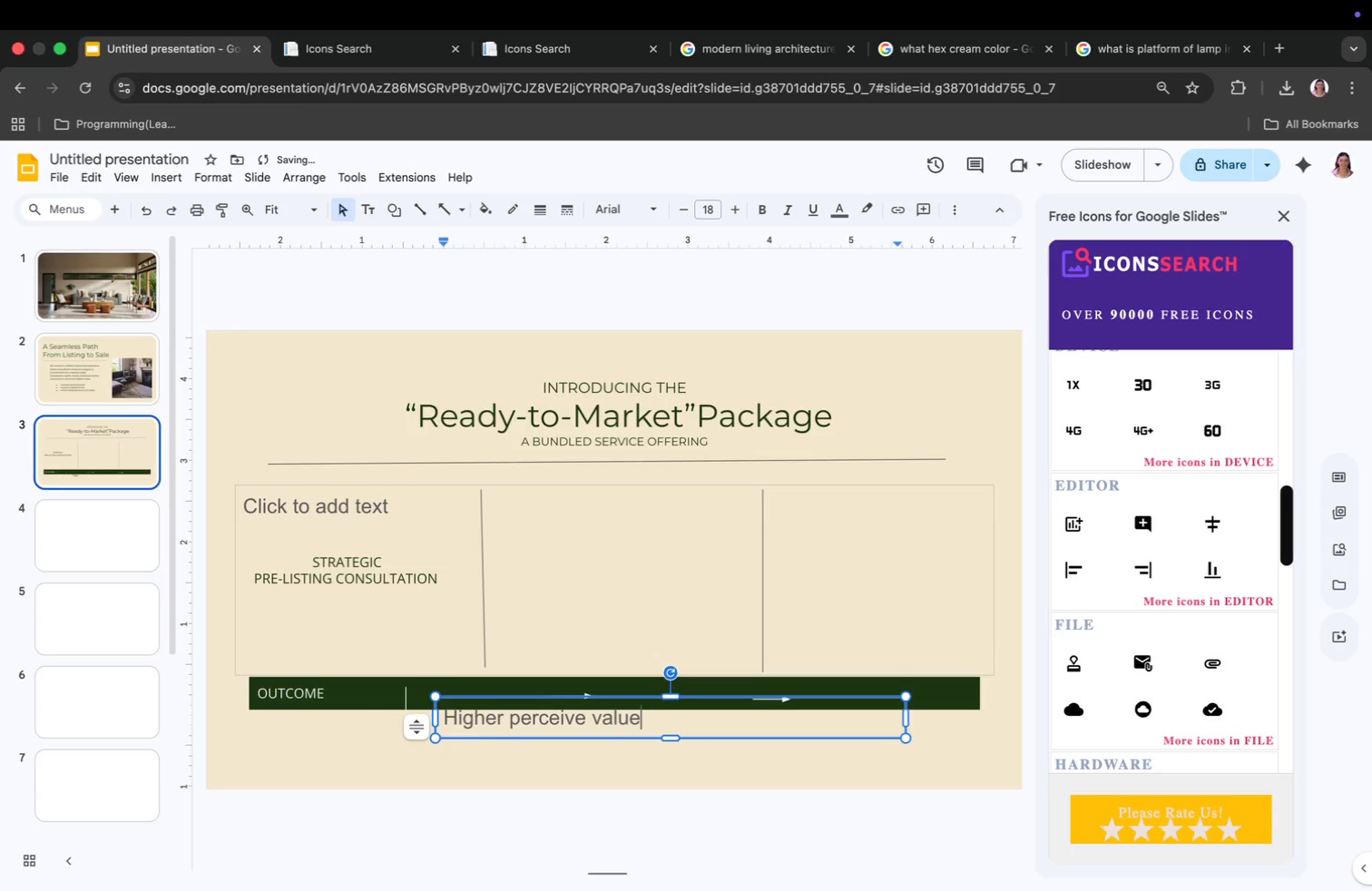 
left_click_drag(start_coordinate=[906, 717], to_coordinate=[647, 744])
 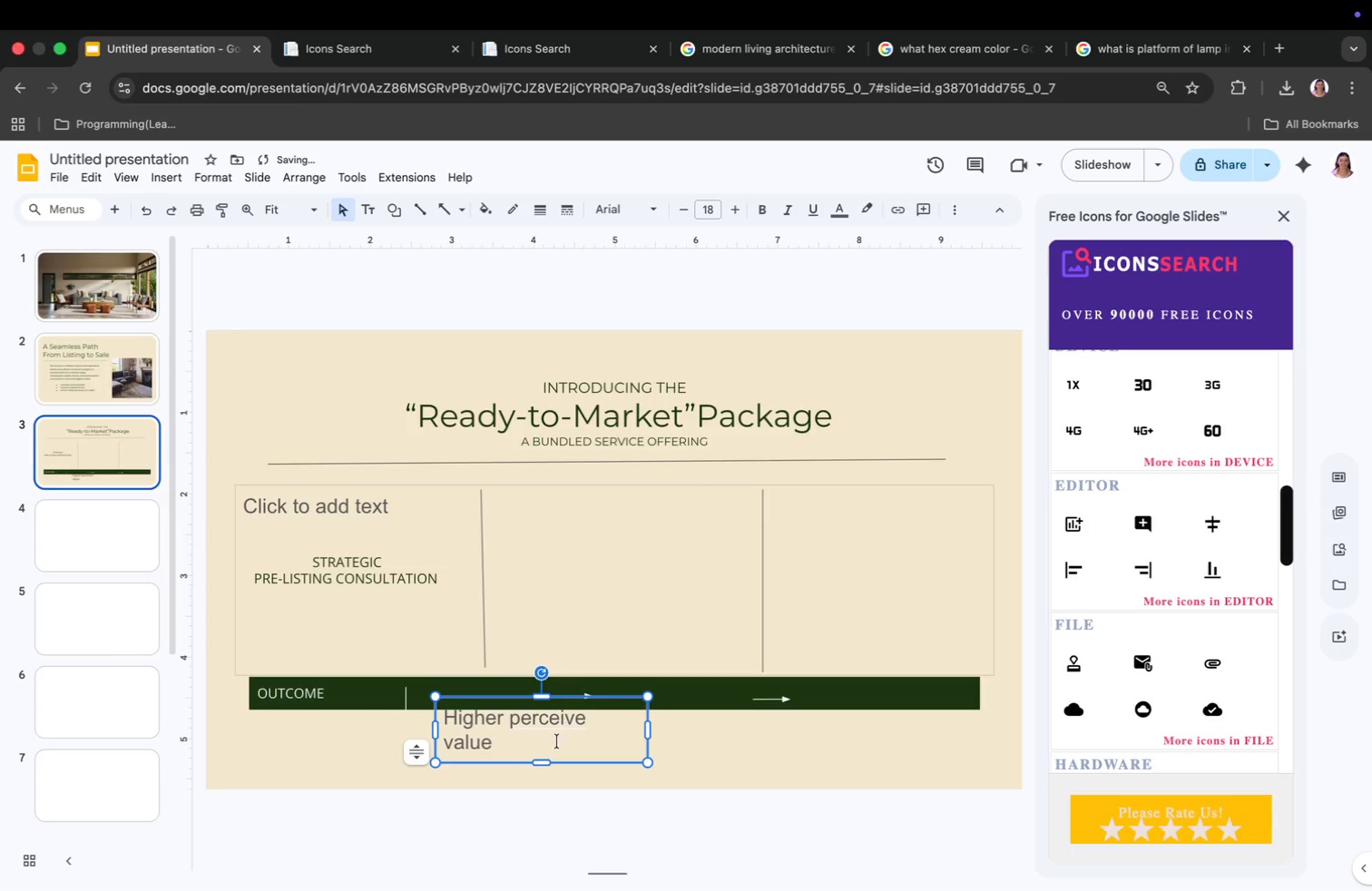 
left_click([573, 735])
 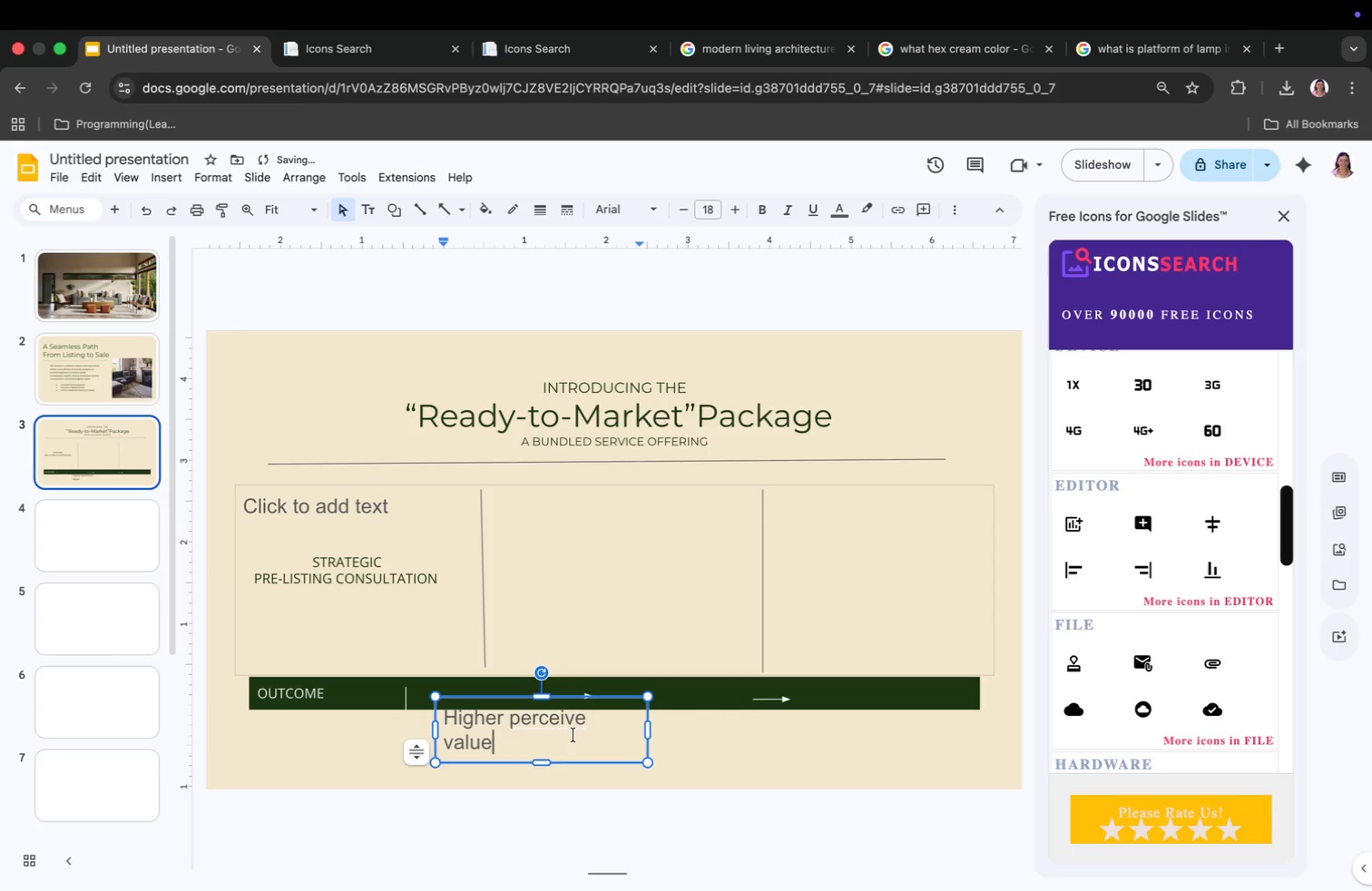 
key(Meta+CommandLeft)
 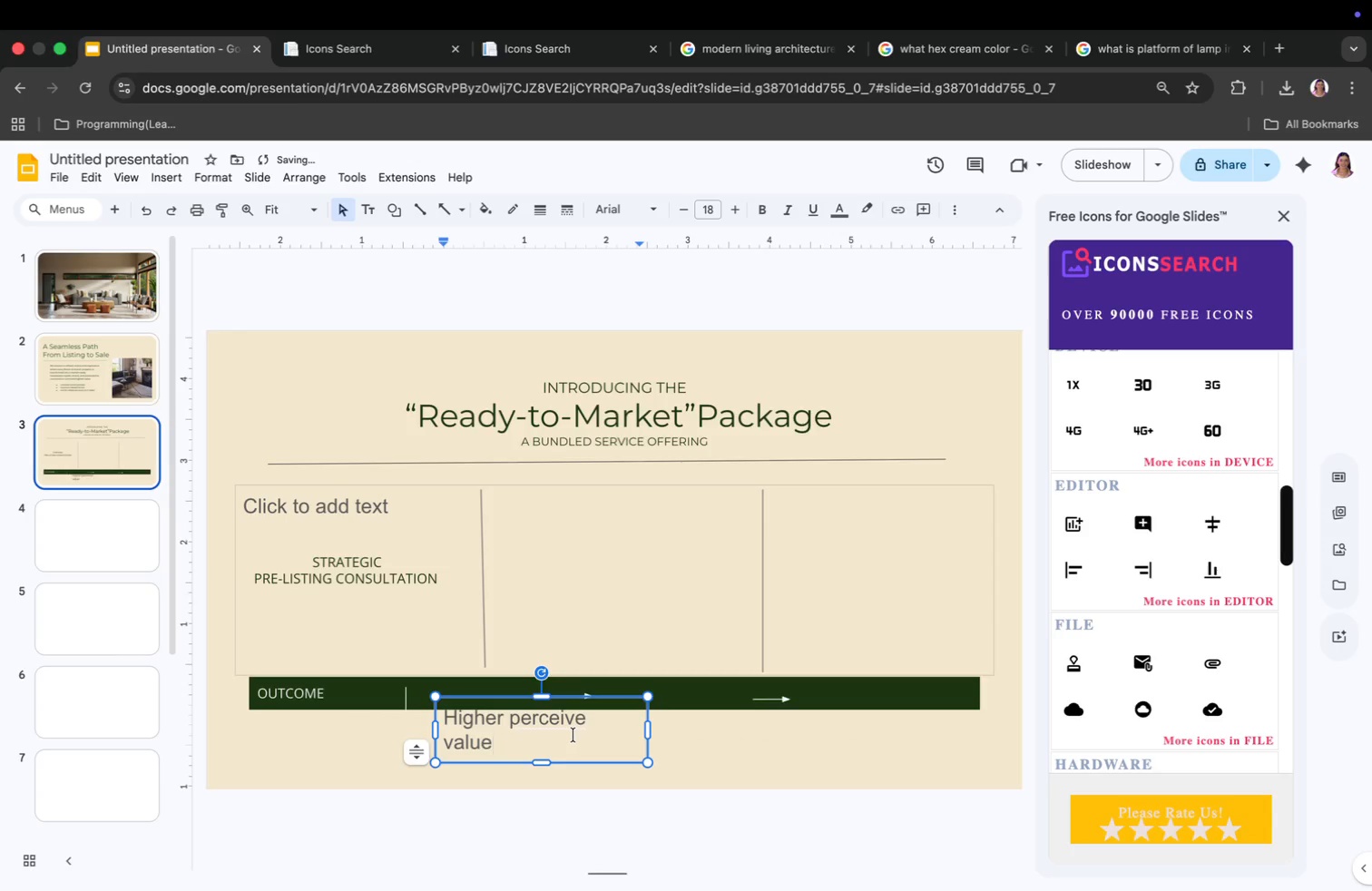 
key(Meta+A)
 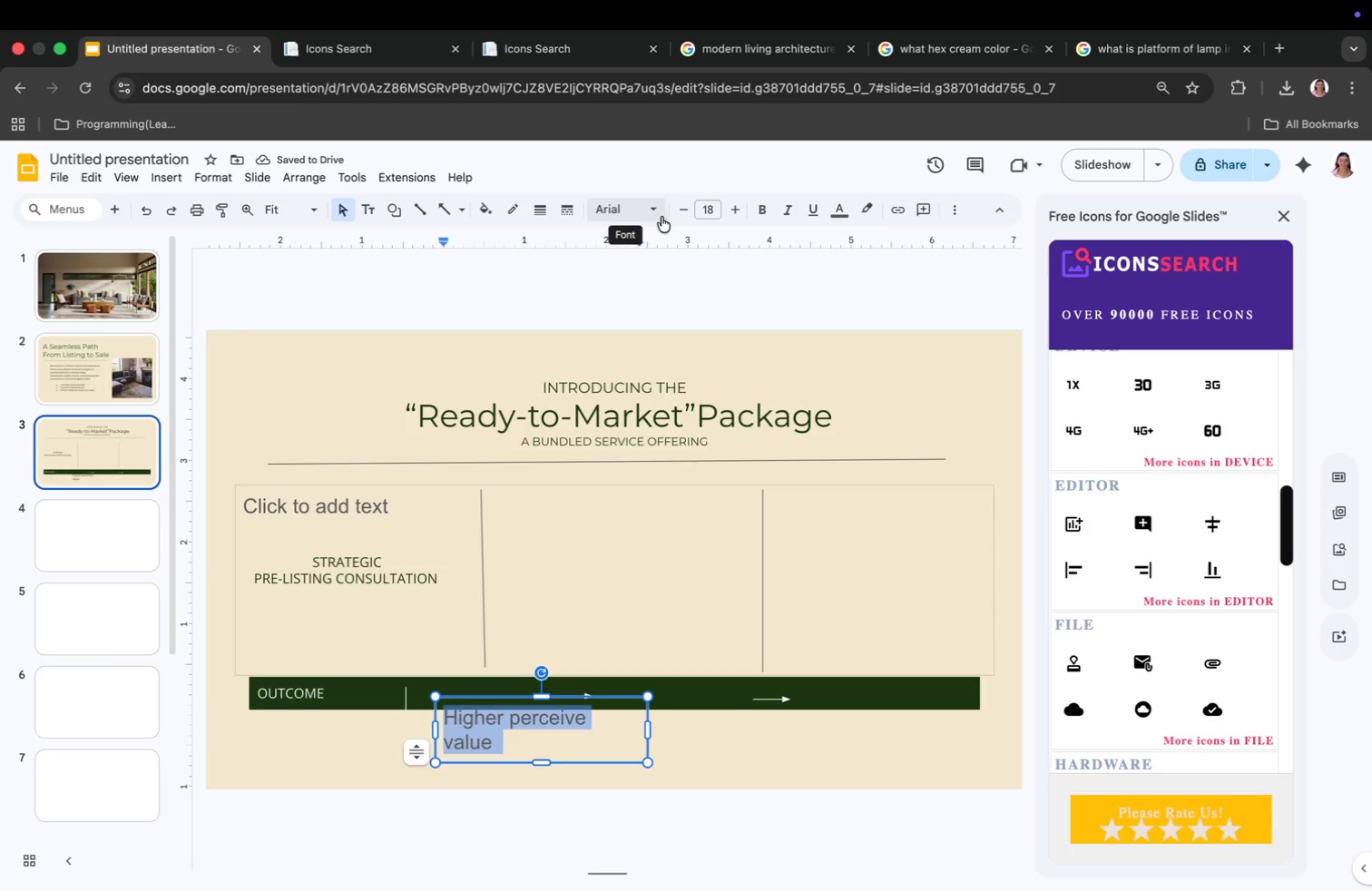 
double_click([688, 211])
 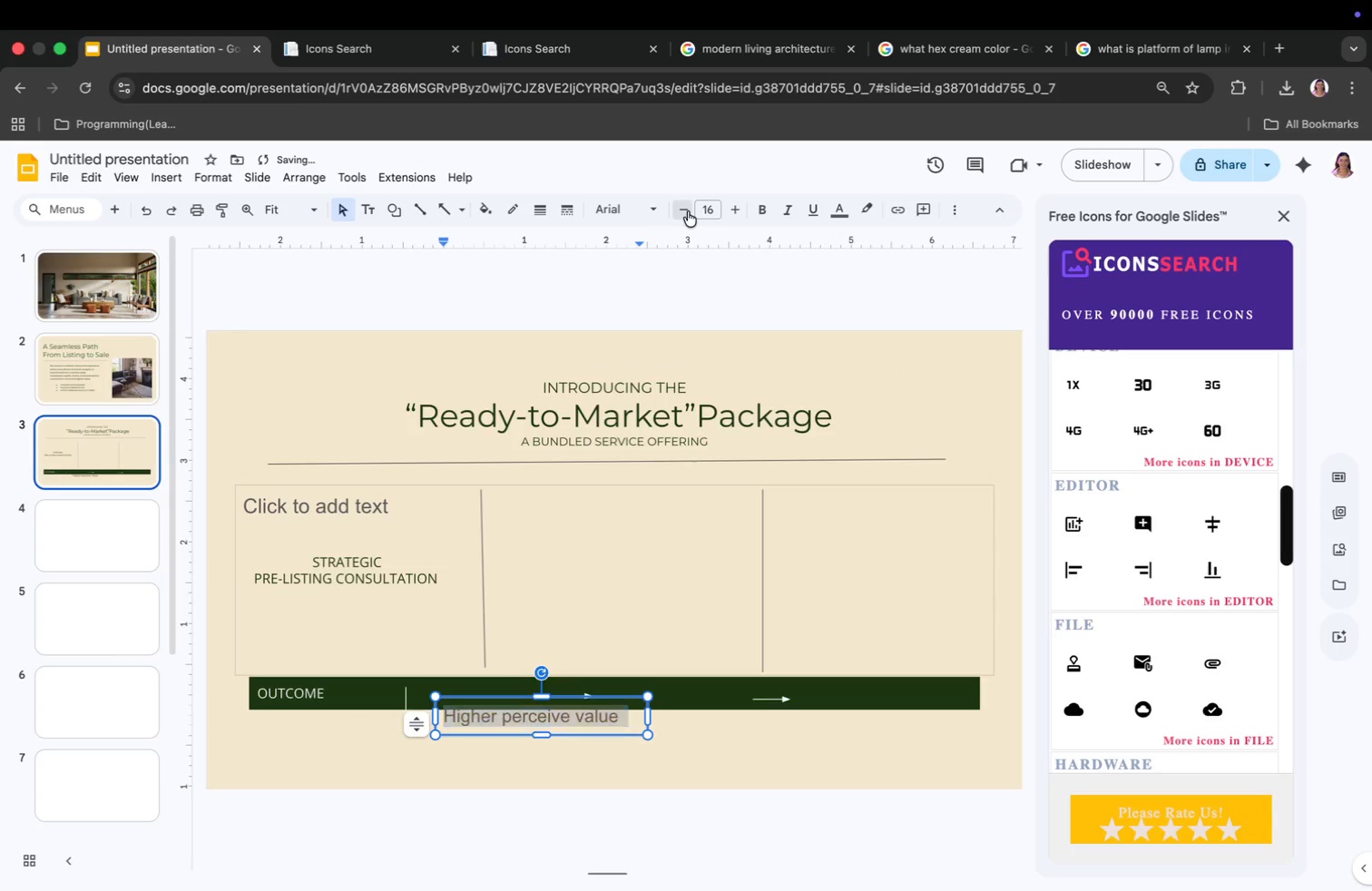 
triple_click([688, 211])
 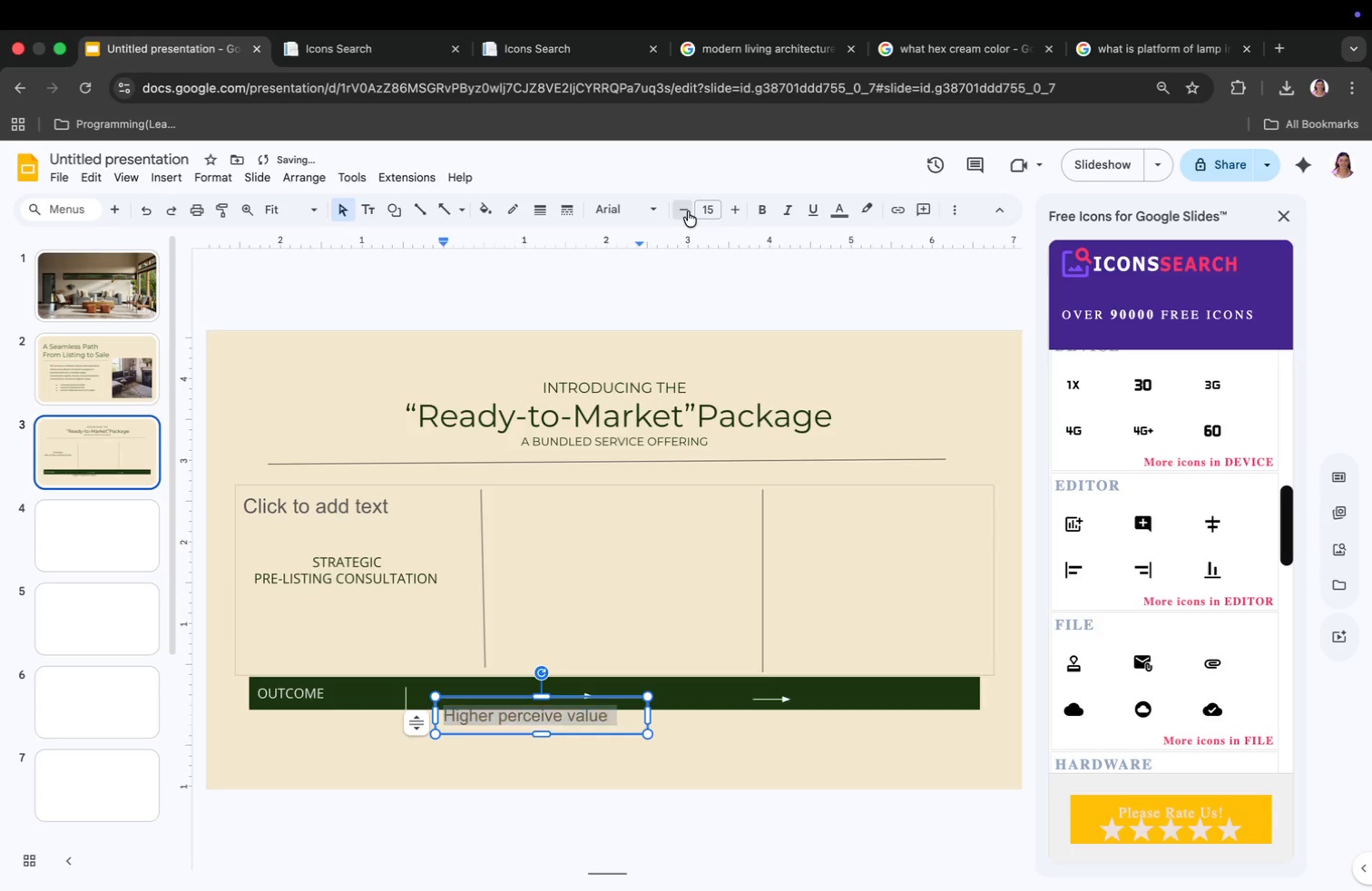 
left_click([688, 211])
 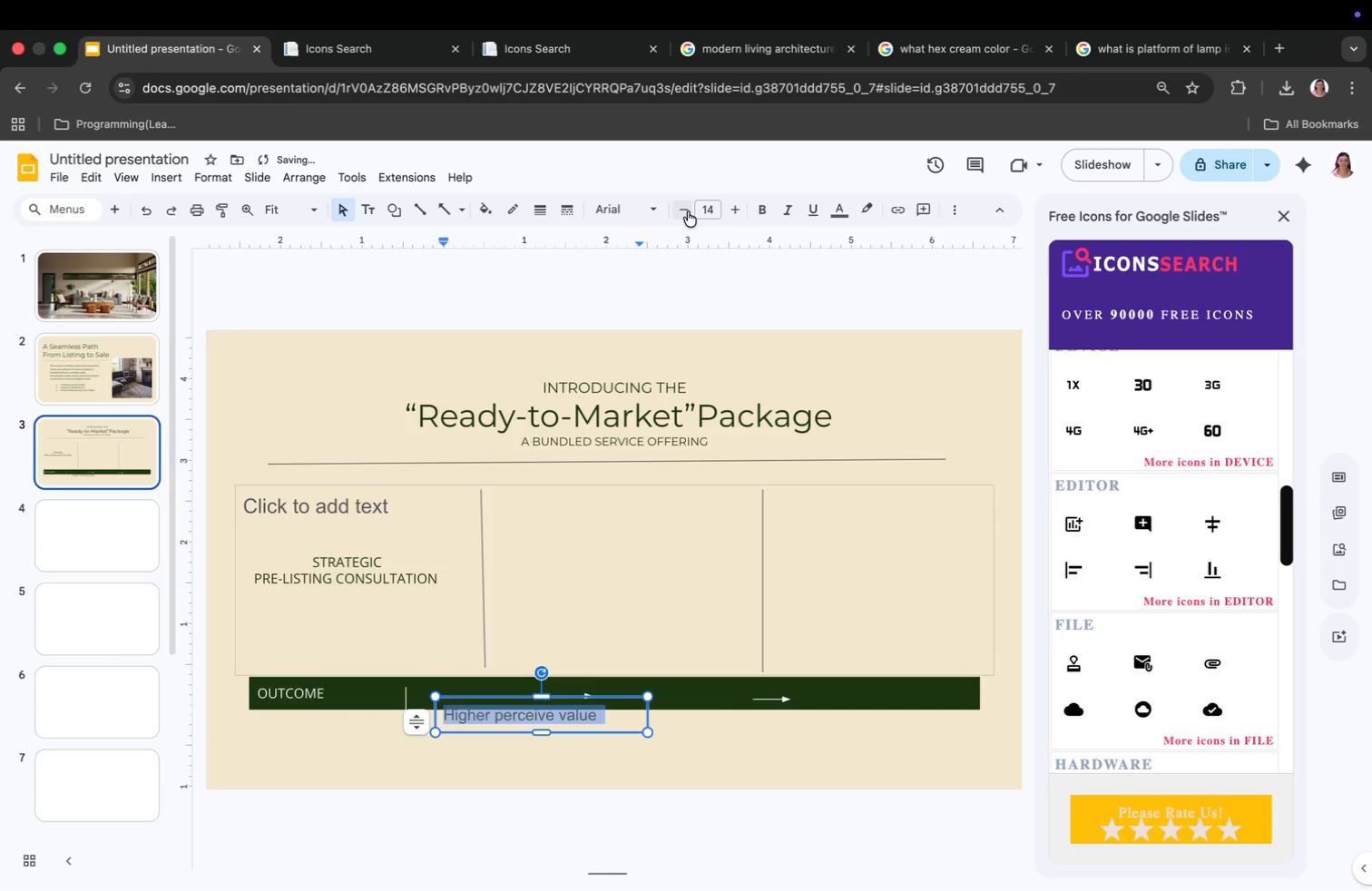 
left_click([688, 211])
 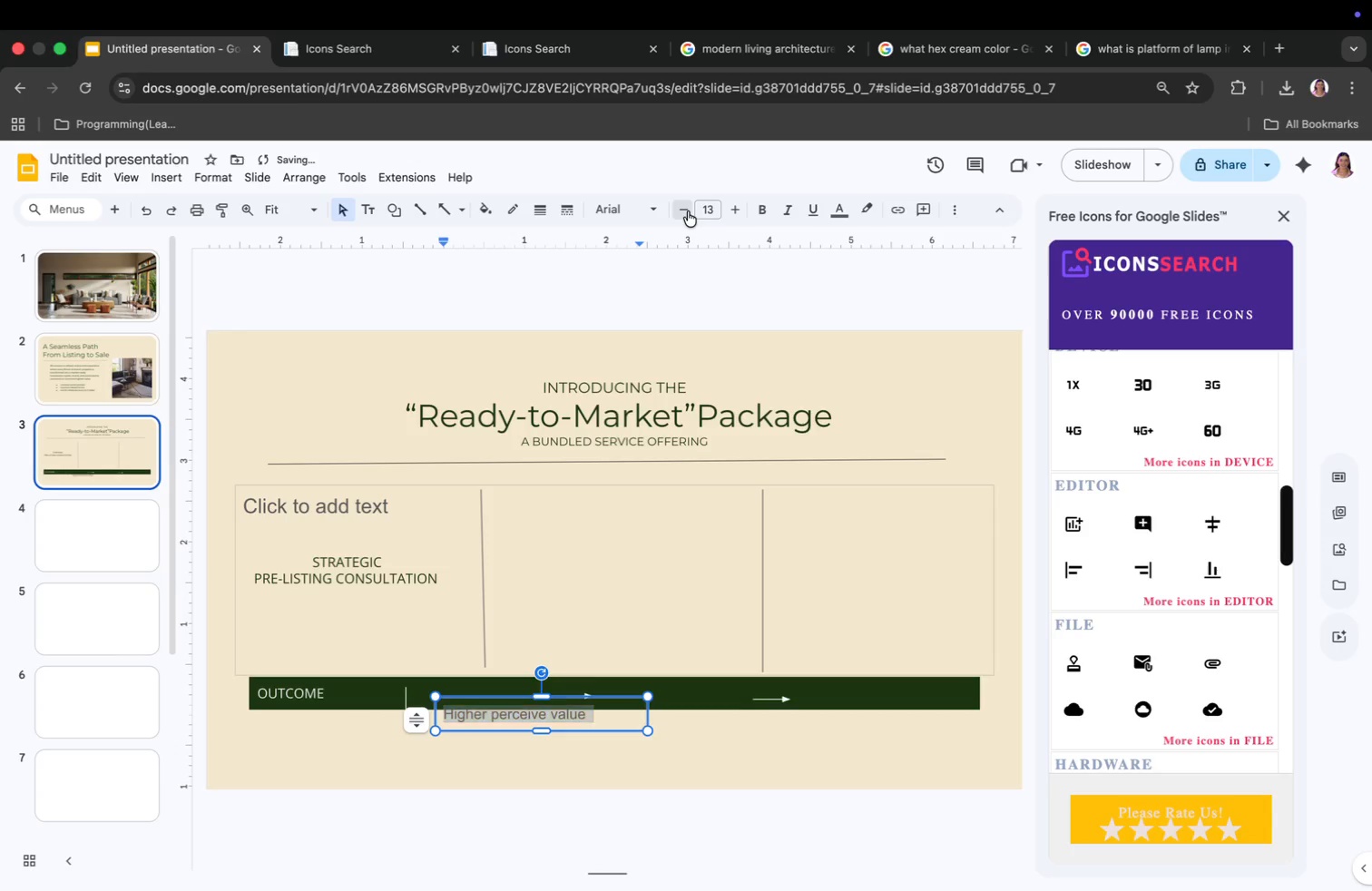 
double_click([688, 211])
 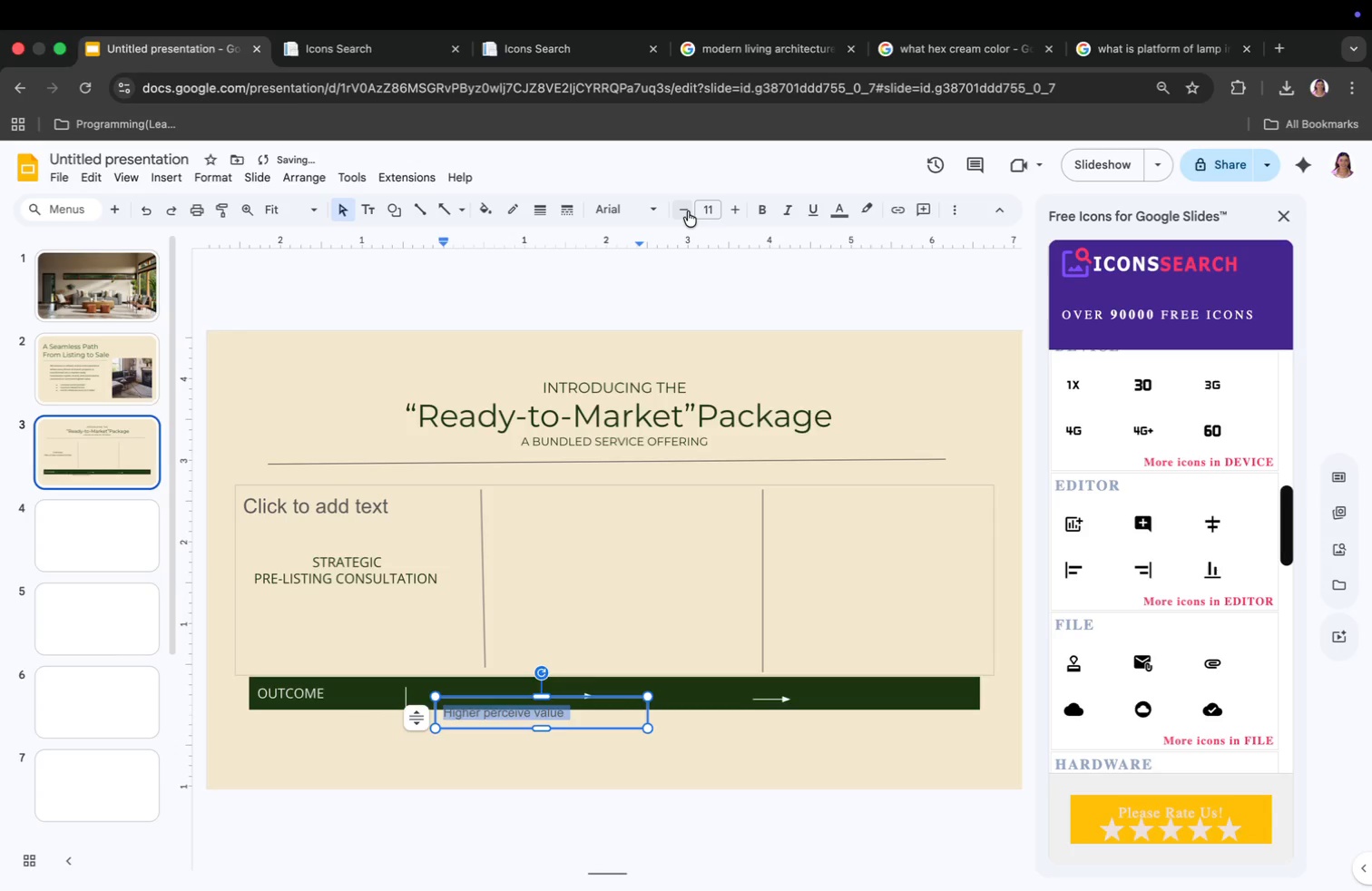 
triple_click([688, 211])
 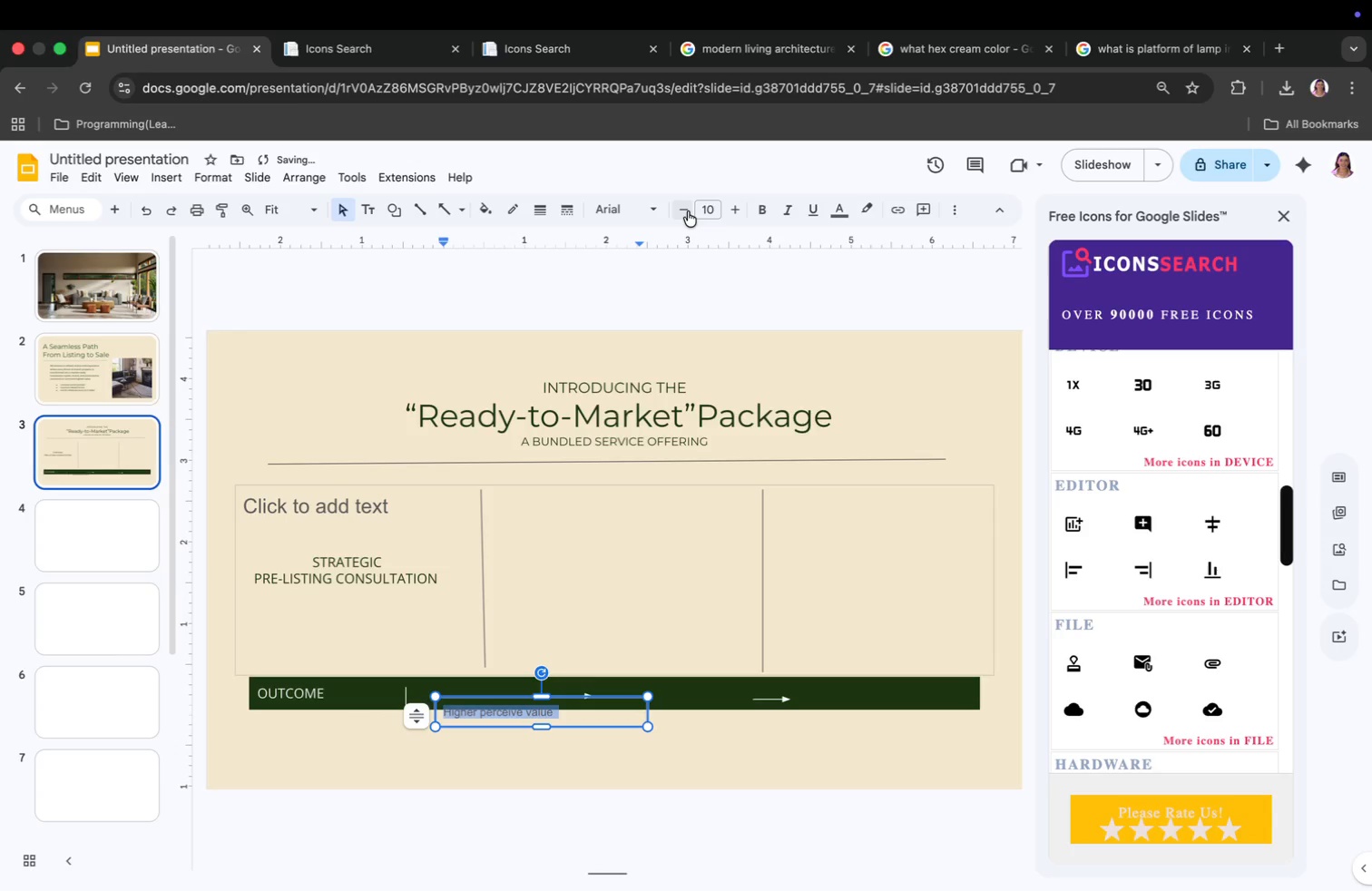 
triple_click([688, 211])
 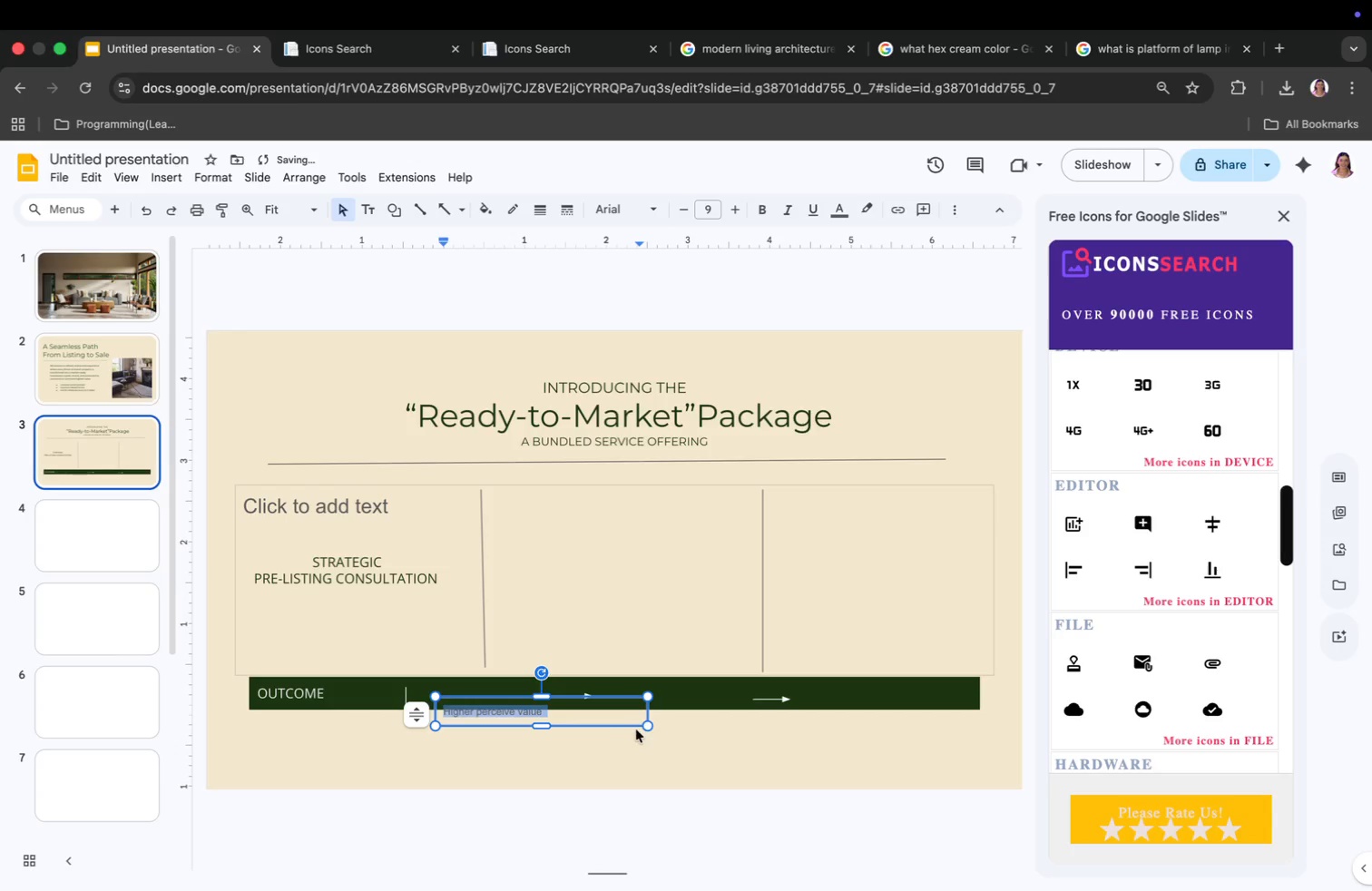 
left_click_drag(start_coordinate=[539, 700], to_coordinate=[533, 681])
 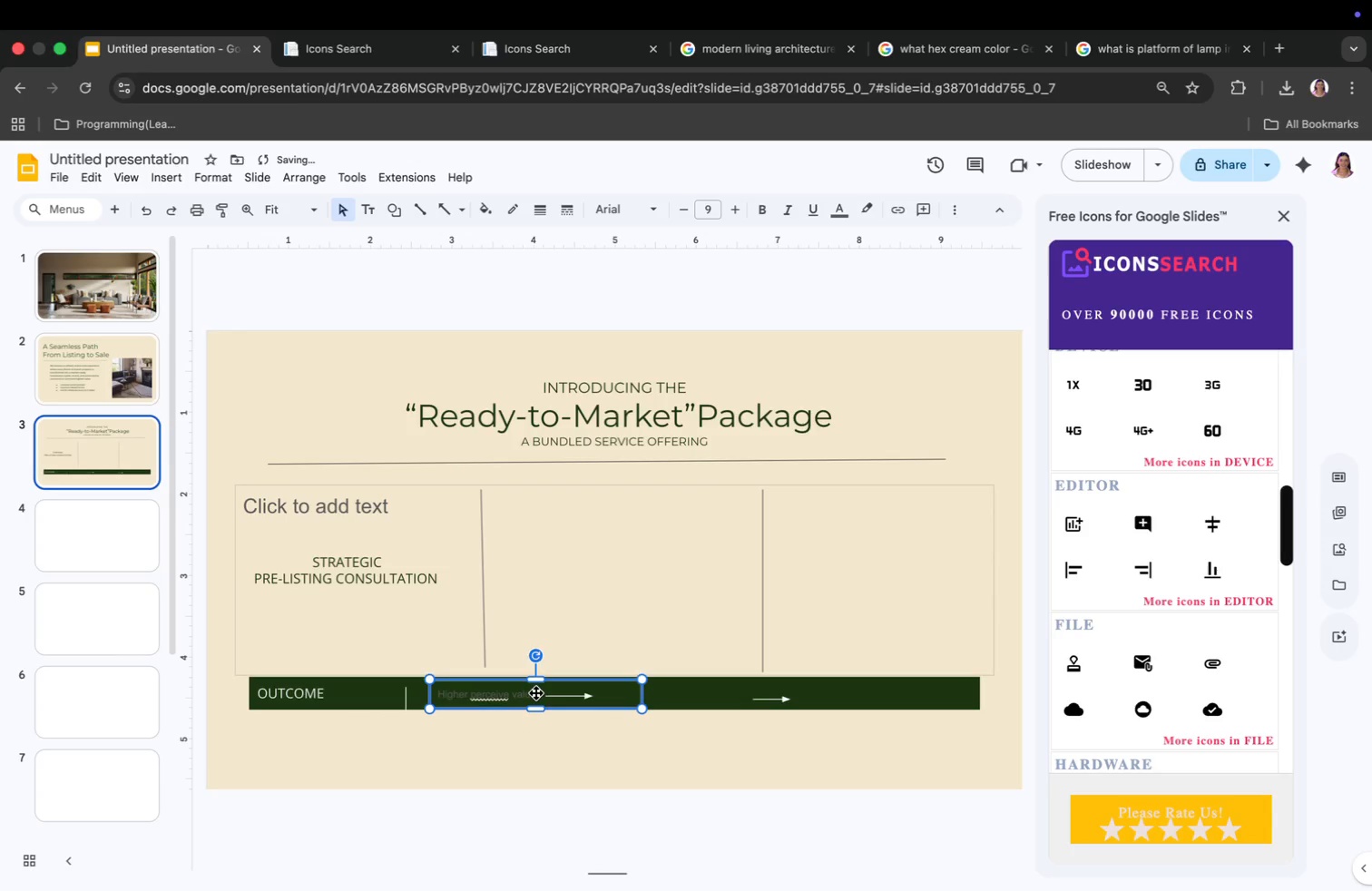 
left_click([508, 700])
 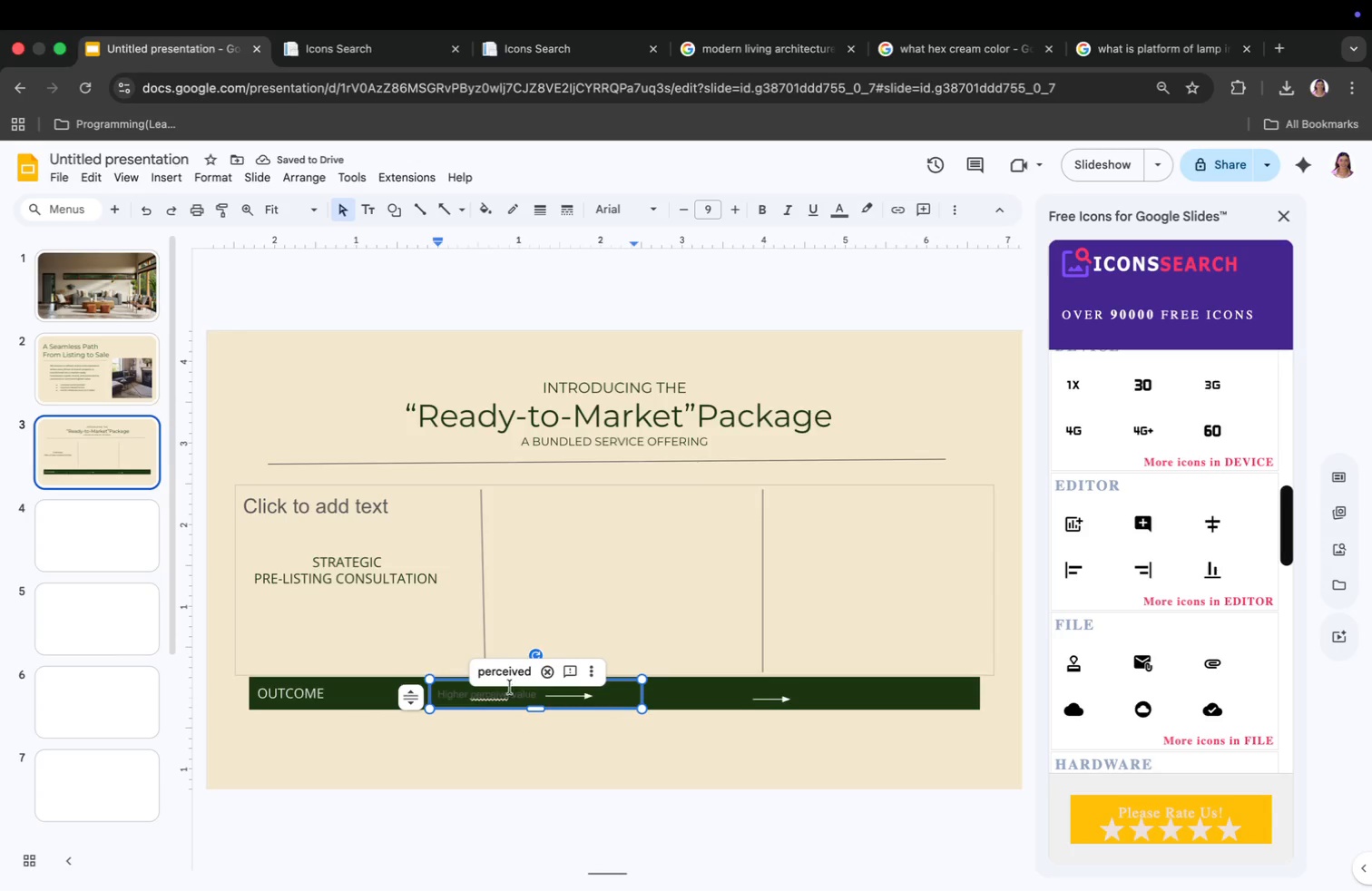 
left_click([506, 671])
 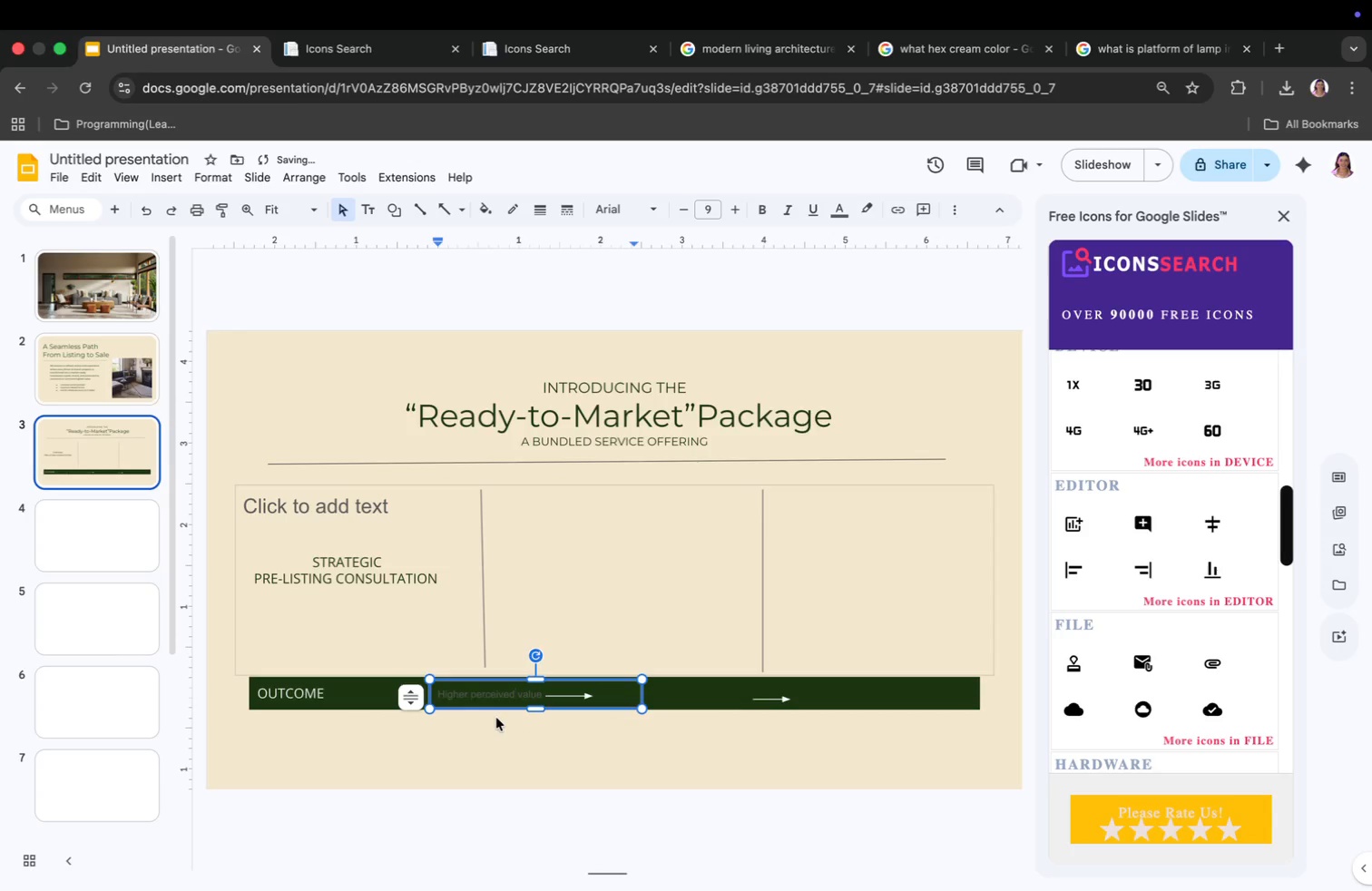 
key(Meta+CommandLeft)
 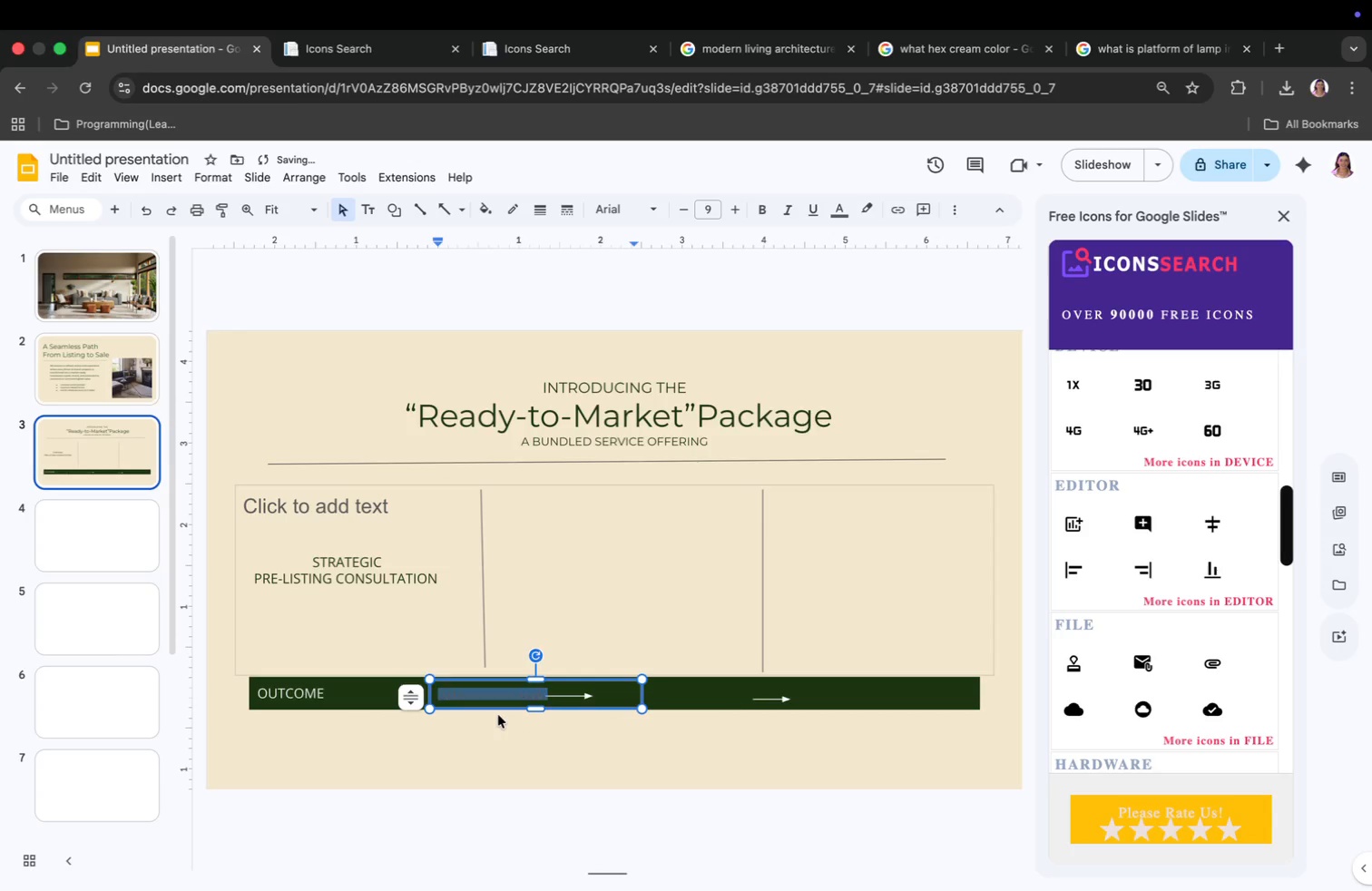 
key(Meta+A)
 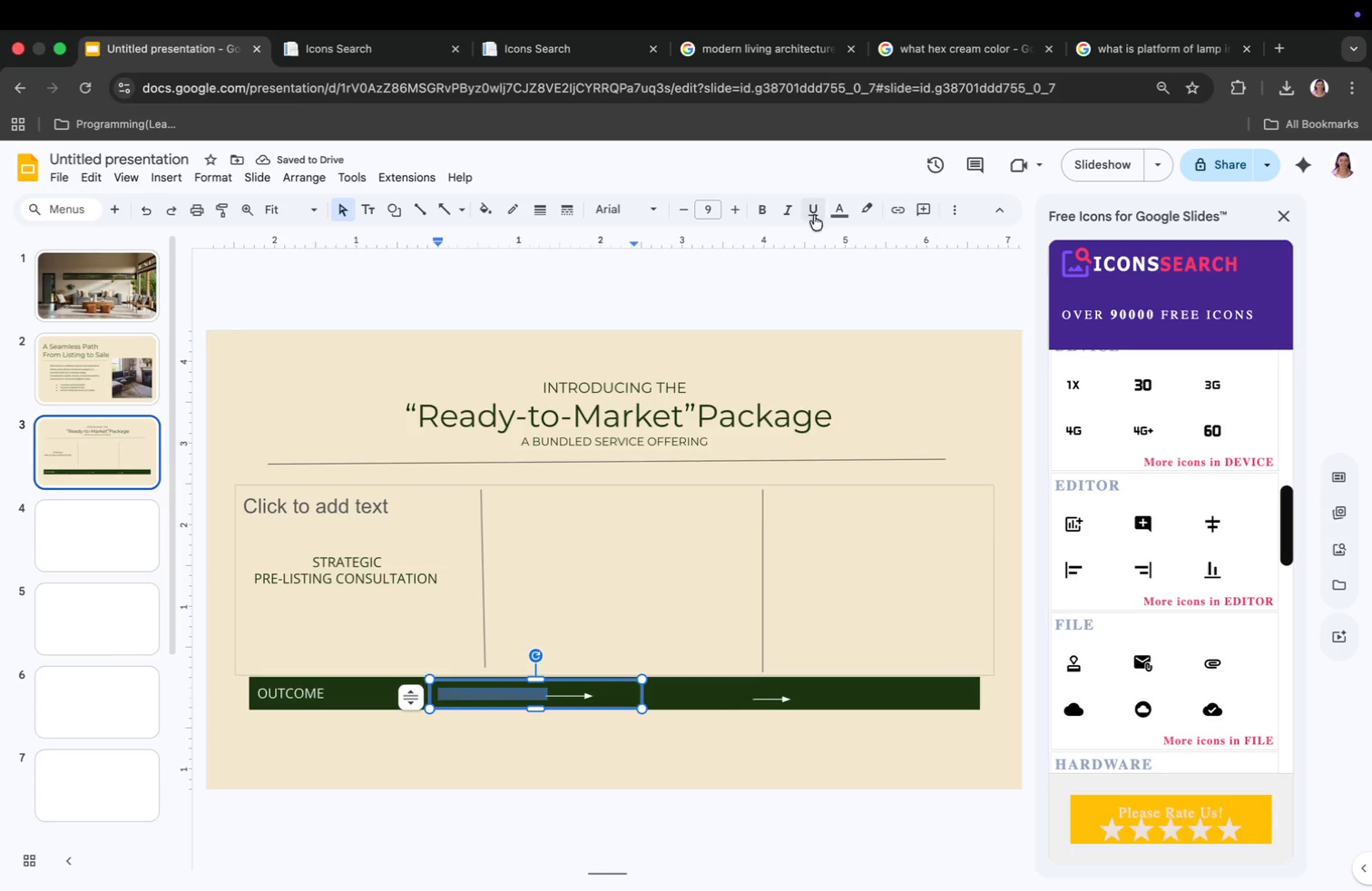 
left_click([835, 207])
 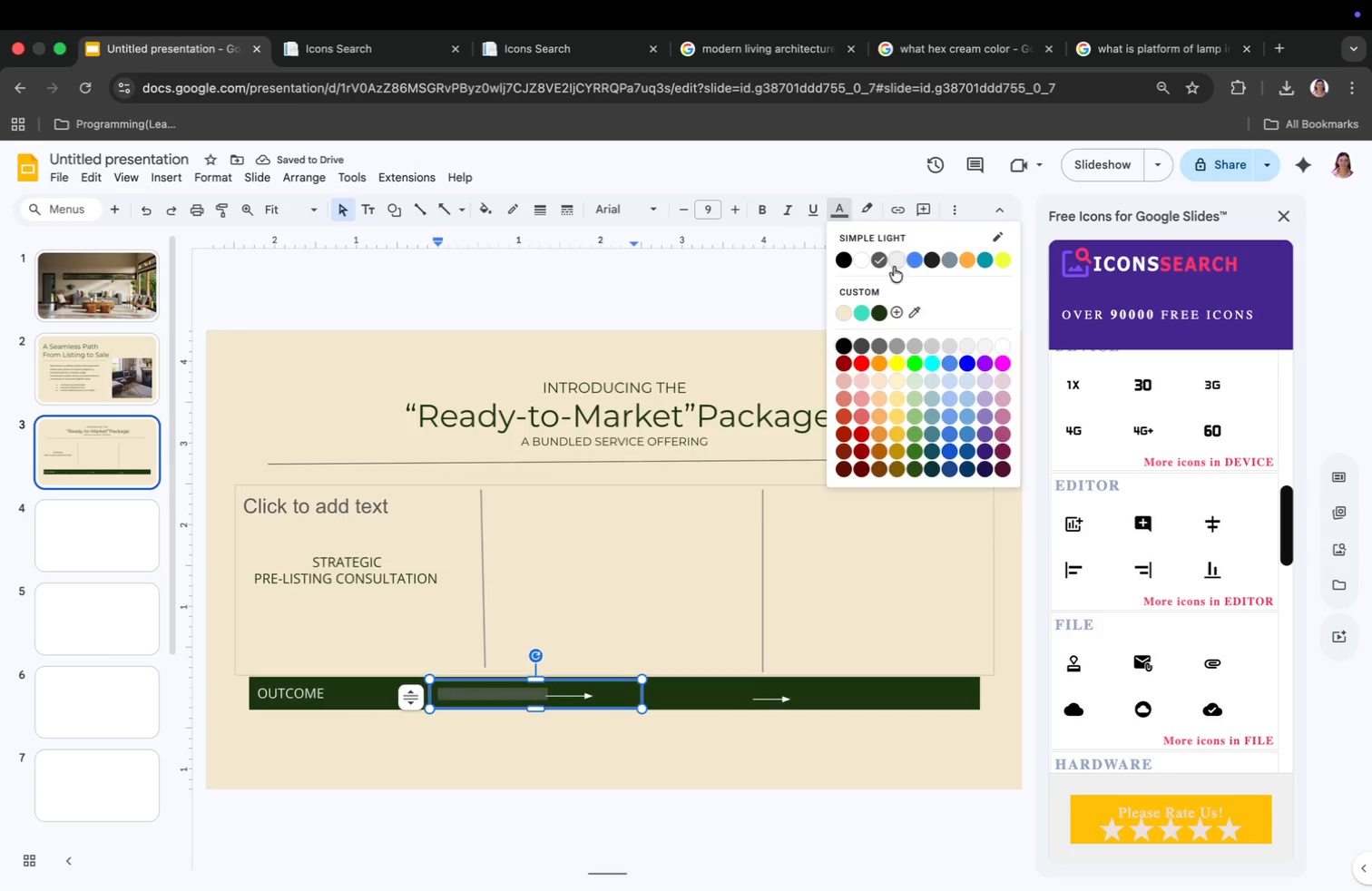 
left_click([895, 264])
 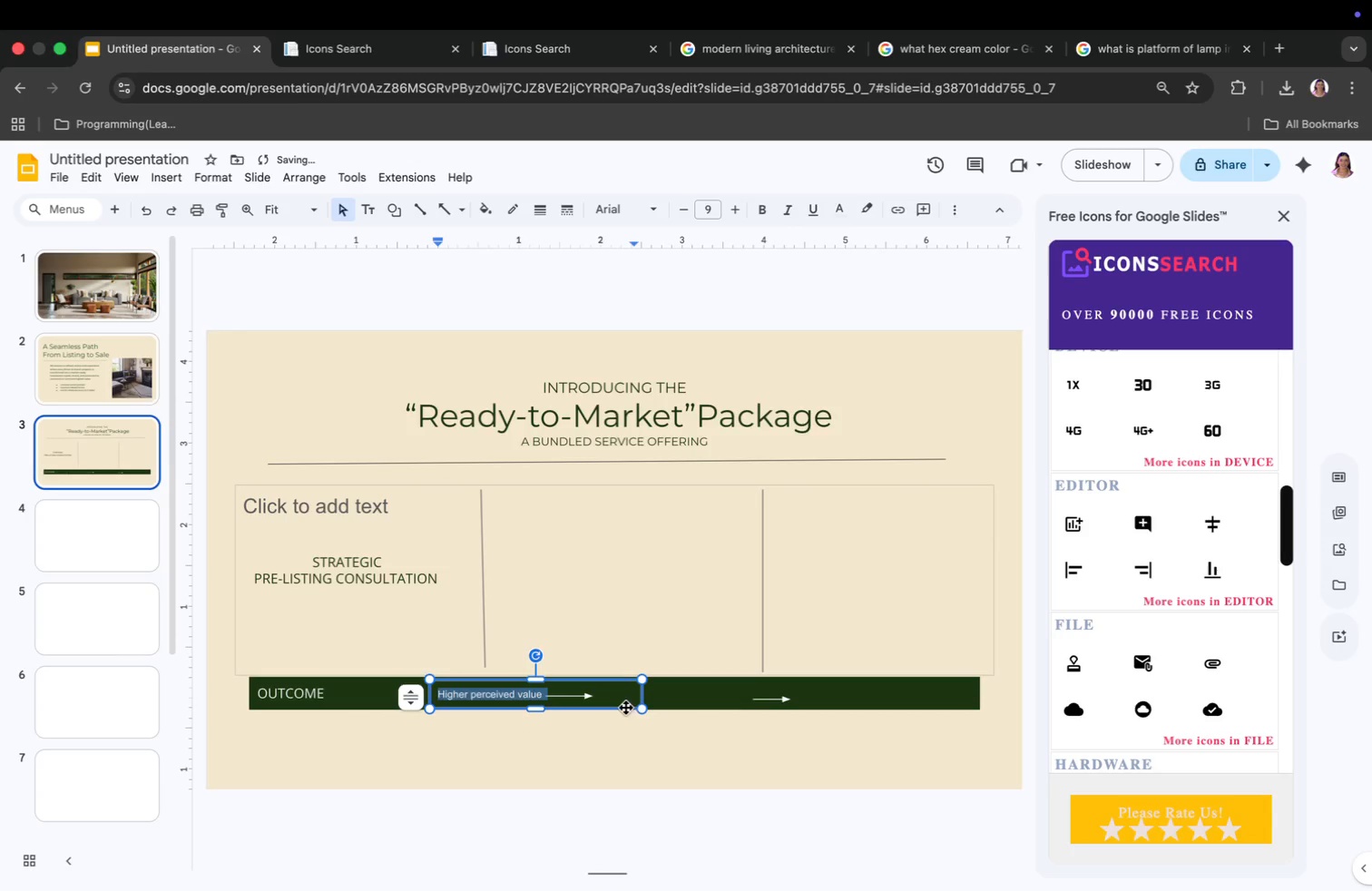 
left_click_drag(start_coordinate=[534, 683], to_coordinate=[523, 683])
 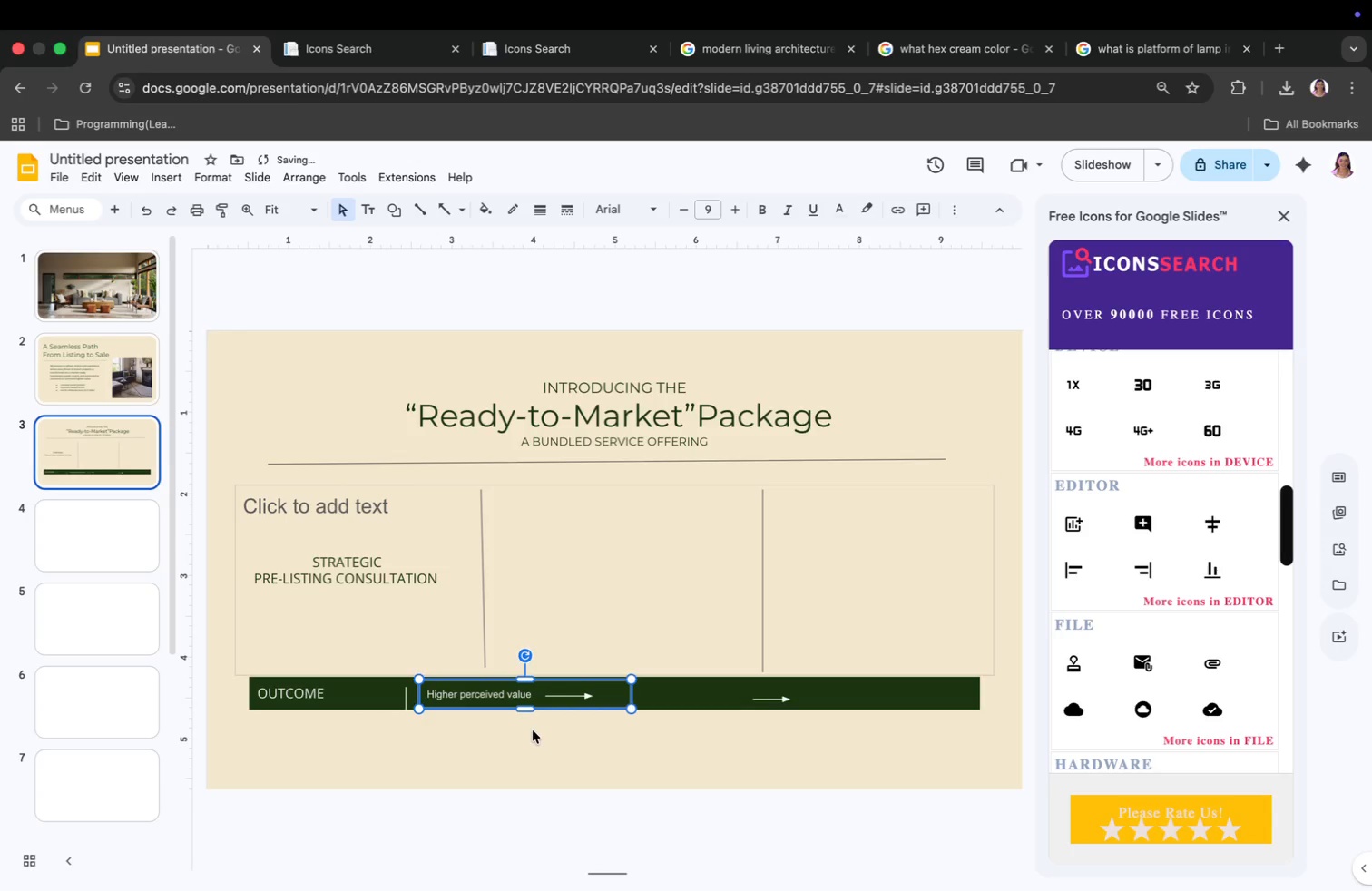 
left_click([492, 694])
 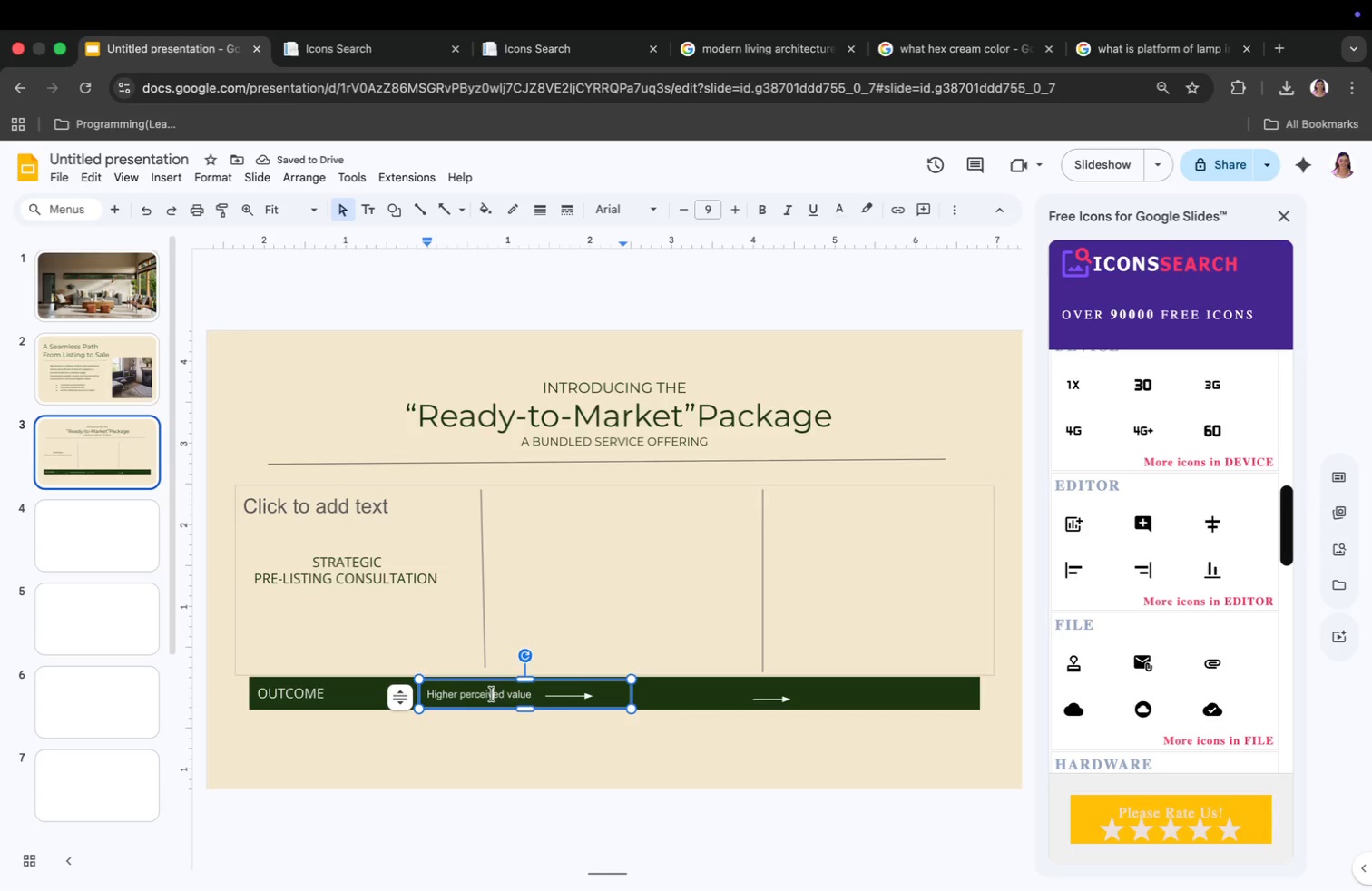 
key(Meta+CommandLeft)
 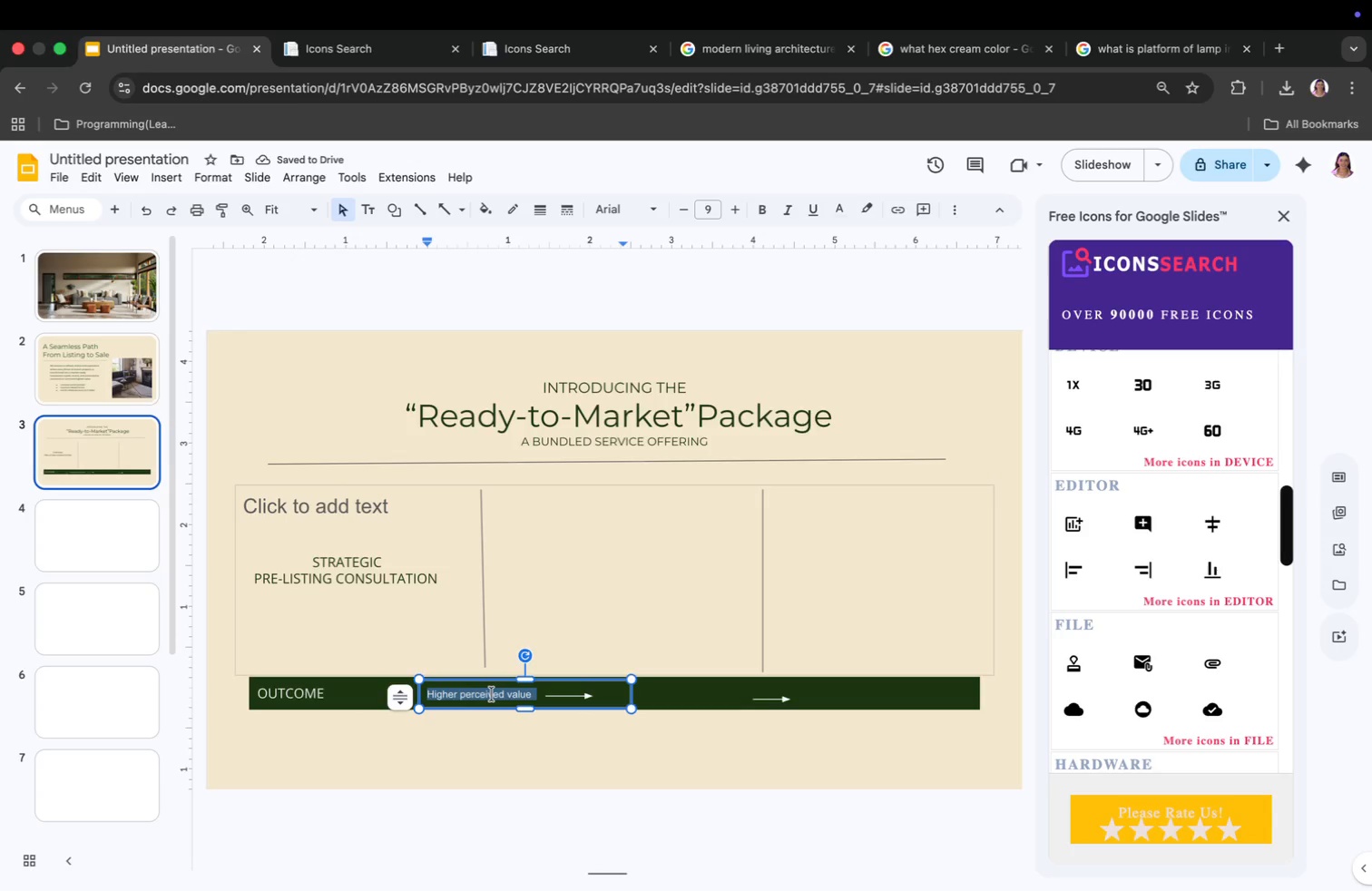 
key(Meta+A)
 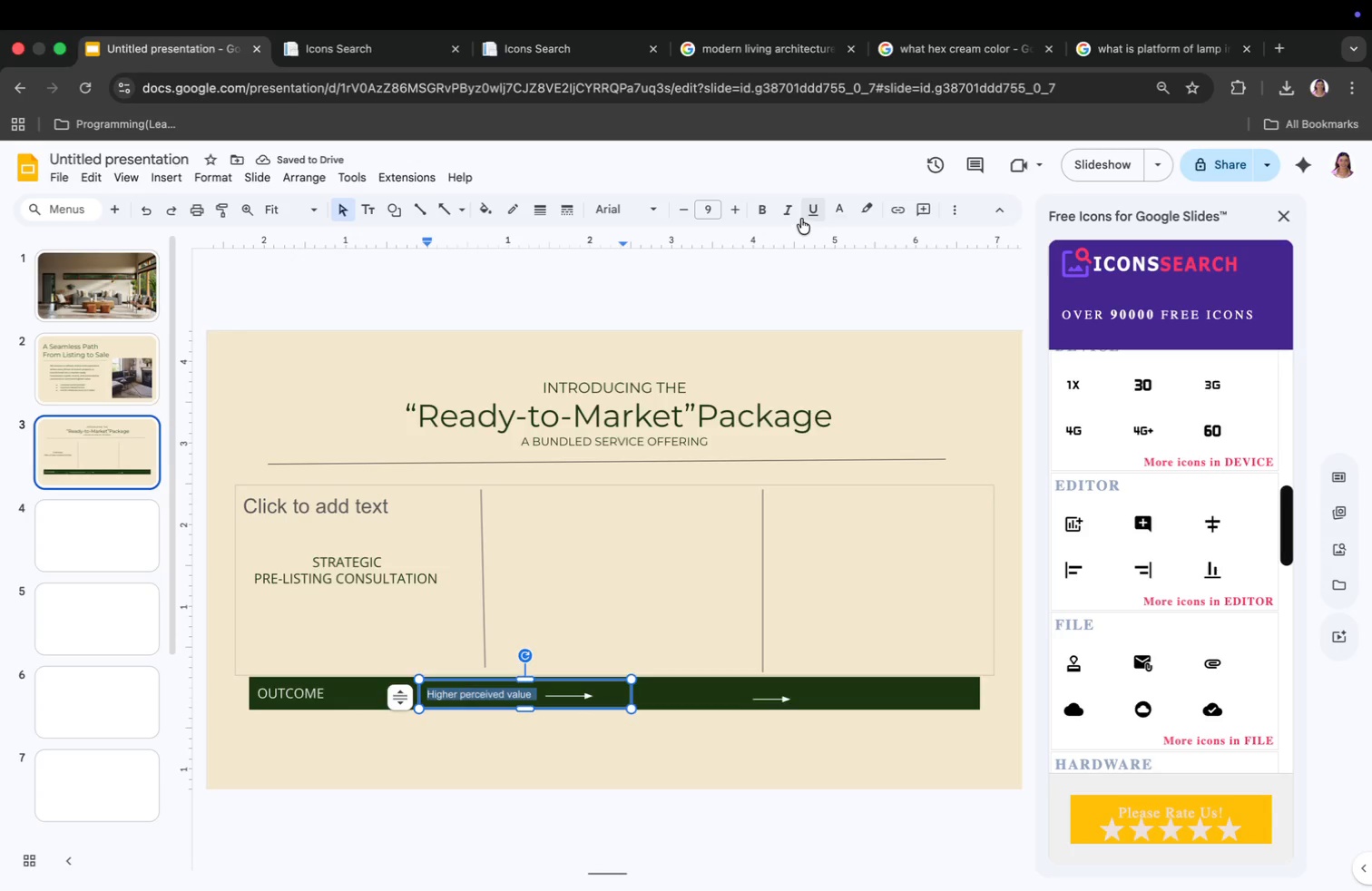 
left_click([790, 213])
 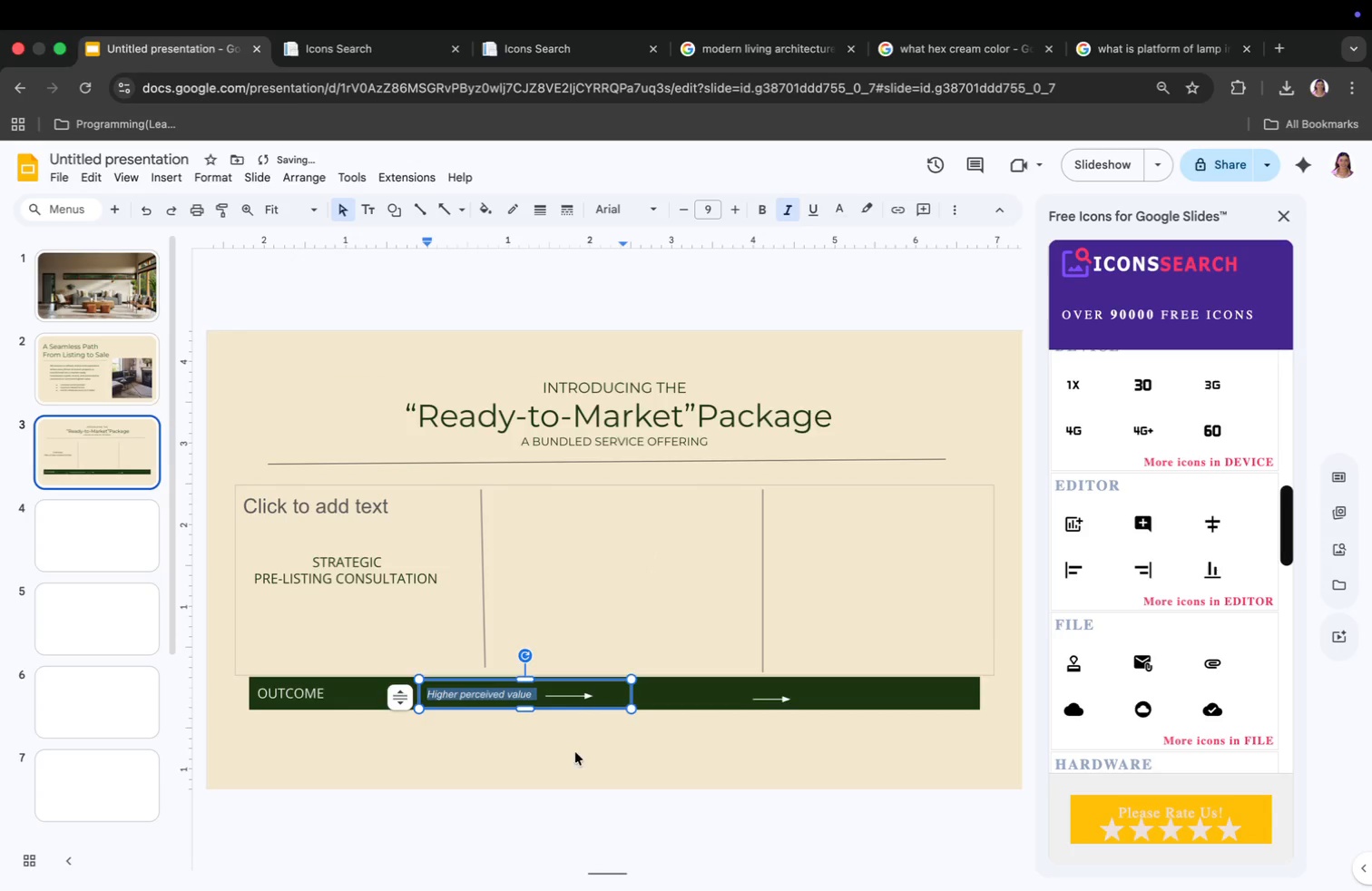 
left_click([564, 778])
 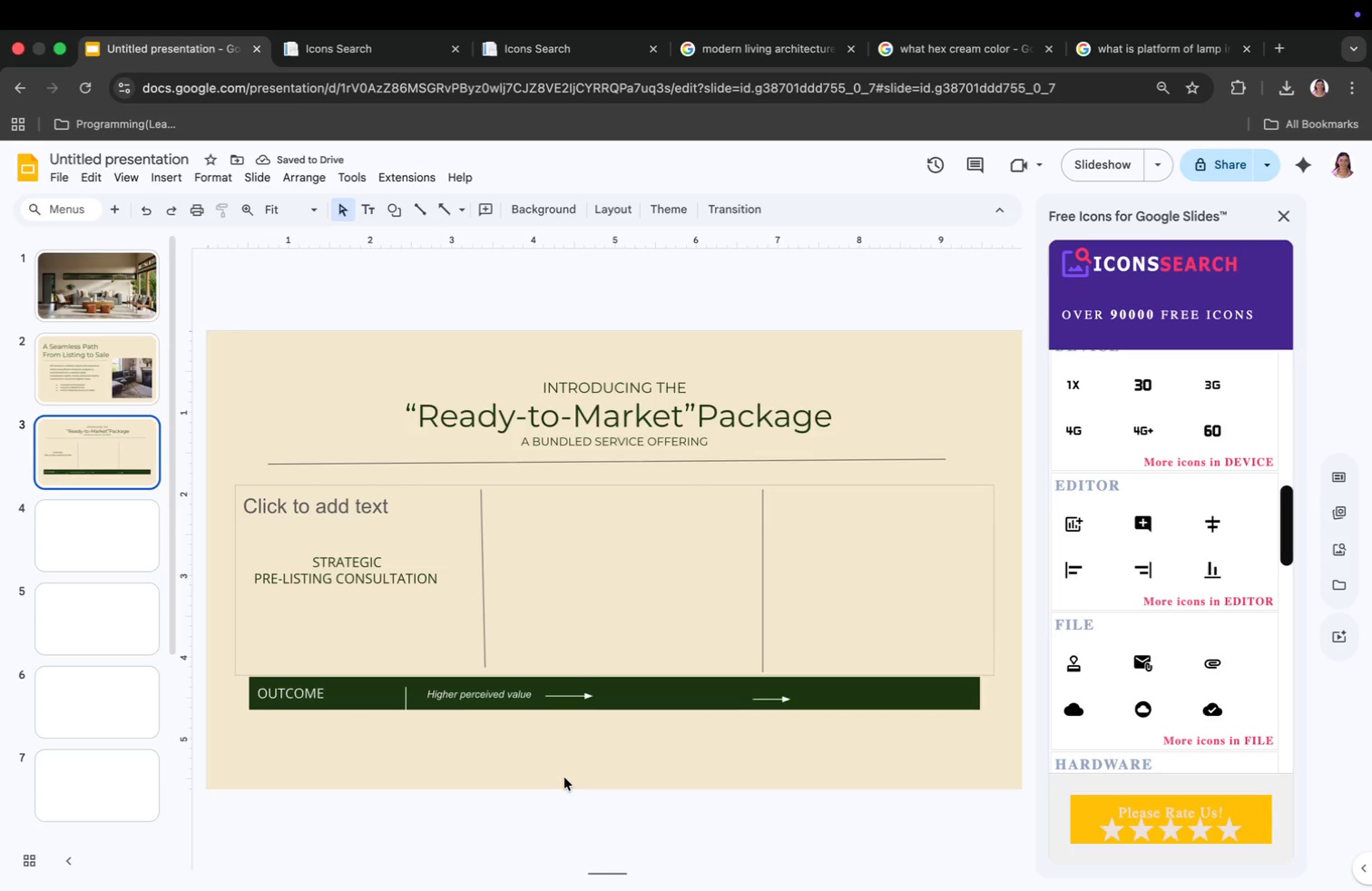 
left_click([524, 734])
 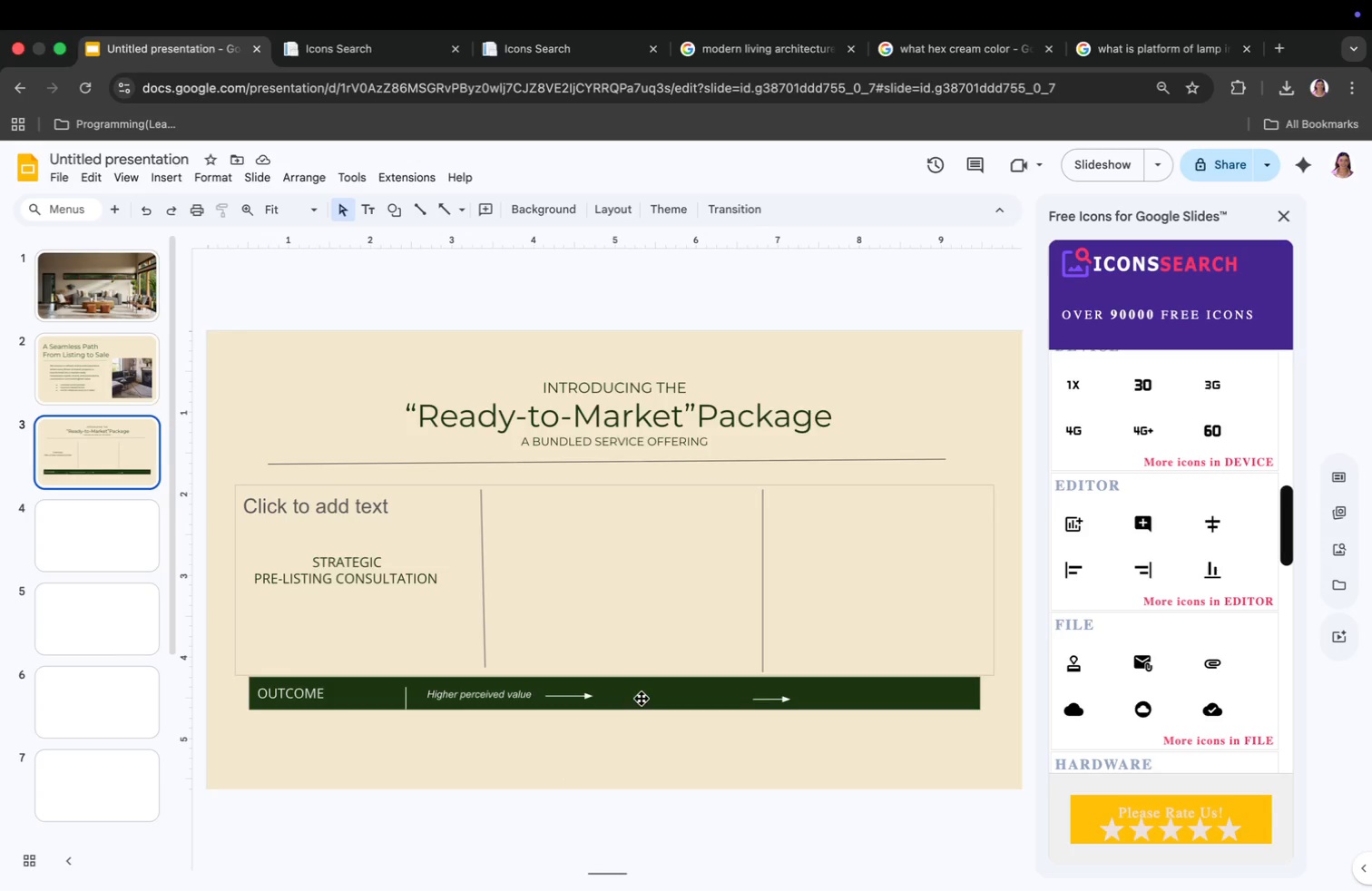 
left_click([161, 178])
 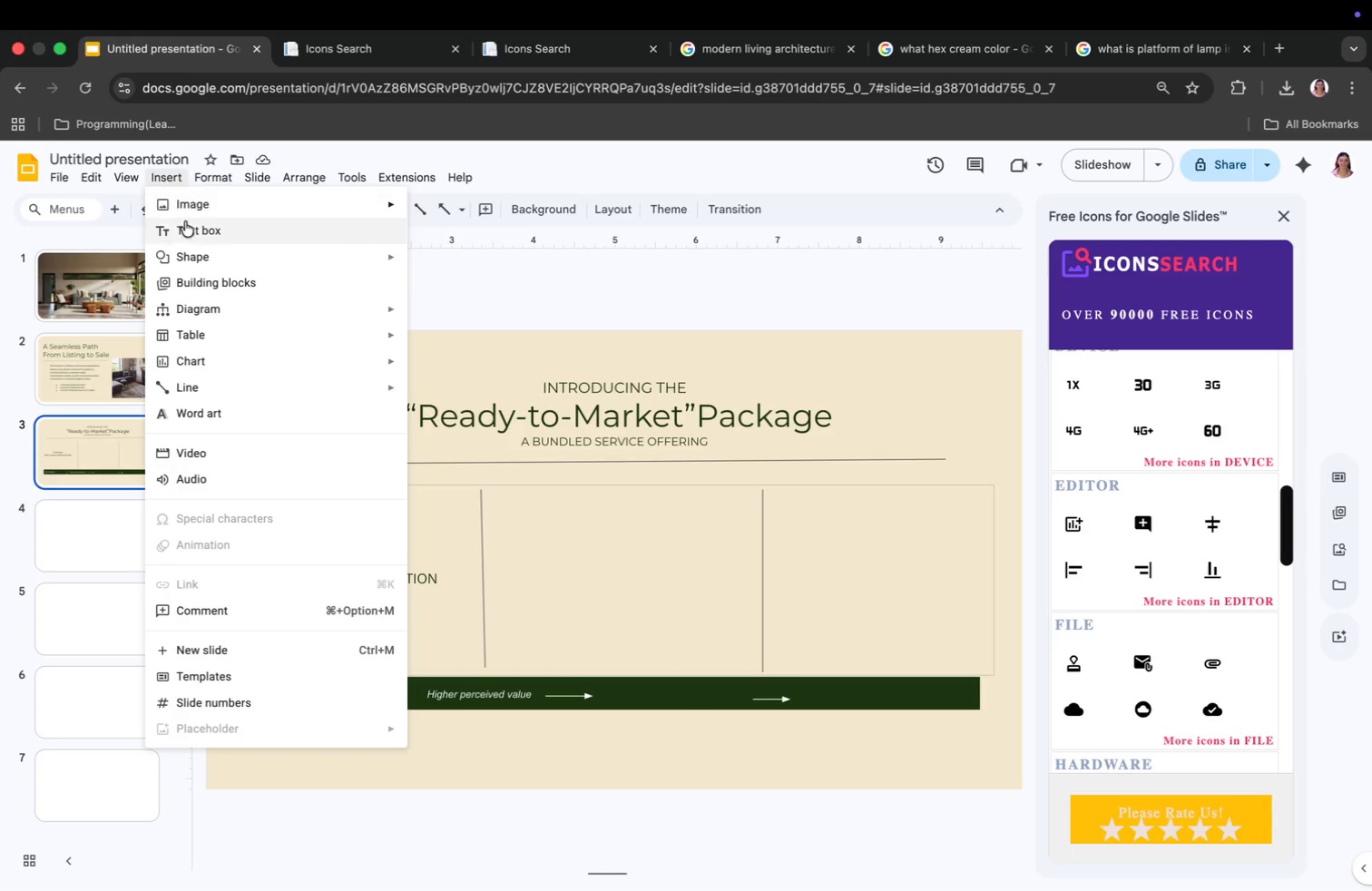 
scroll: coordinate [263, 113], scroll_direction: up, amount: 1.0
 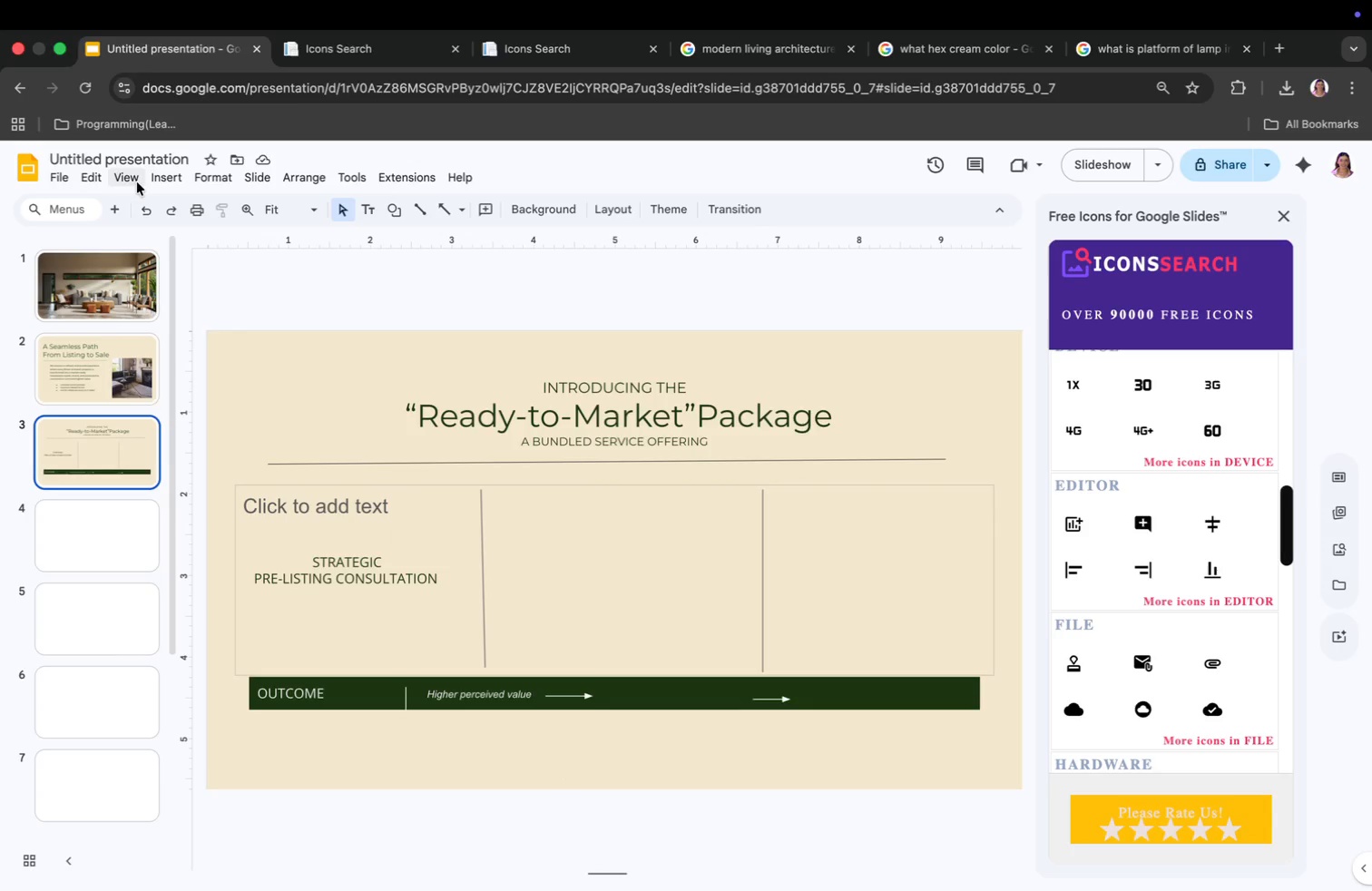 
wait(5.62)
 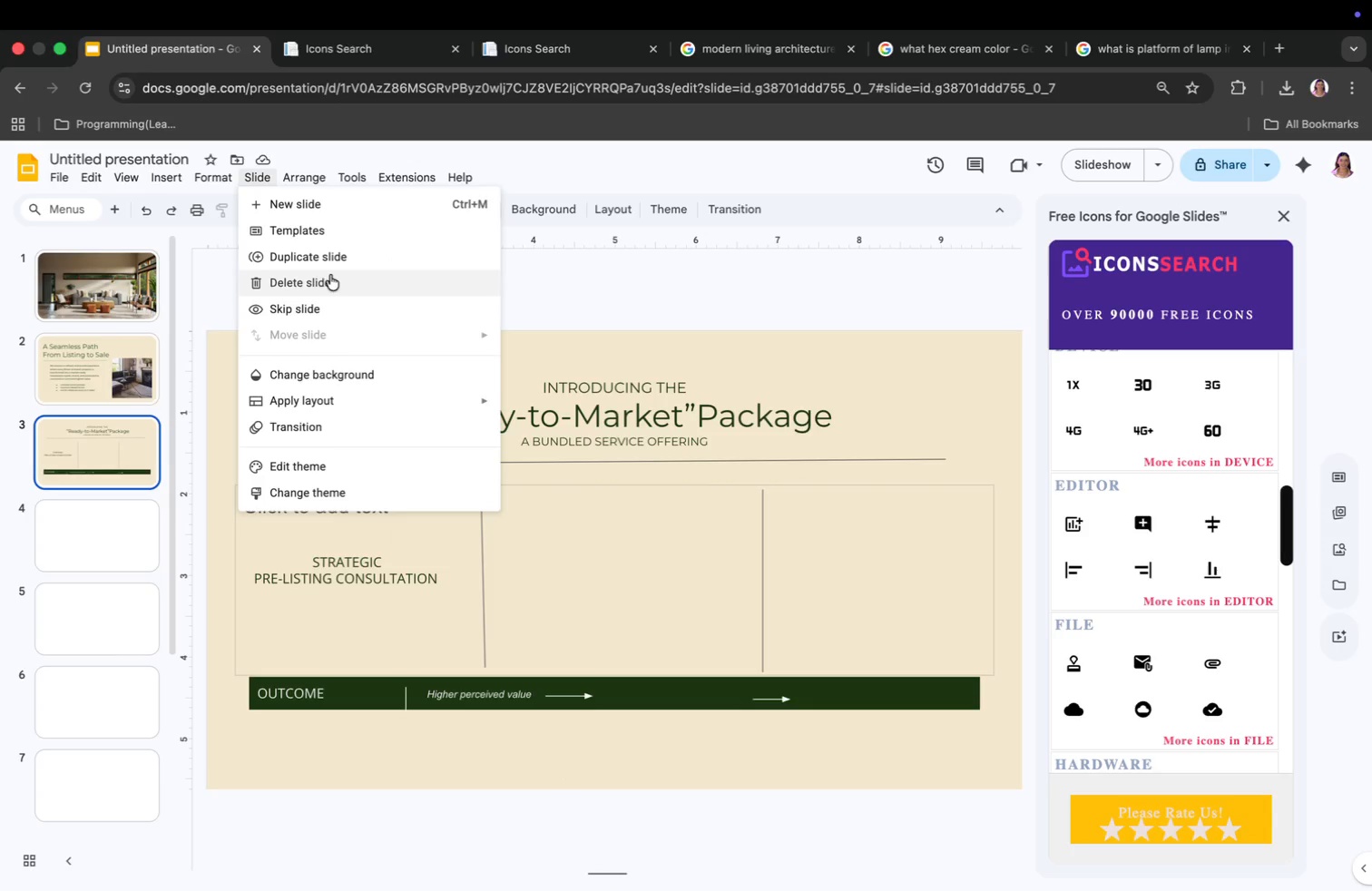 
left_click([588, 739])
 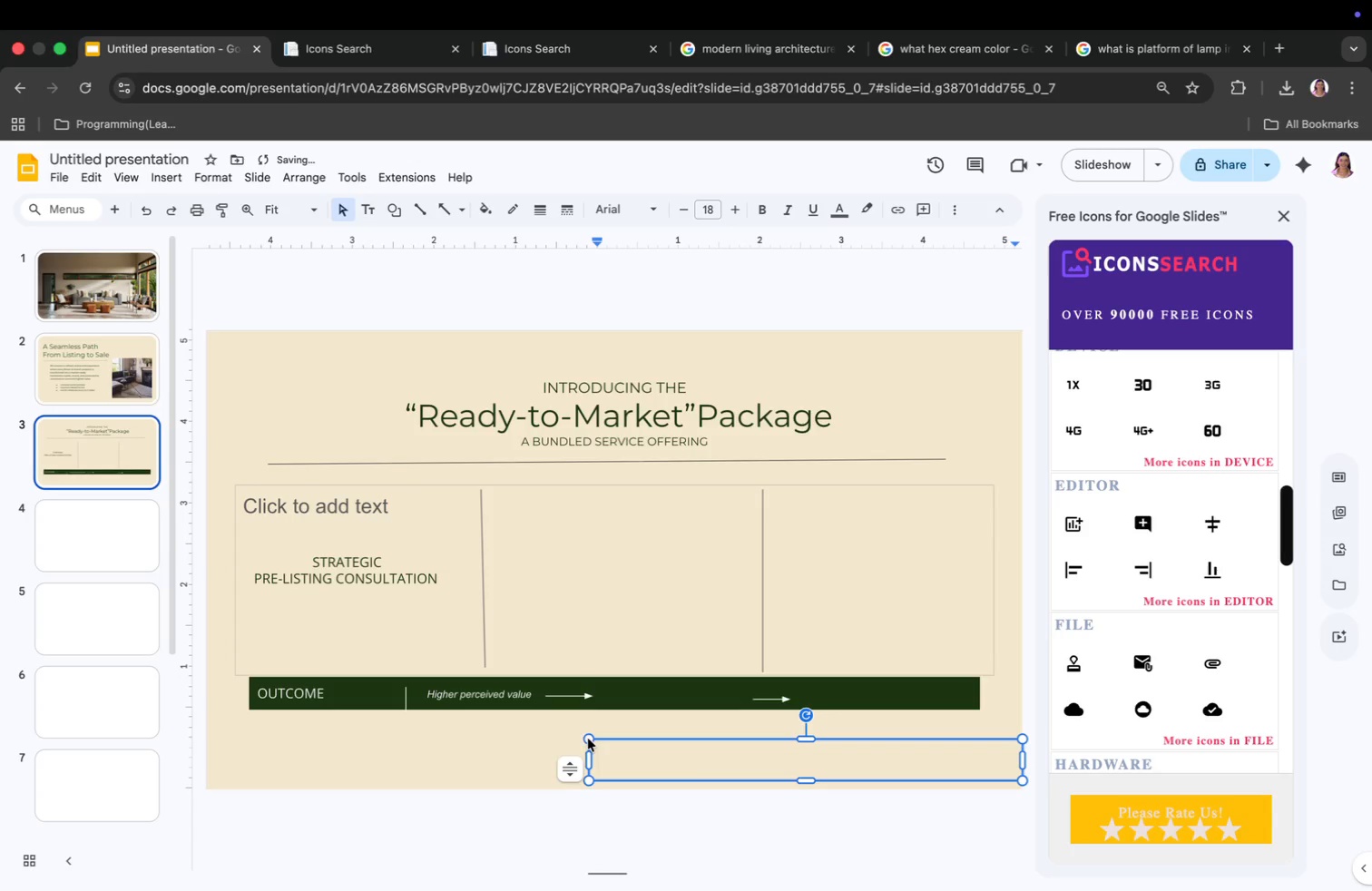 
type(Stronger offers)
 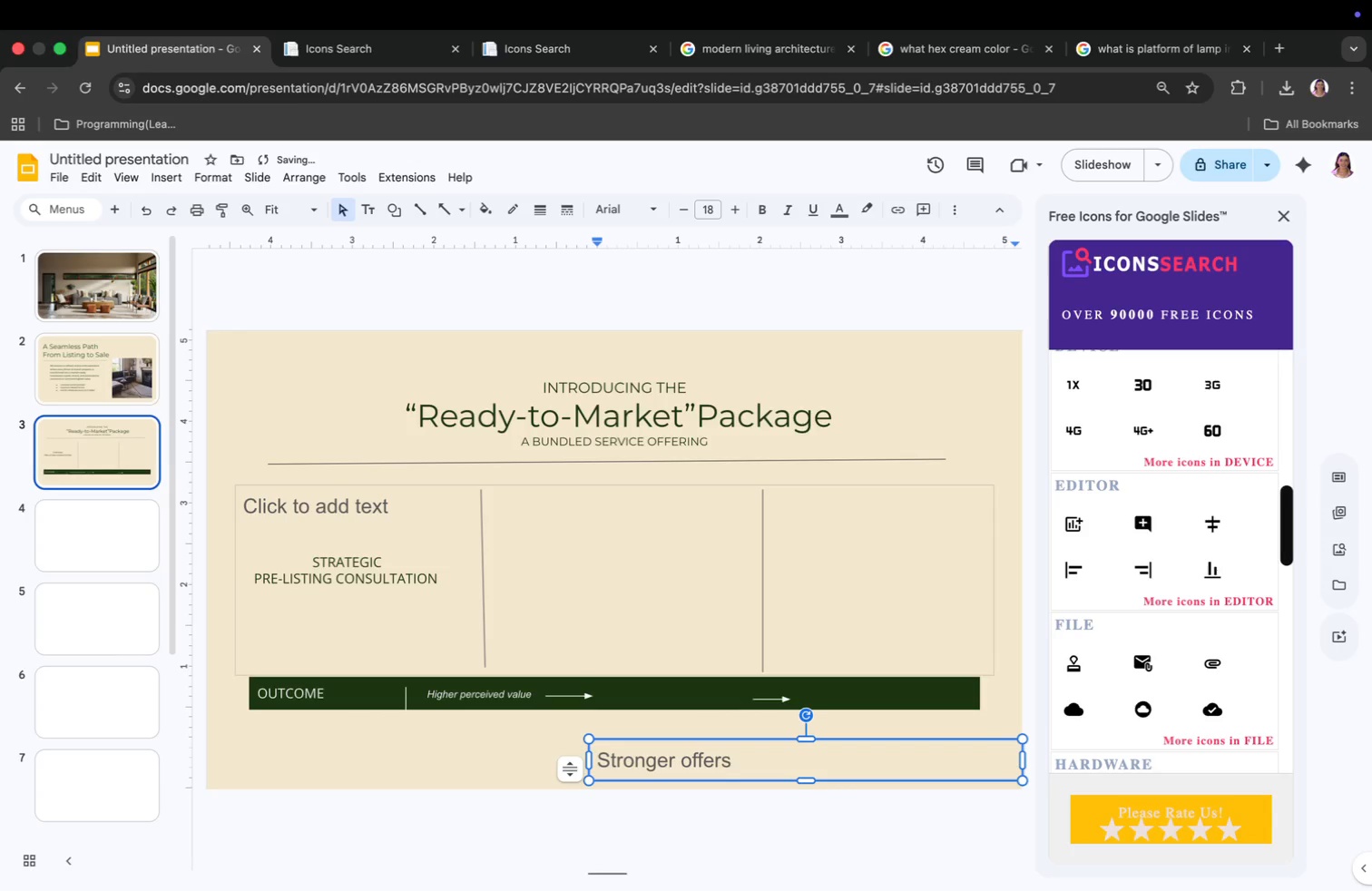 
key(Meta+CommandLeft)
 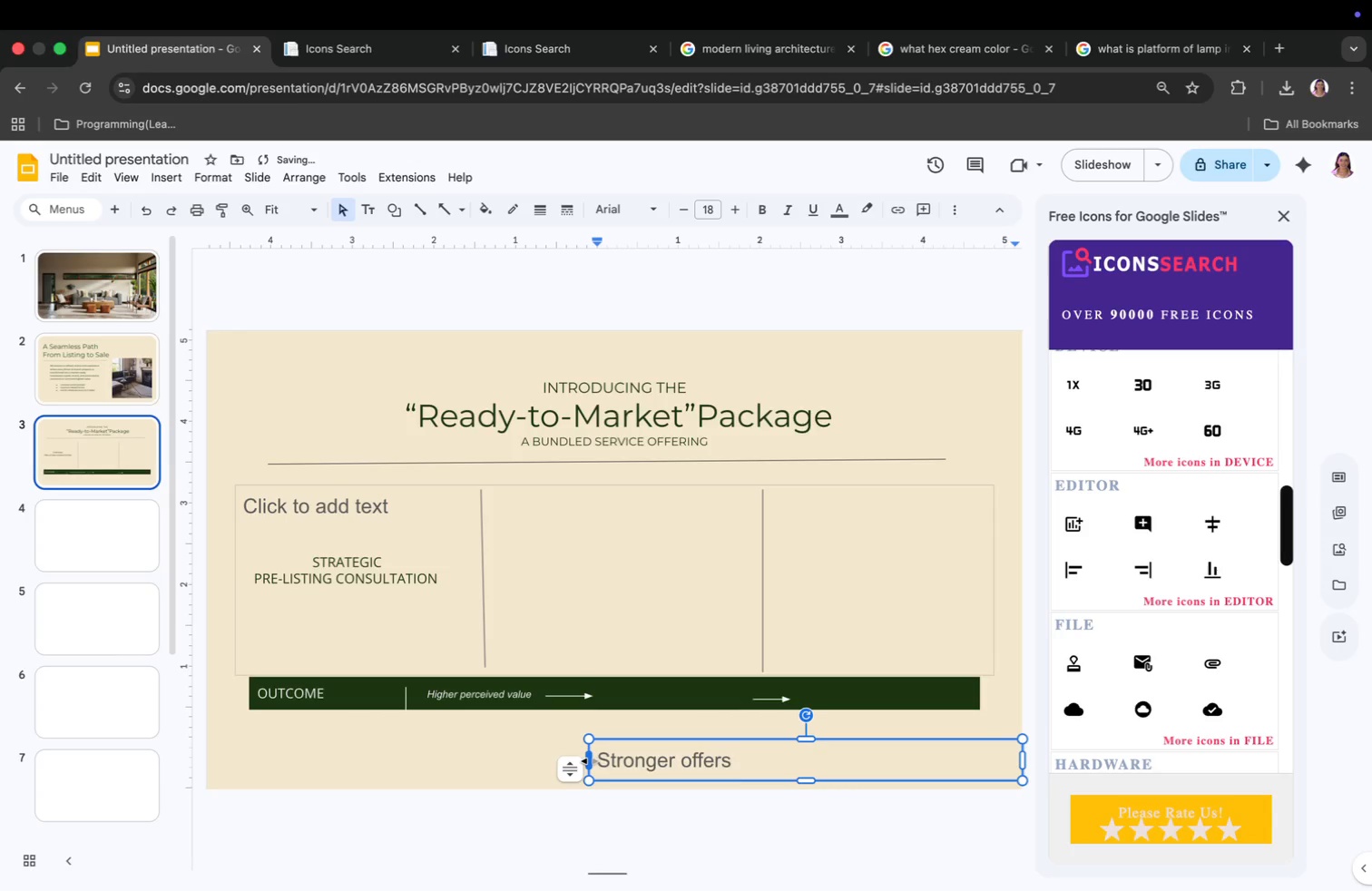 
key(Meta+A)
 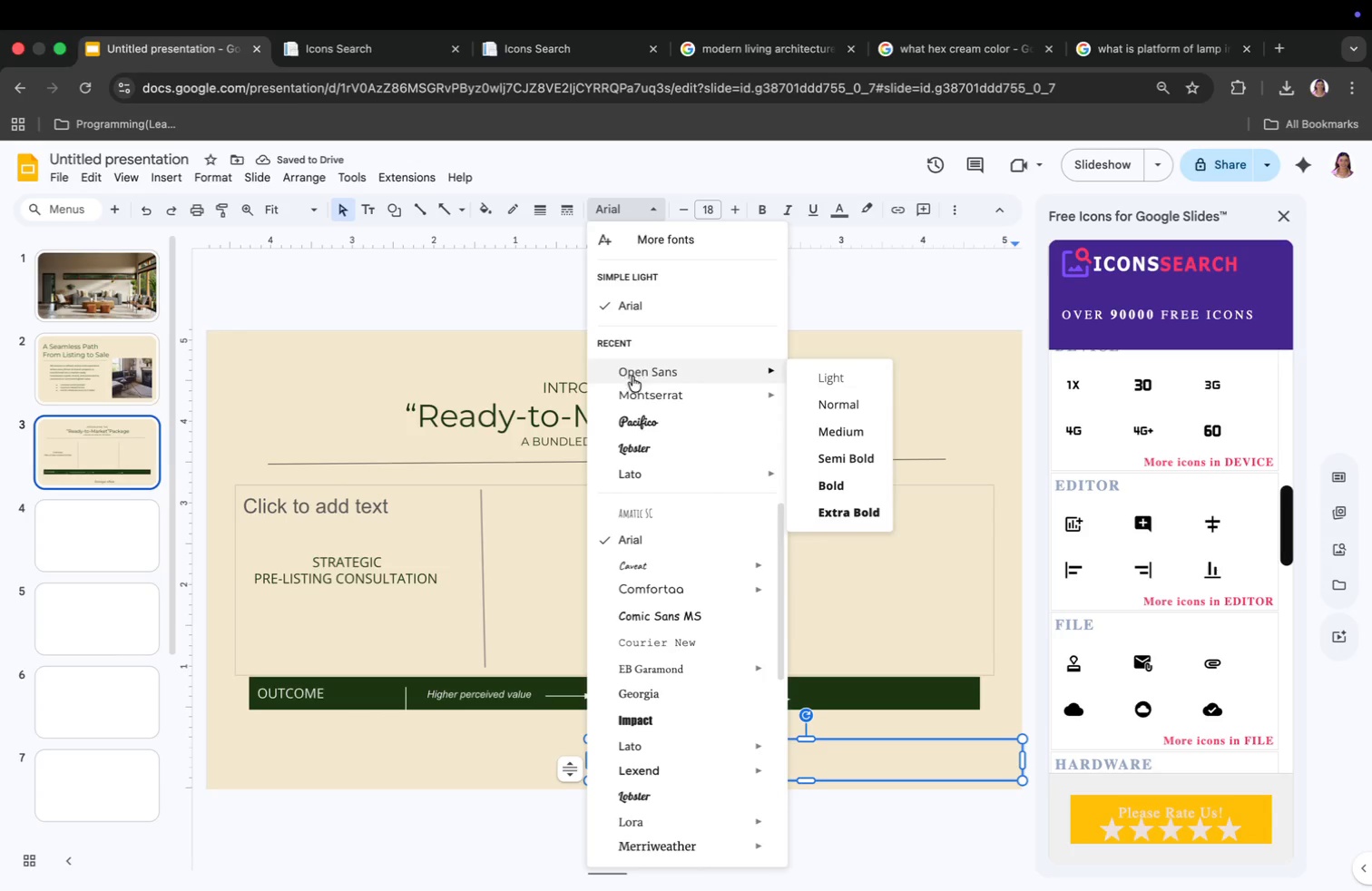 
left_click([642, 377])
 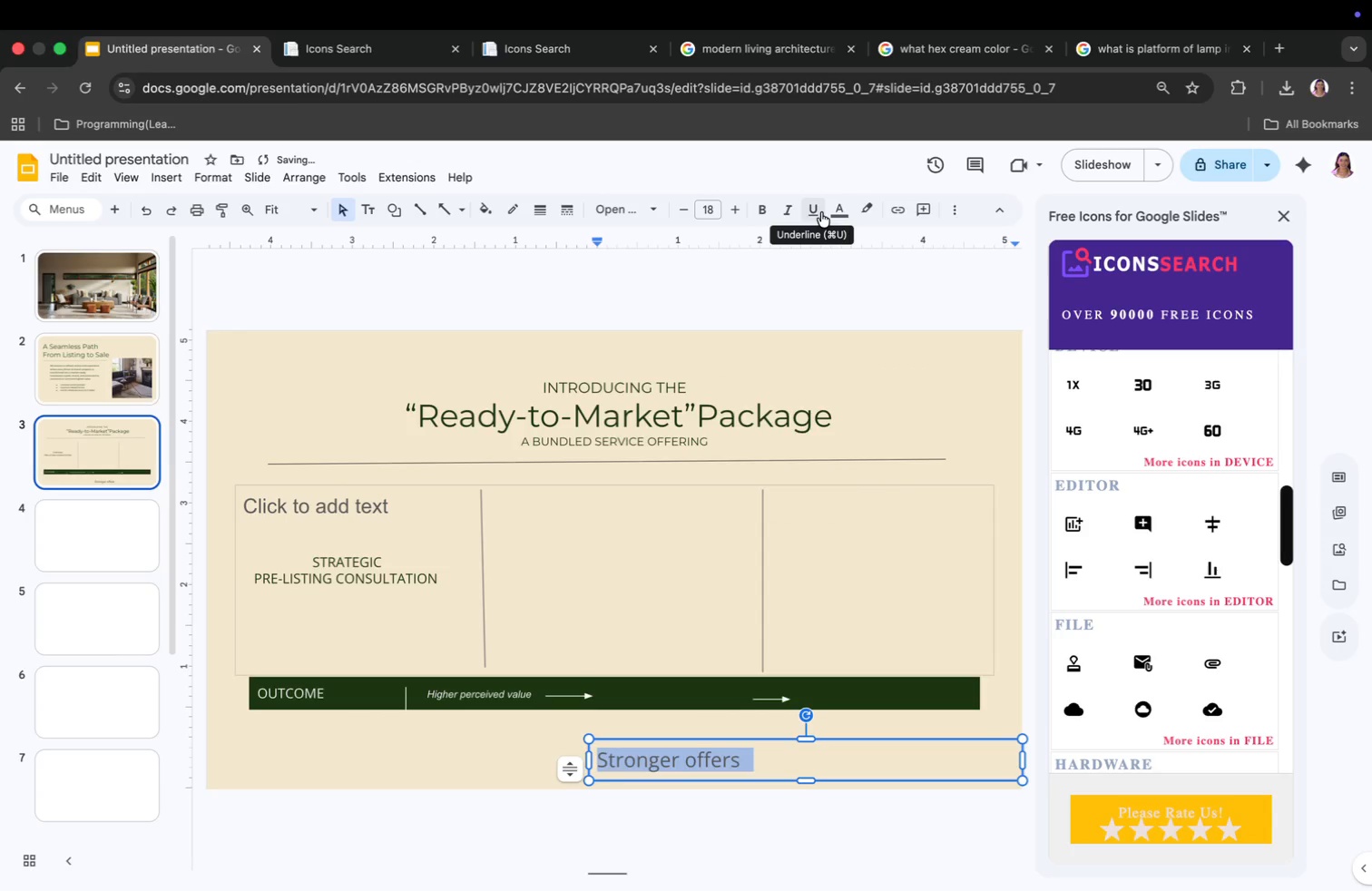 
left_click([790, 211])
 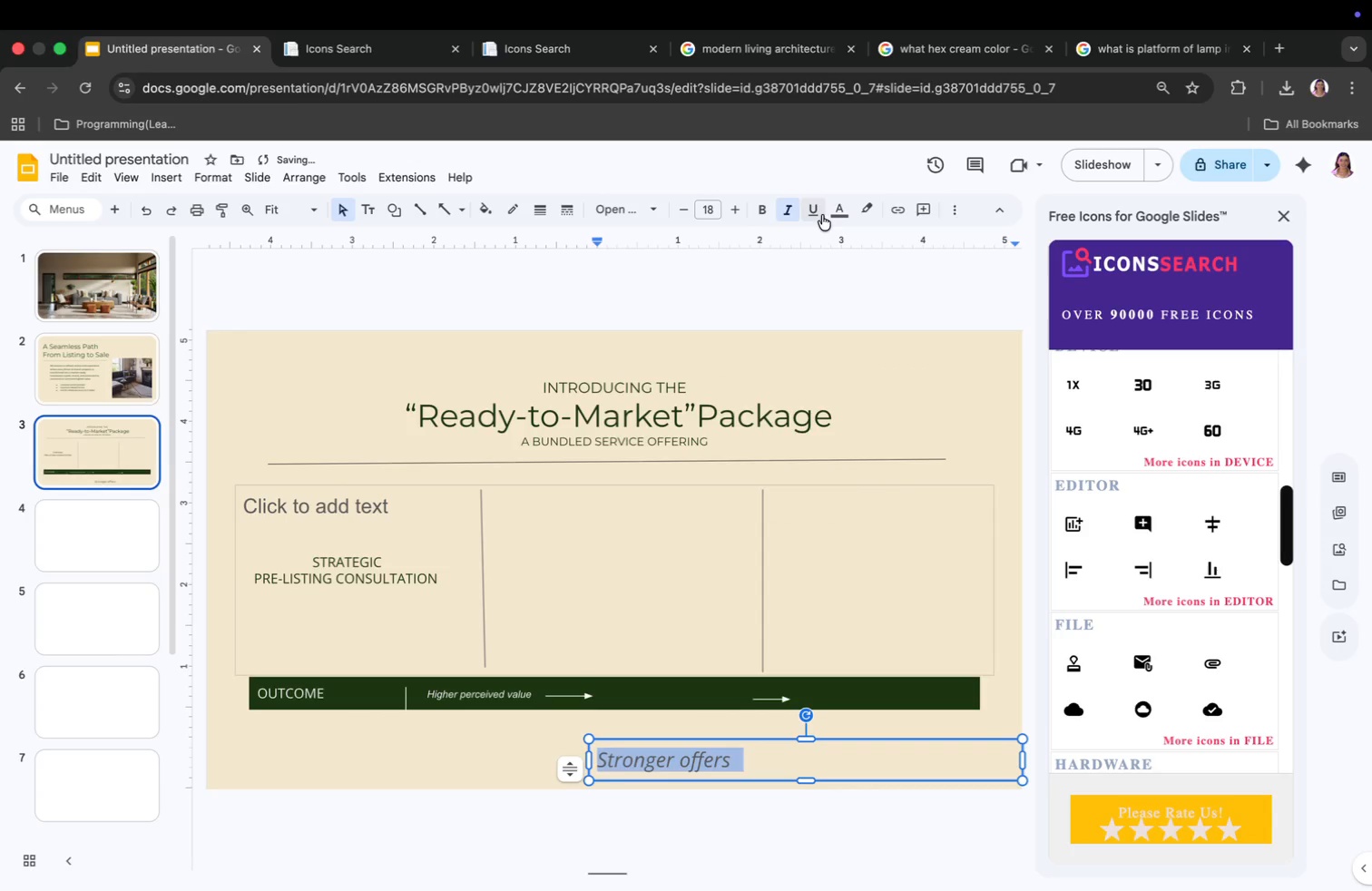 
left_click([842, 214])
 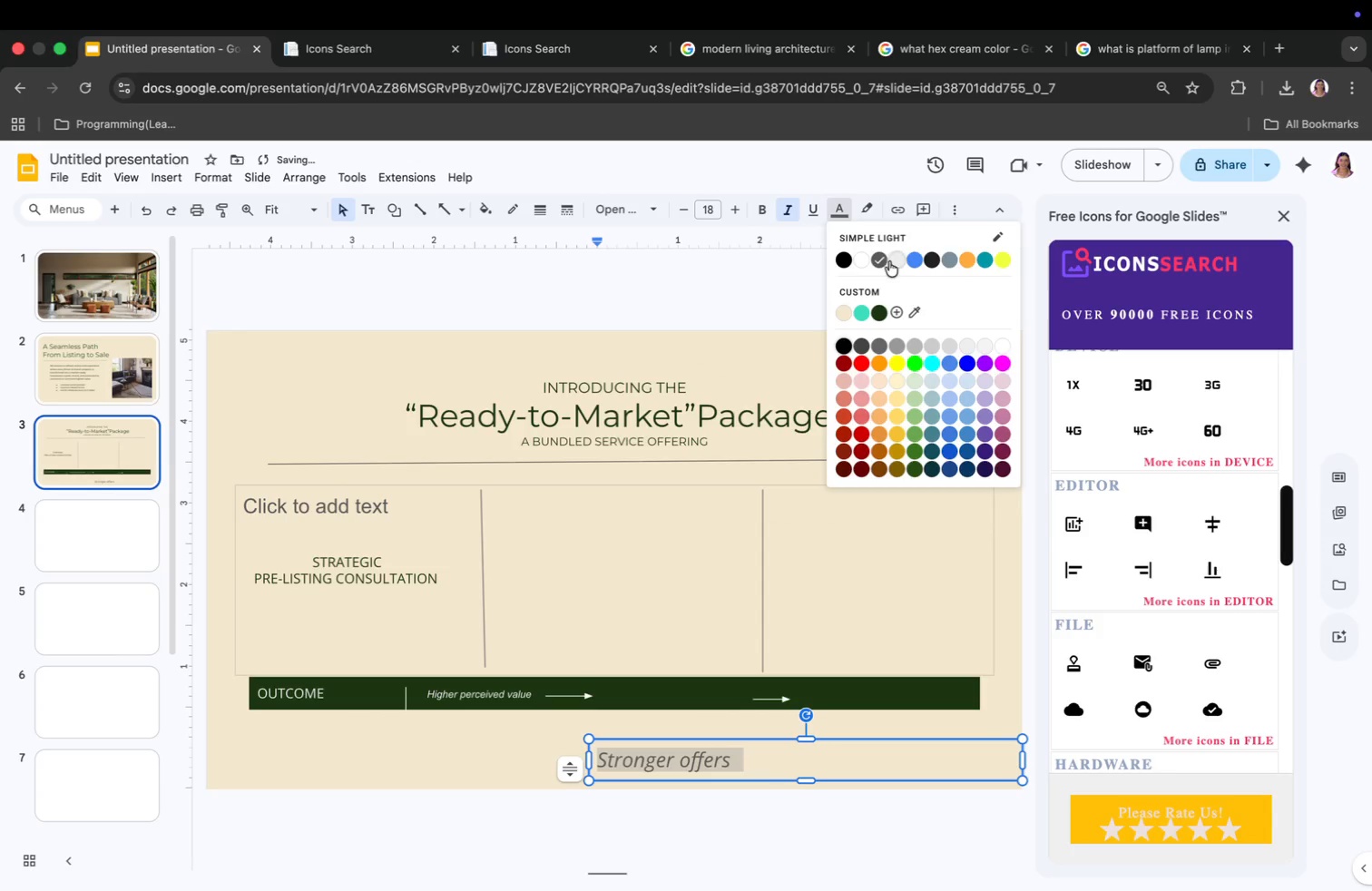 
left_click([894, 261])
 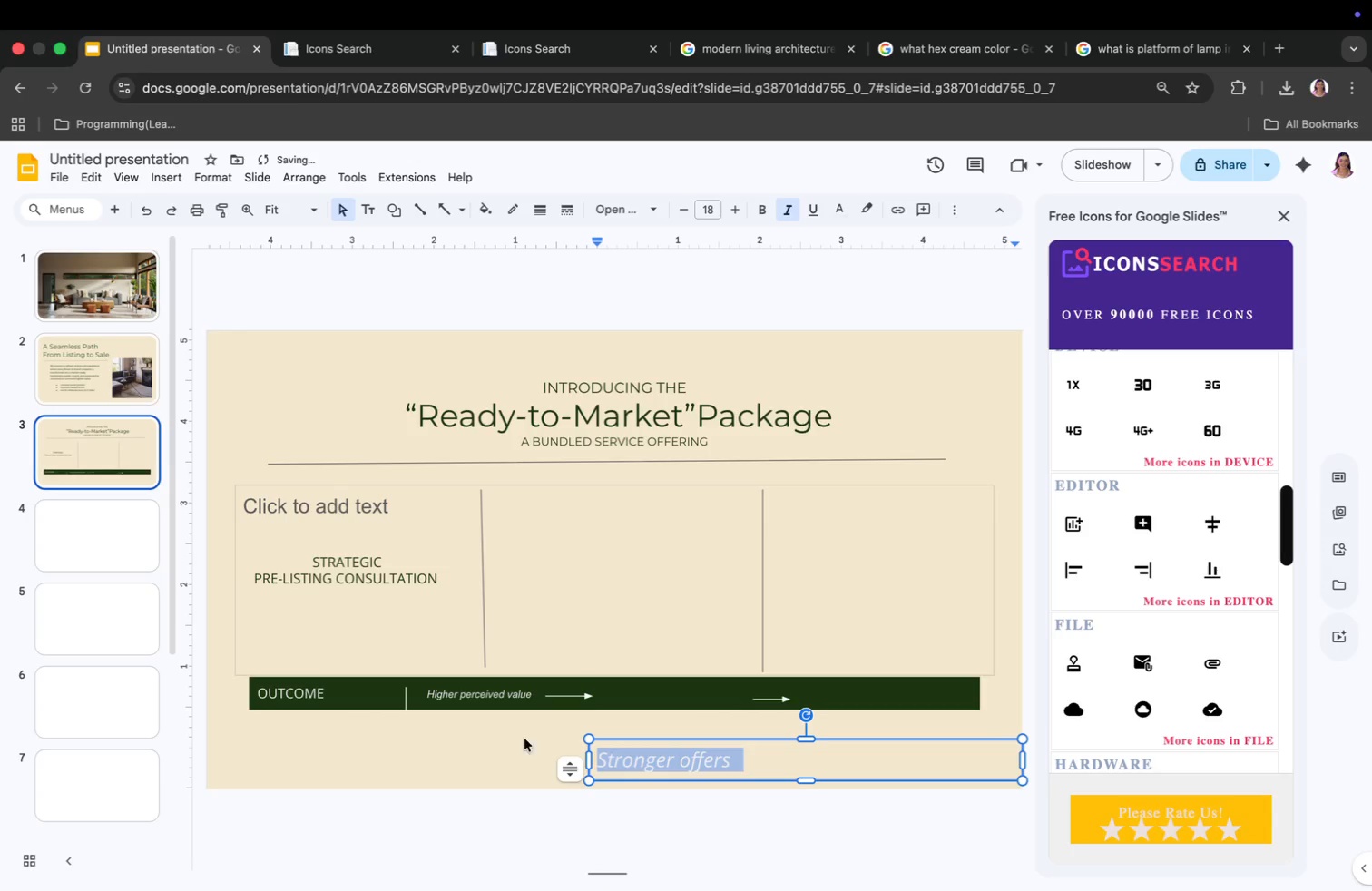 
left_click([458, 692])
 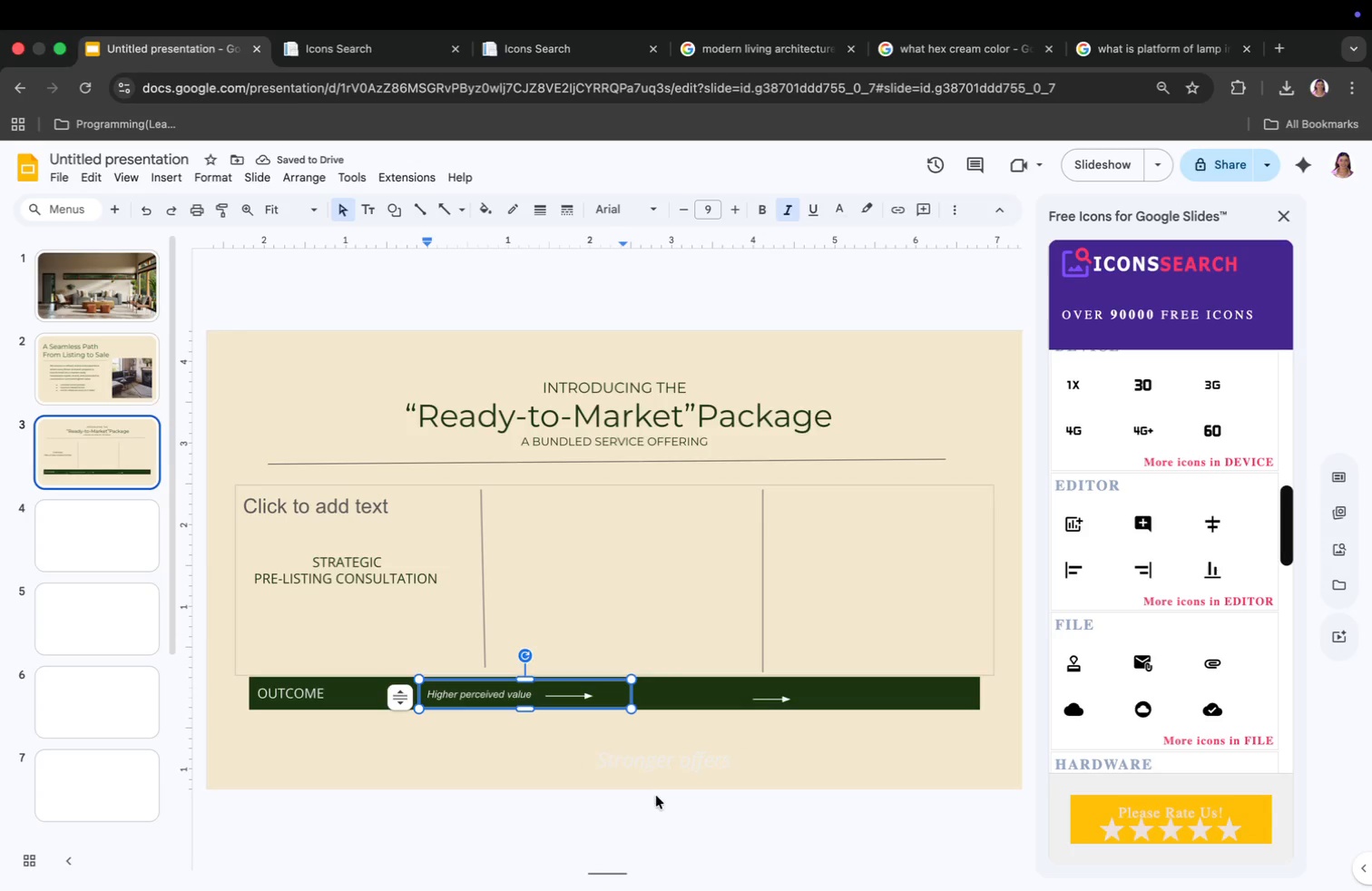 
double_click([652, 753])
 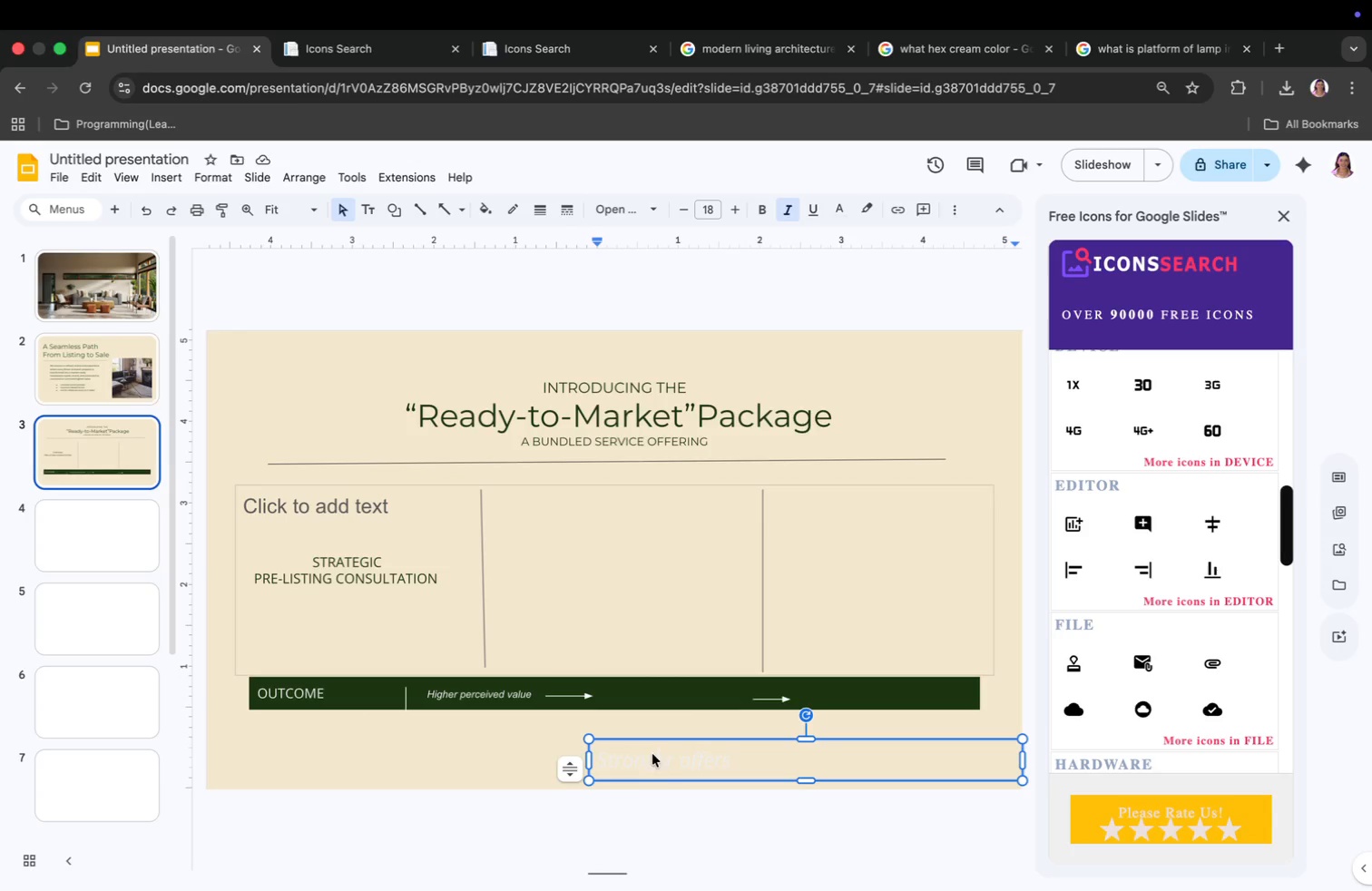 
left_click([652, 754])
 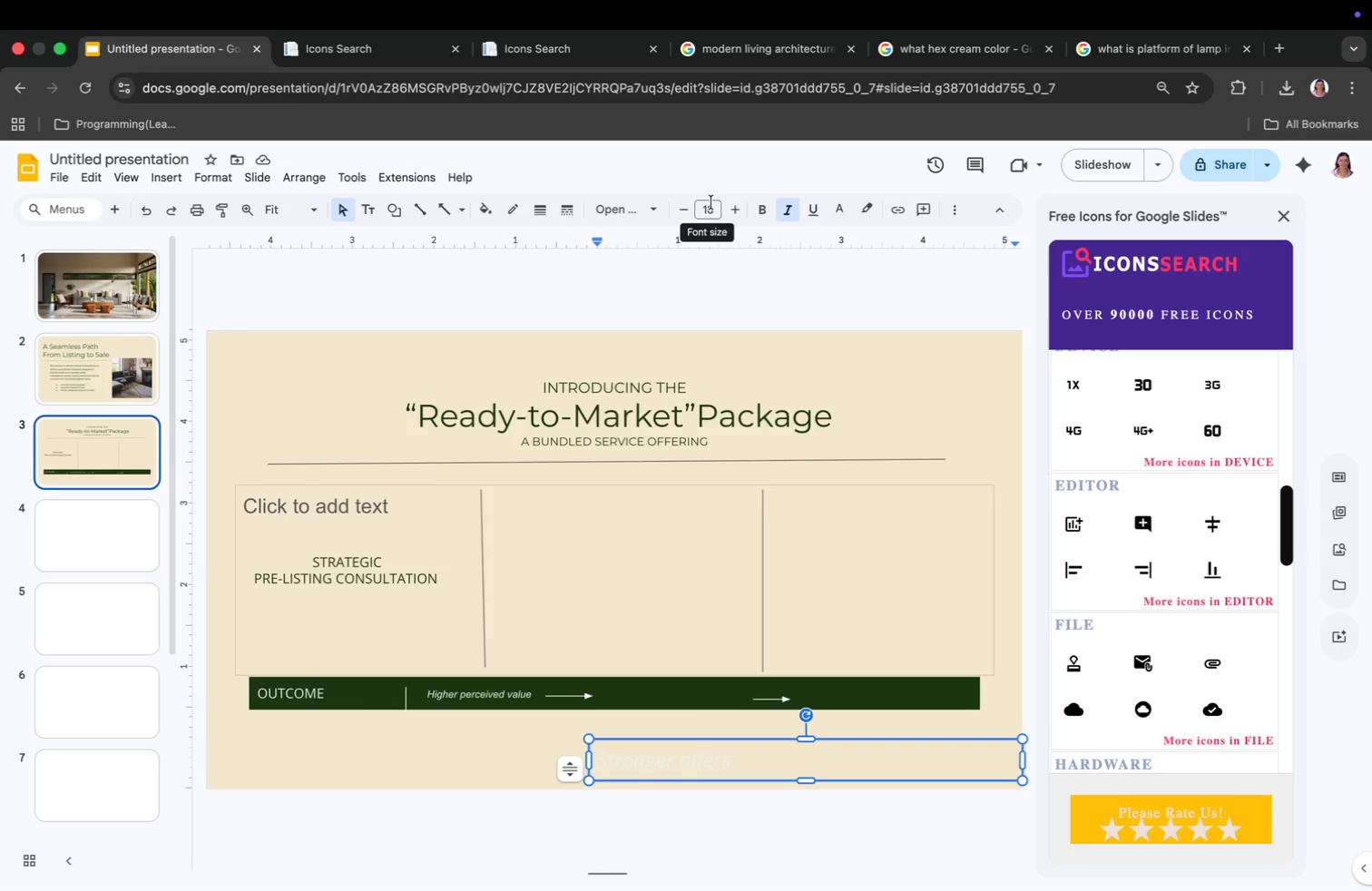 
left_click([711, 211])
 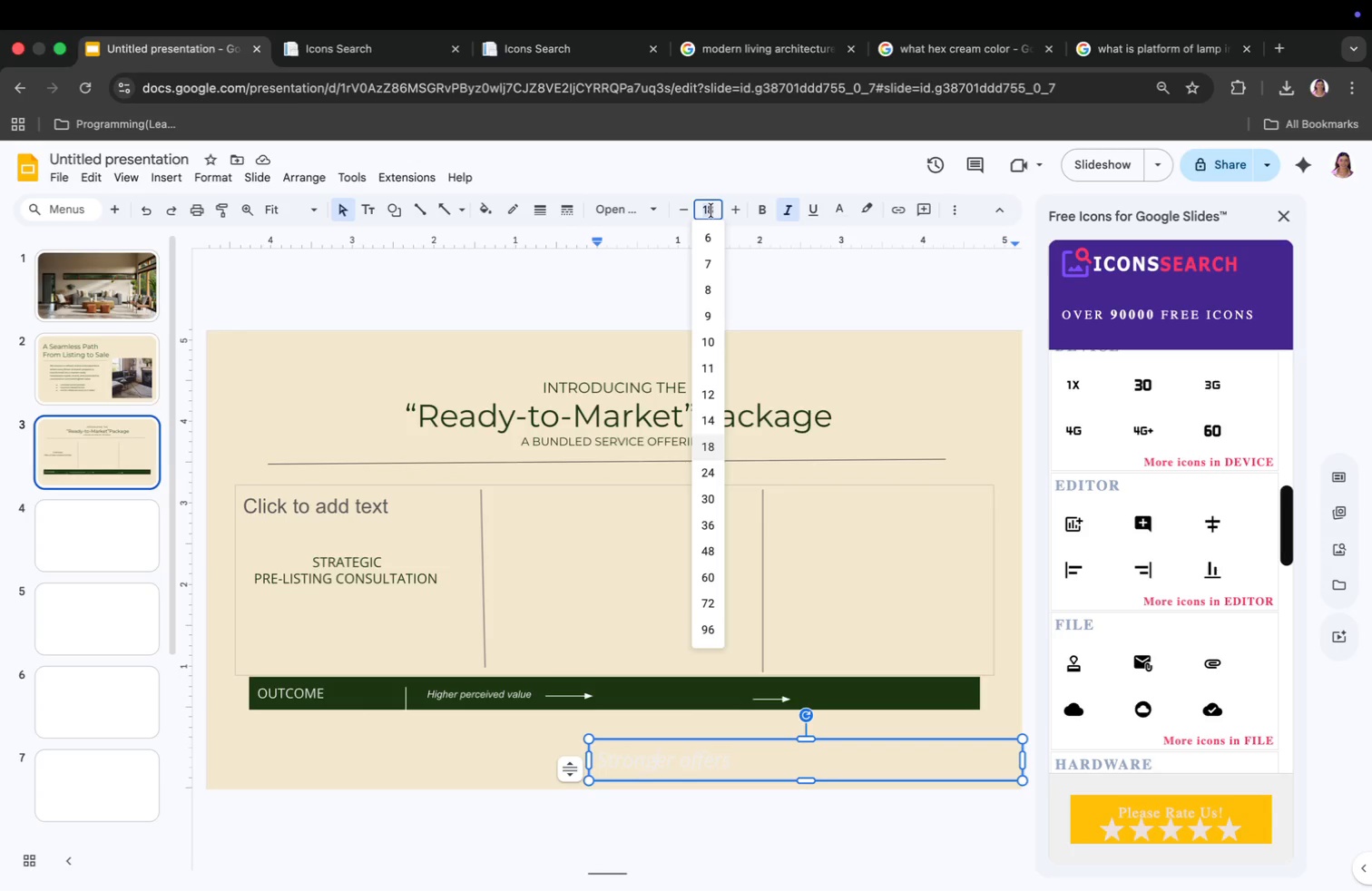 
key(9)
 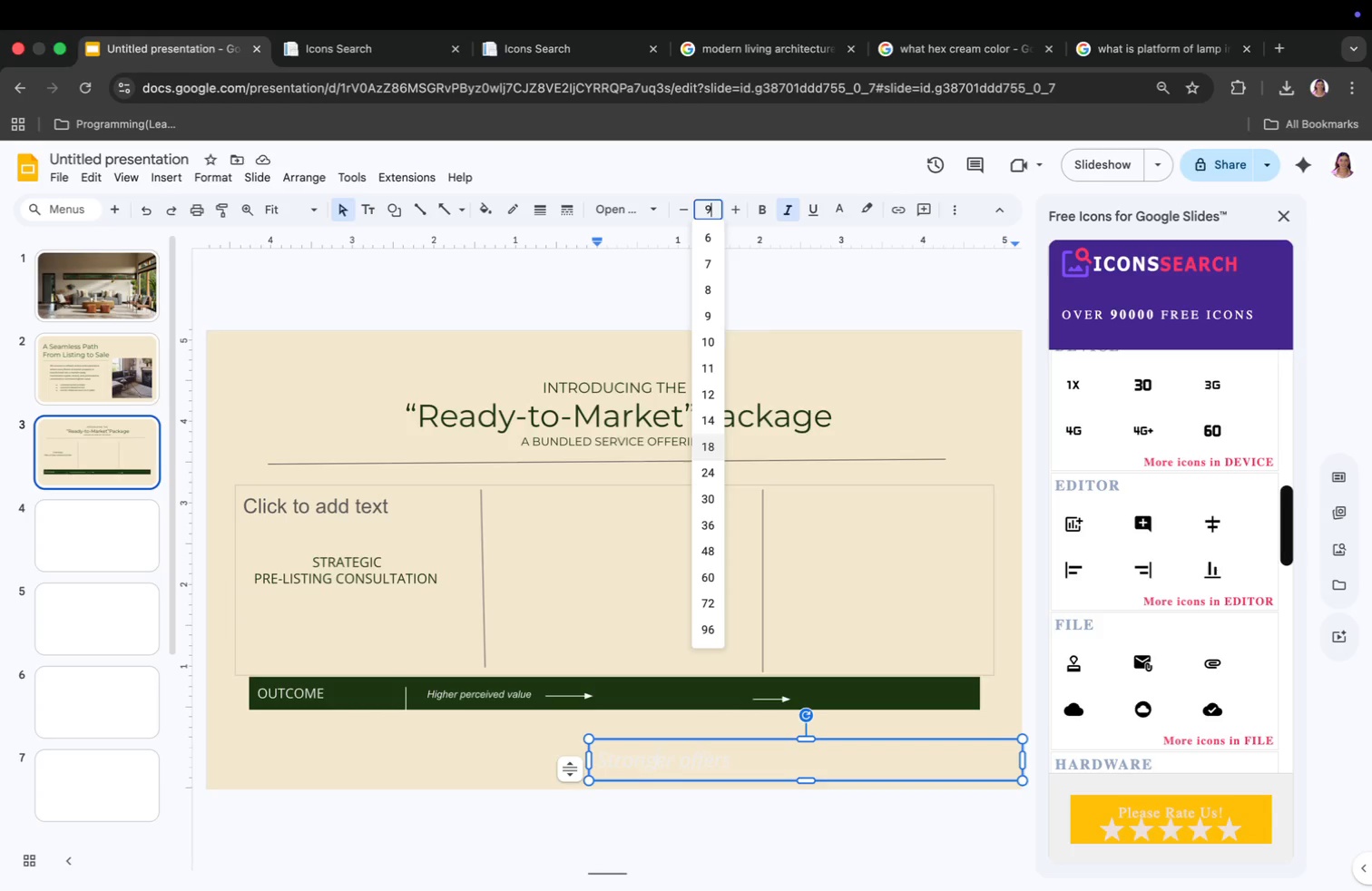 
key(Enter)
 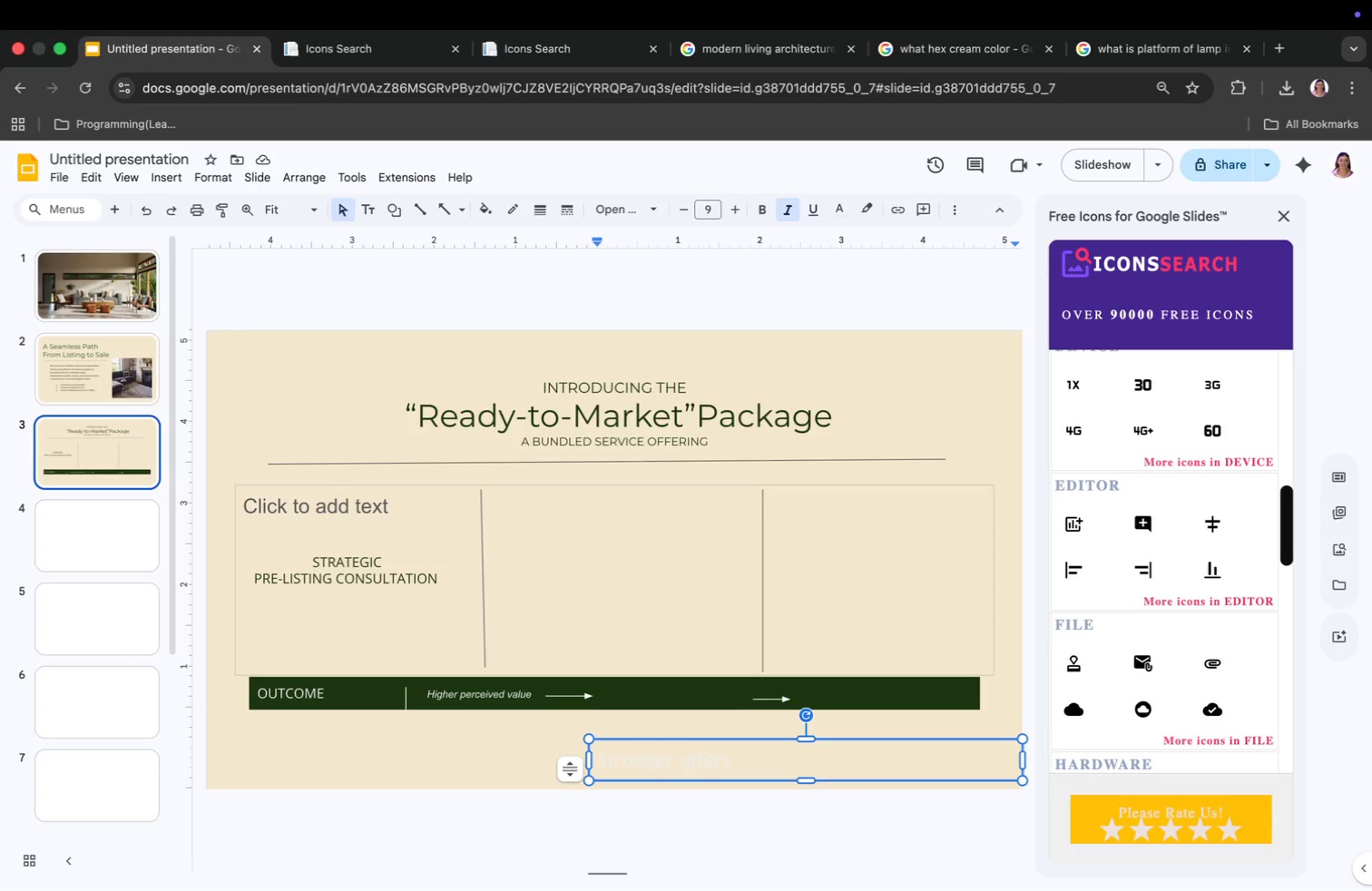 
left_click_drag(start_coordinate=[1024, 760], to_coordinate=[756, 784])
 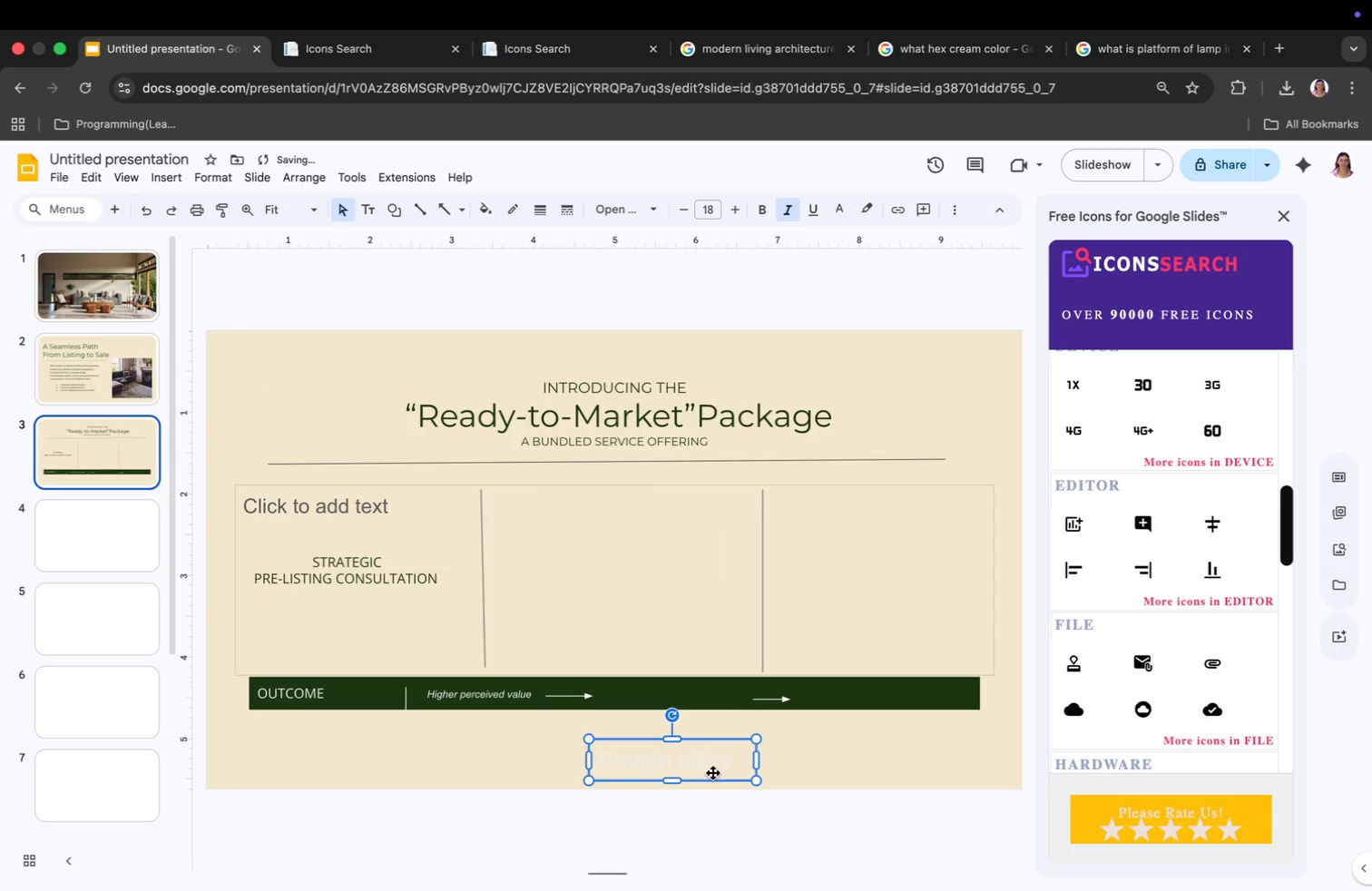 
left_click([679, 752])
 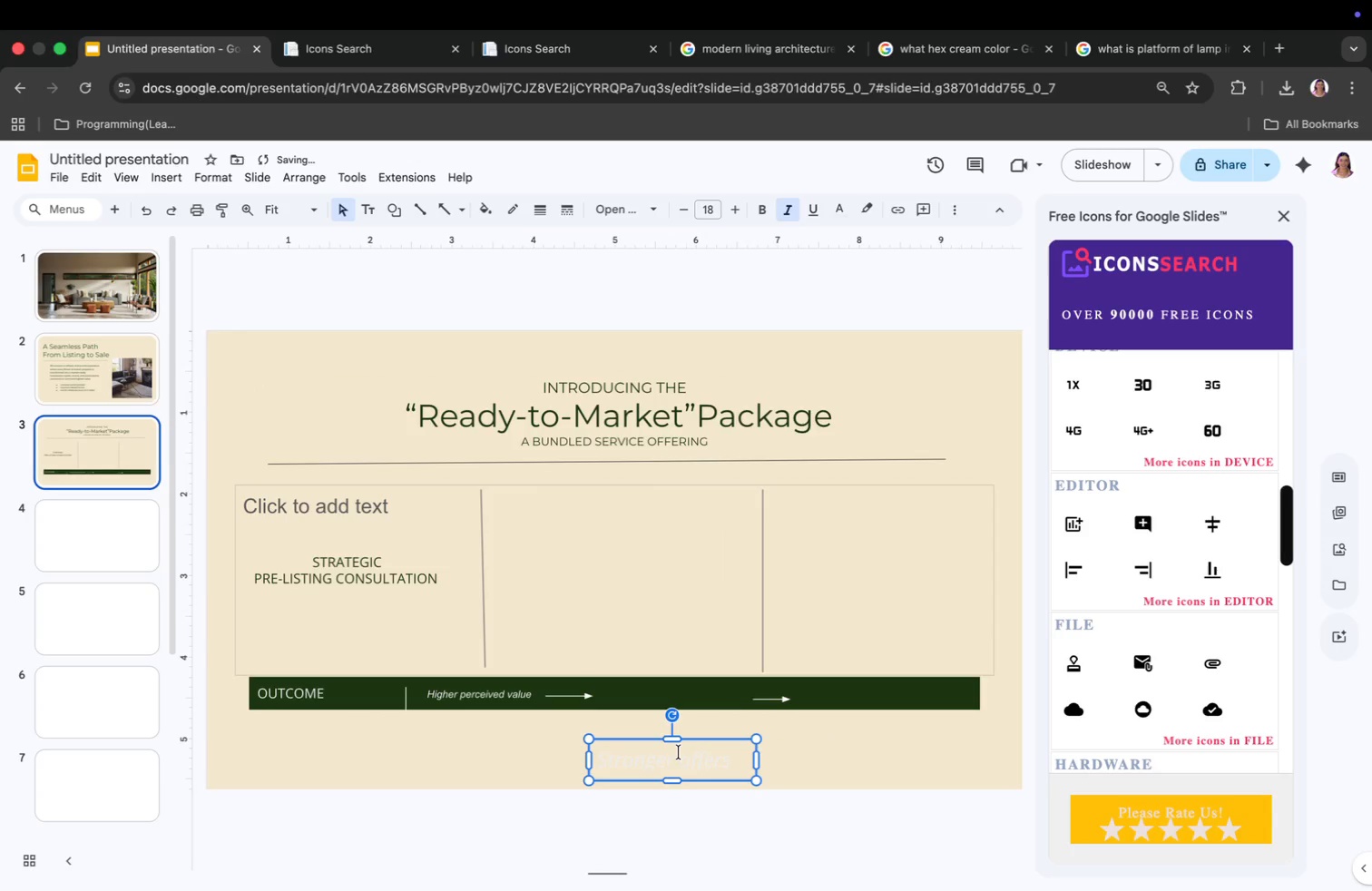 
key(Meta+CommandLeft)
 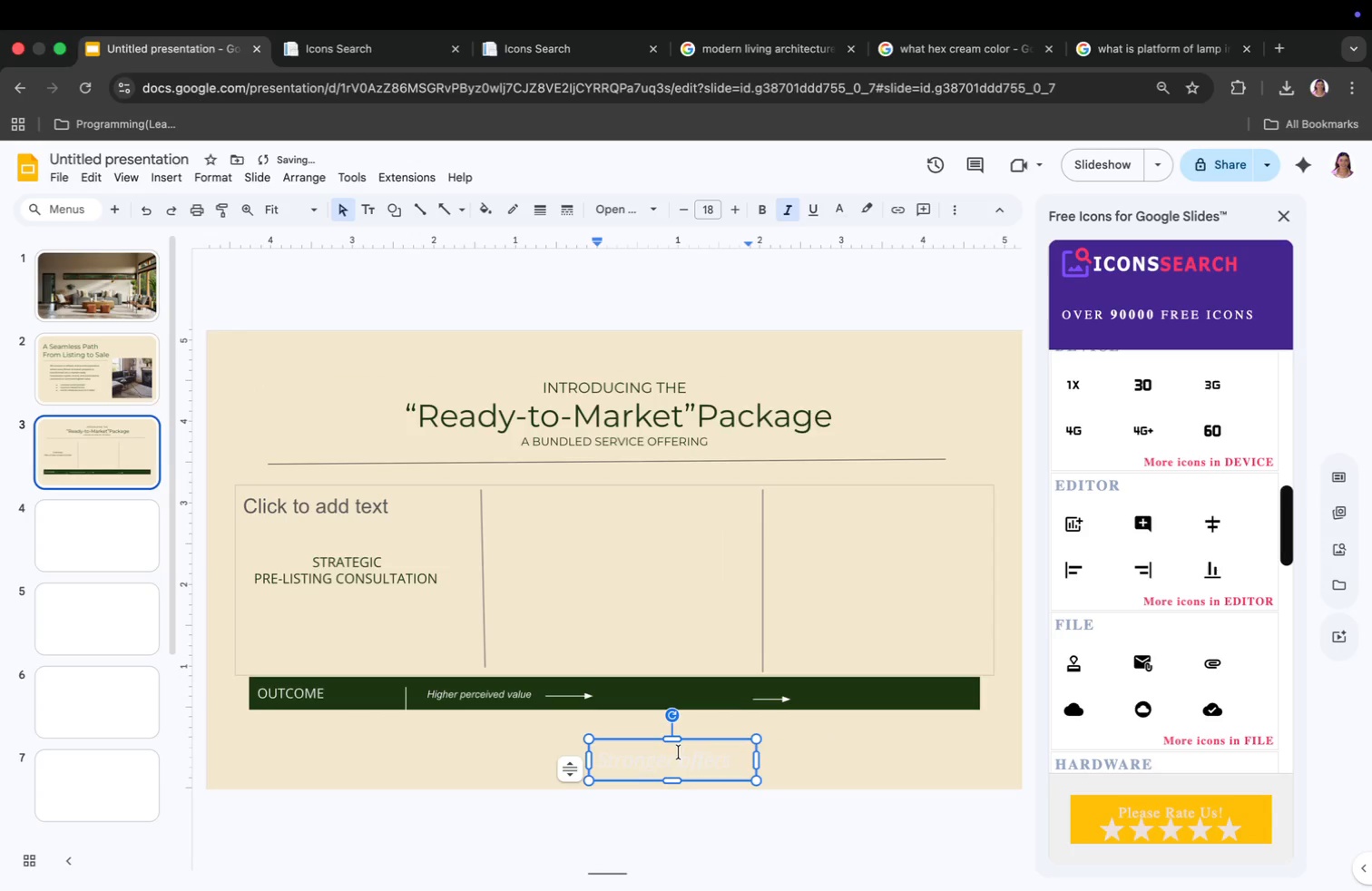 
key(Meta+A)
 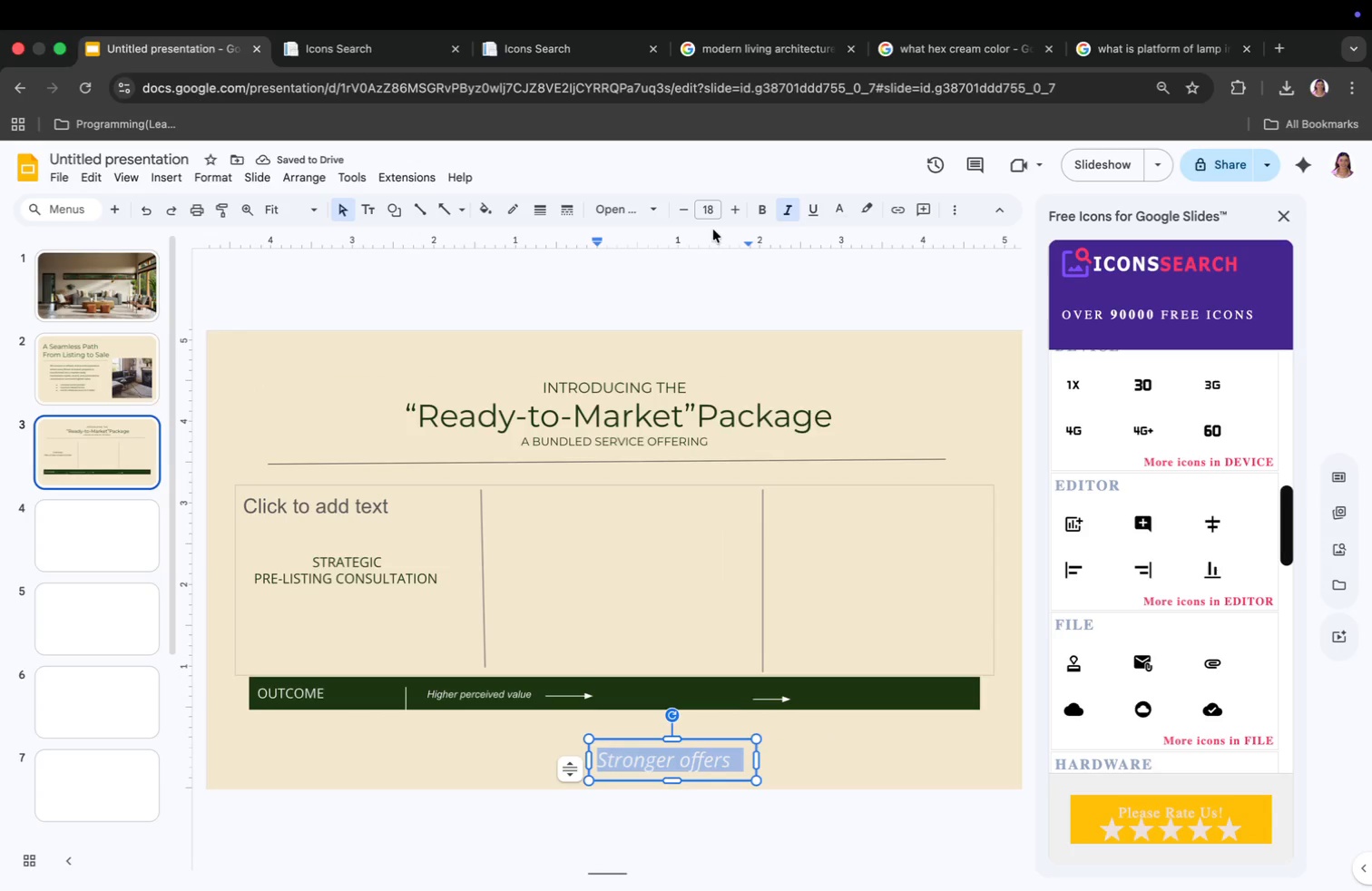 
left_click([710, 196])
 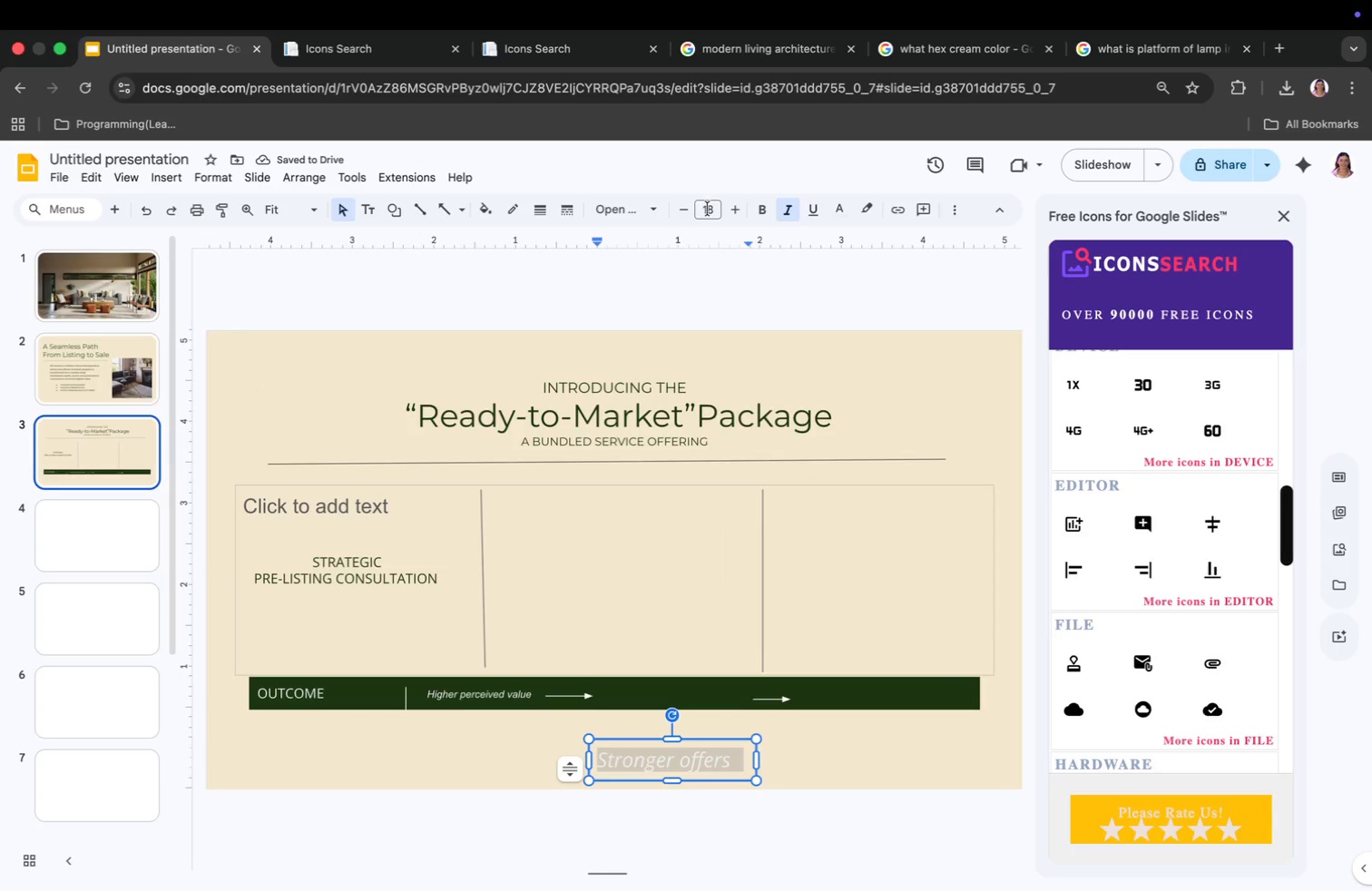 
left_click([708, 211])
 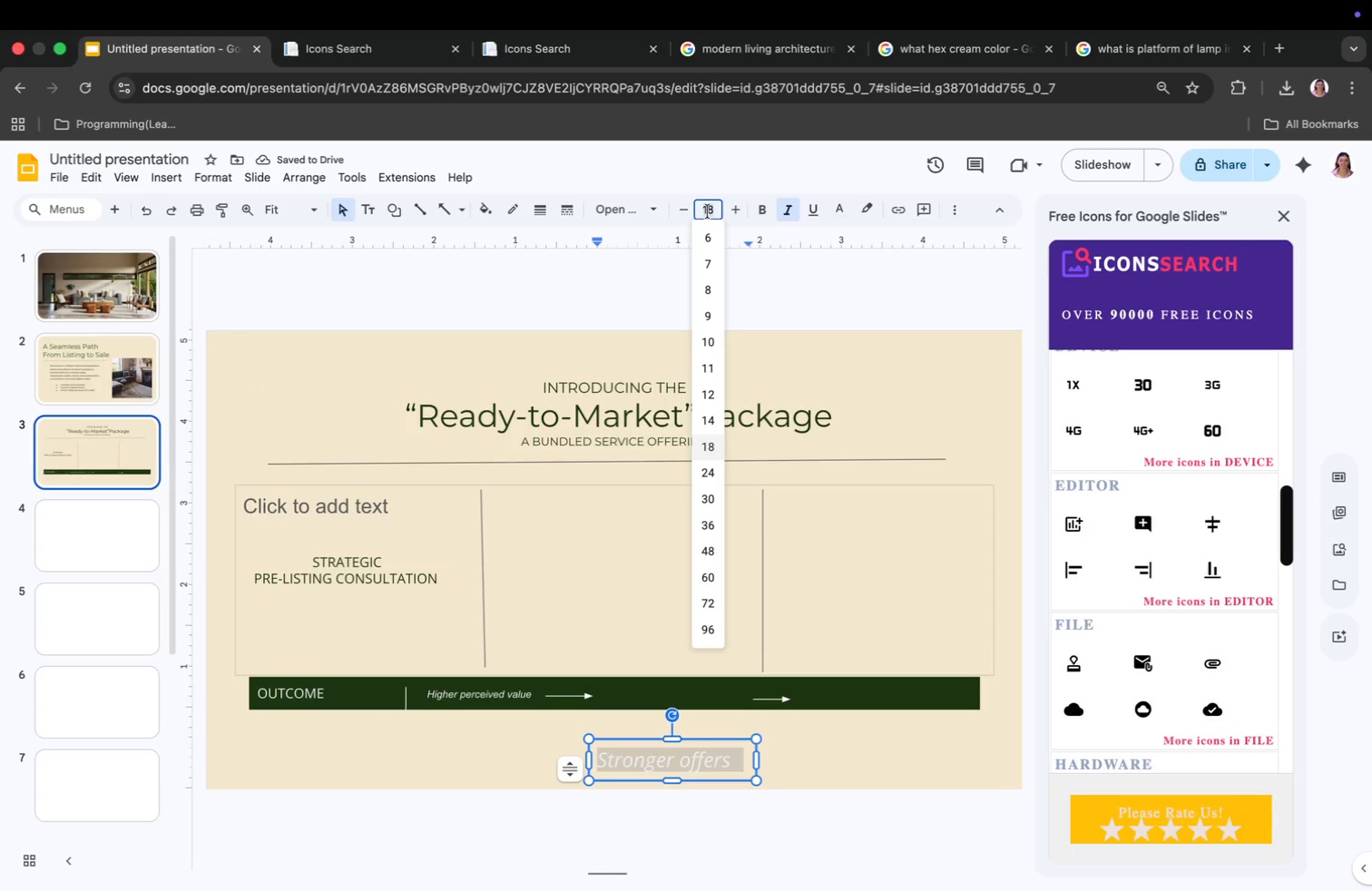 
key(9)
 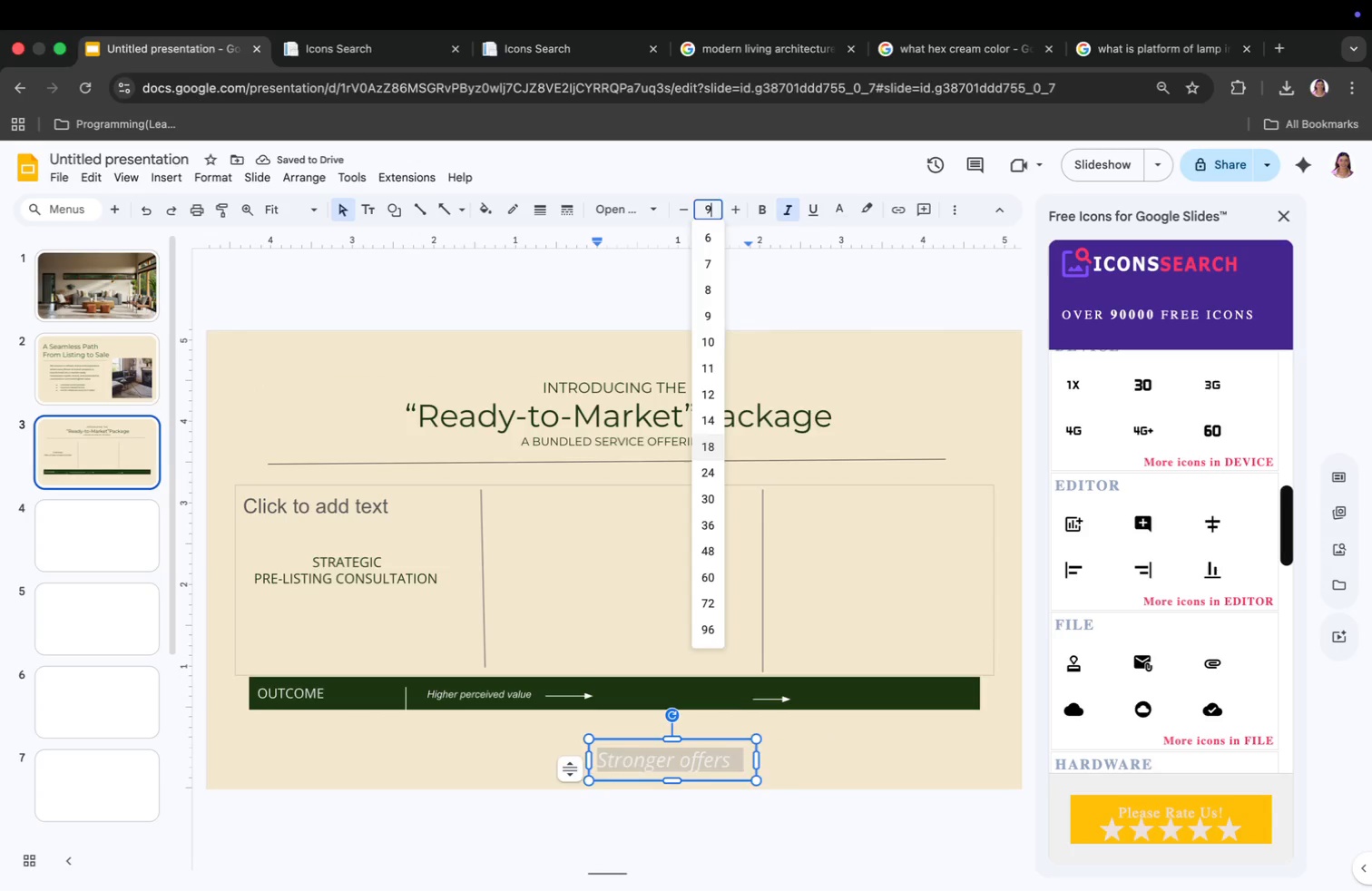 
key(Enter)
 